 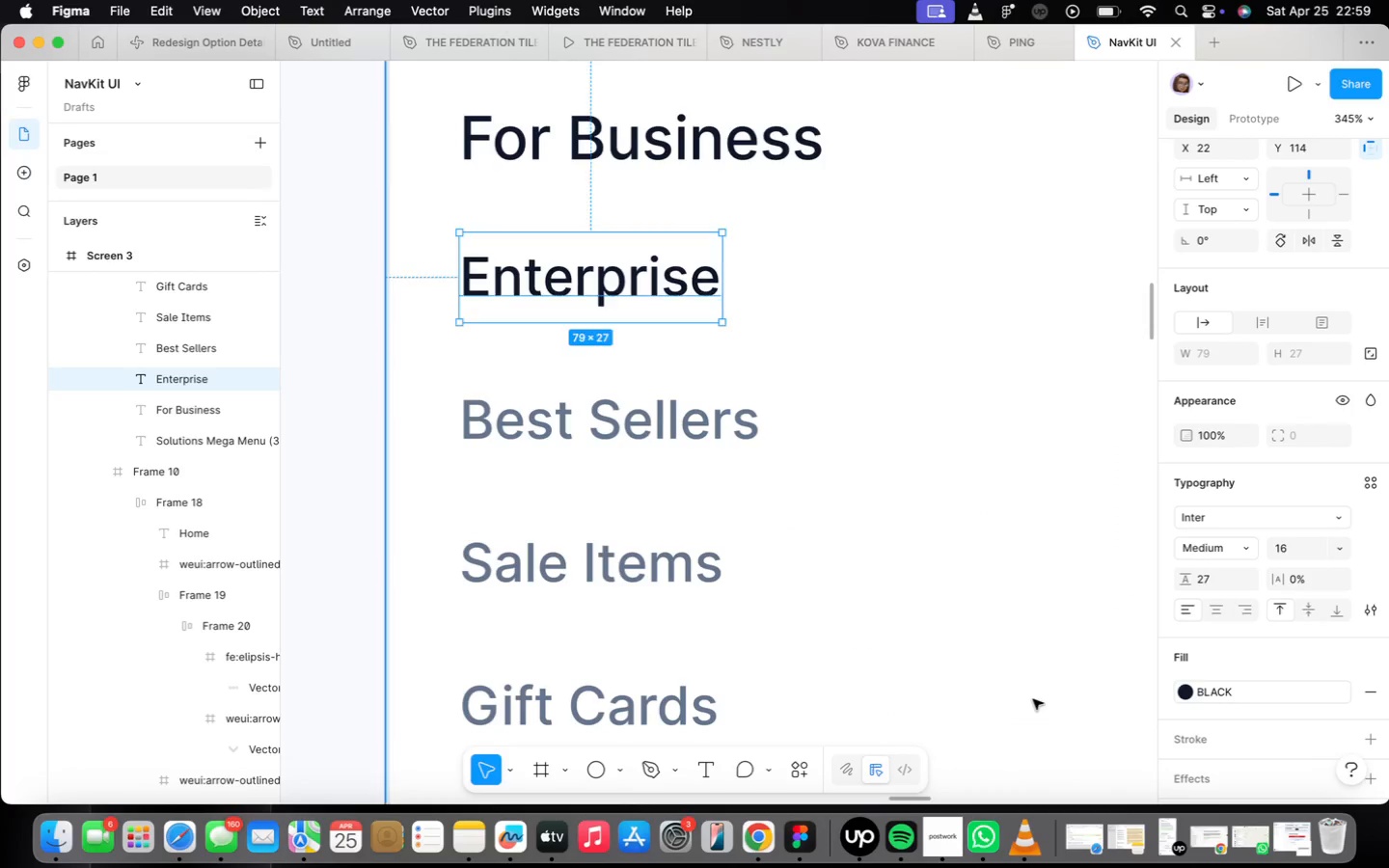 
left_click([671, 420])
 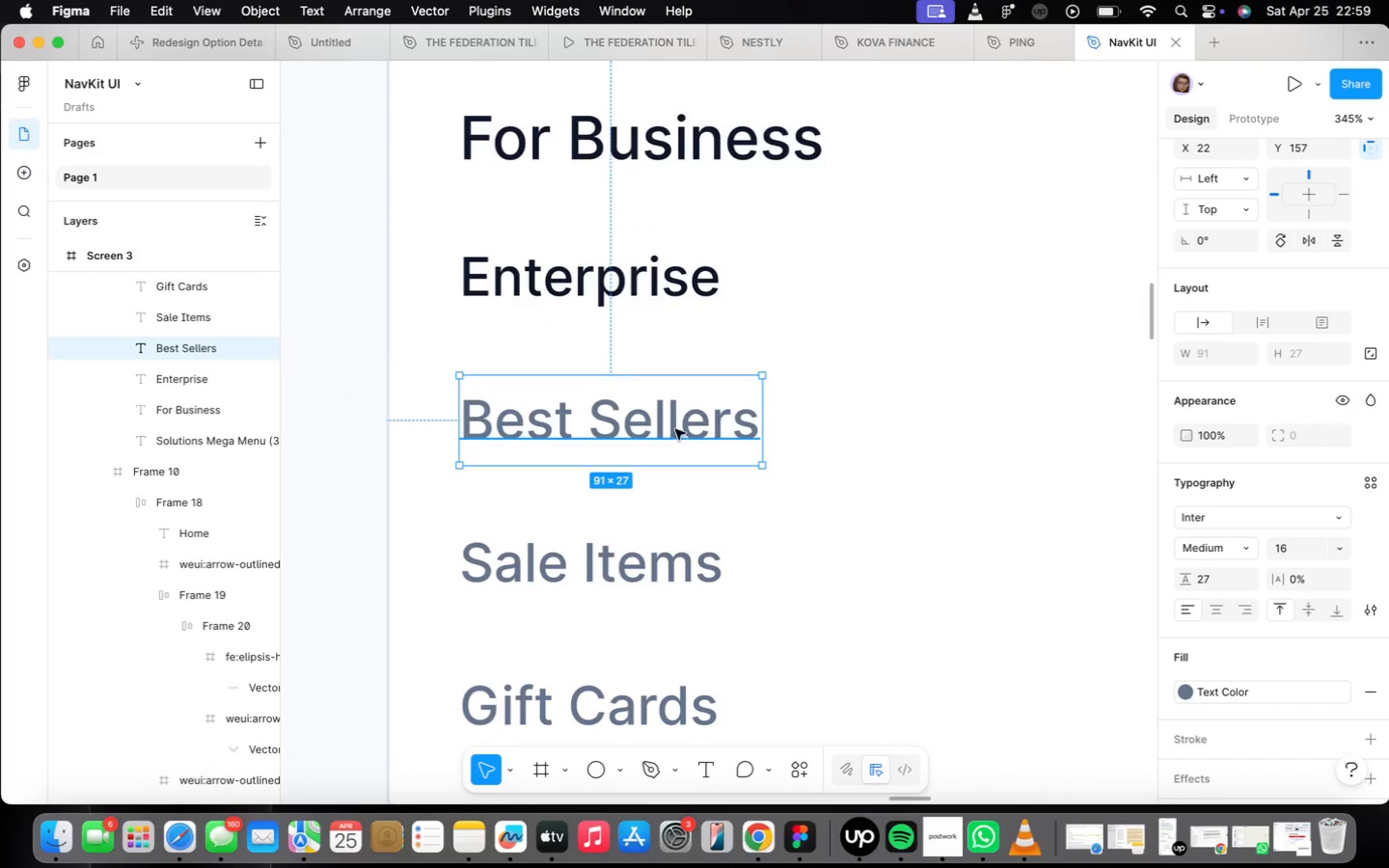 
left_click_drag(start_coordinate=[673, 424], to_coordinate=[673, 394])
 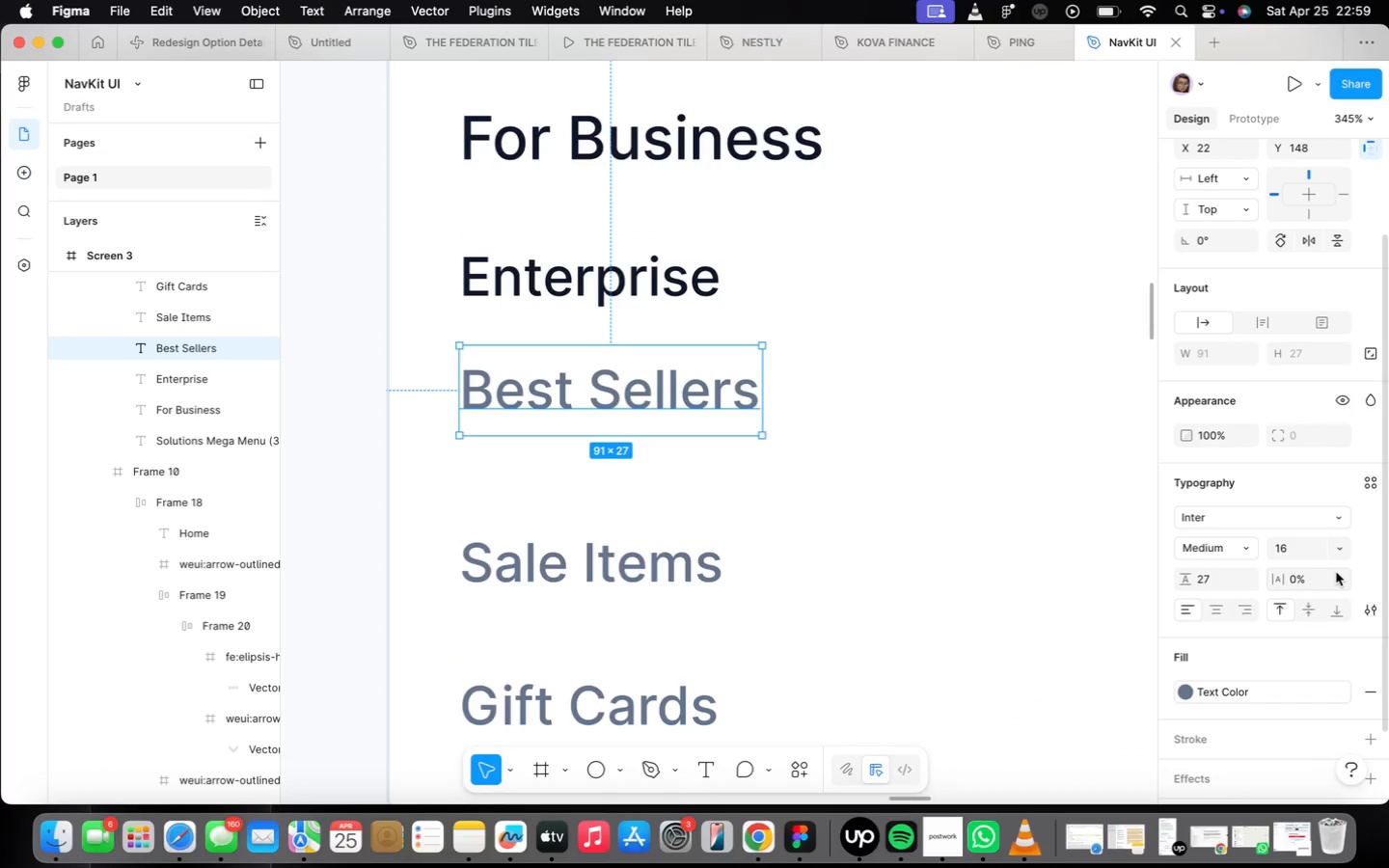 
mouse_move([1337, 554])
 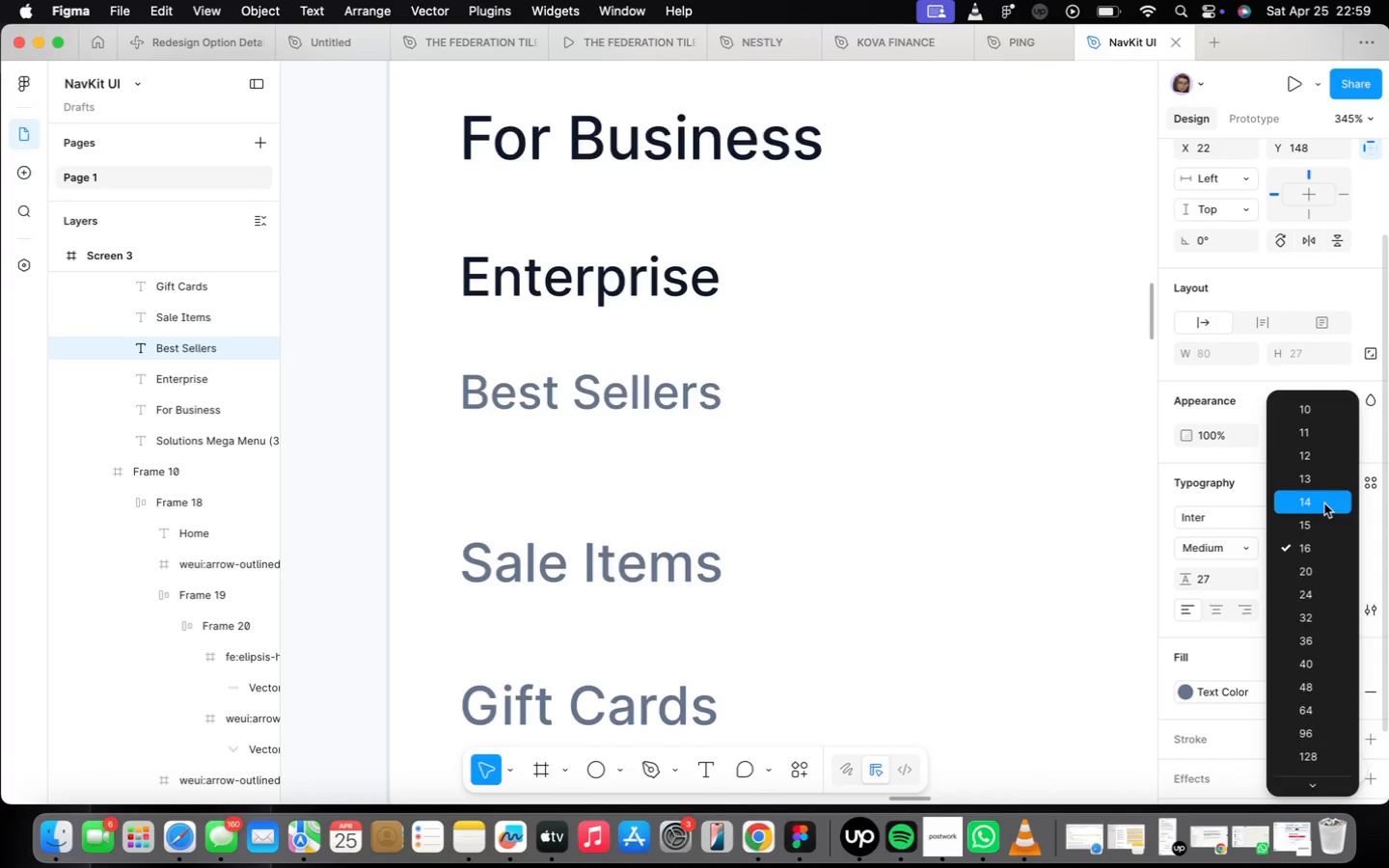 
left_click([1324, 503])
 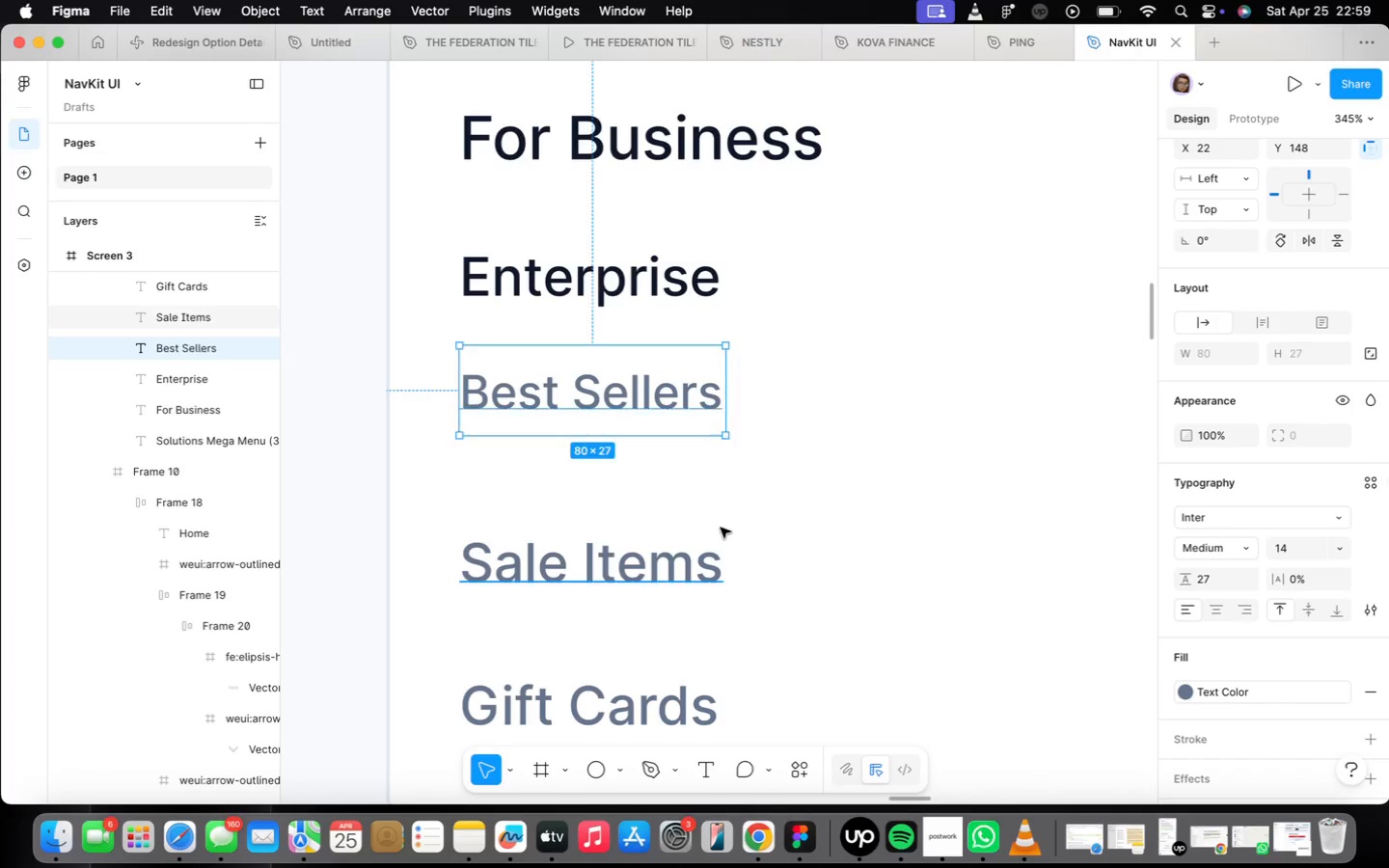 
scroll: coordinate [725, 530], scroll_direction: down, amount: 9.0
 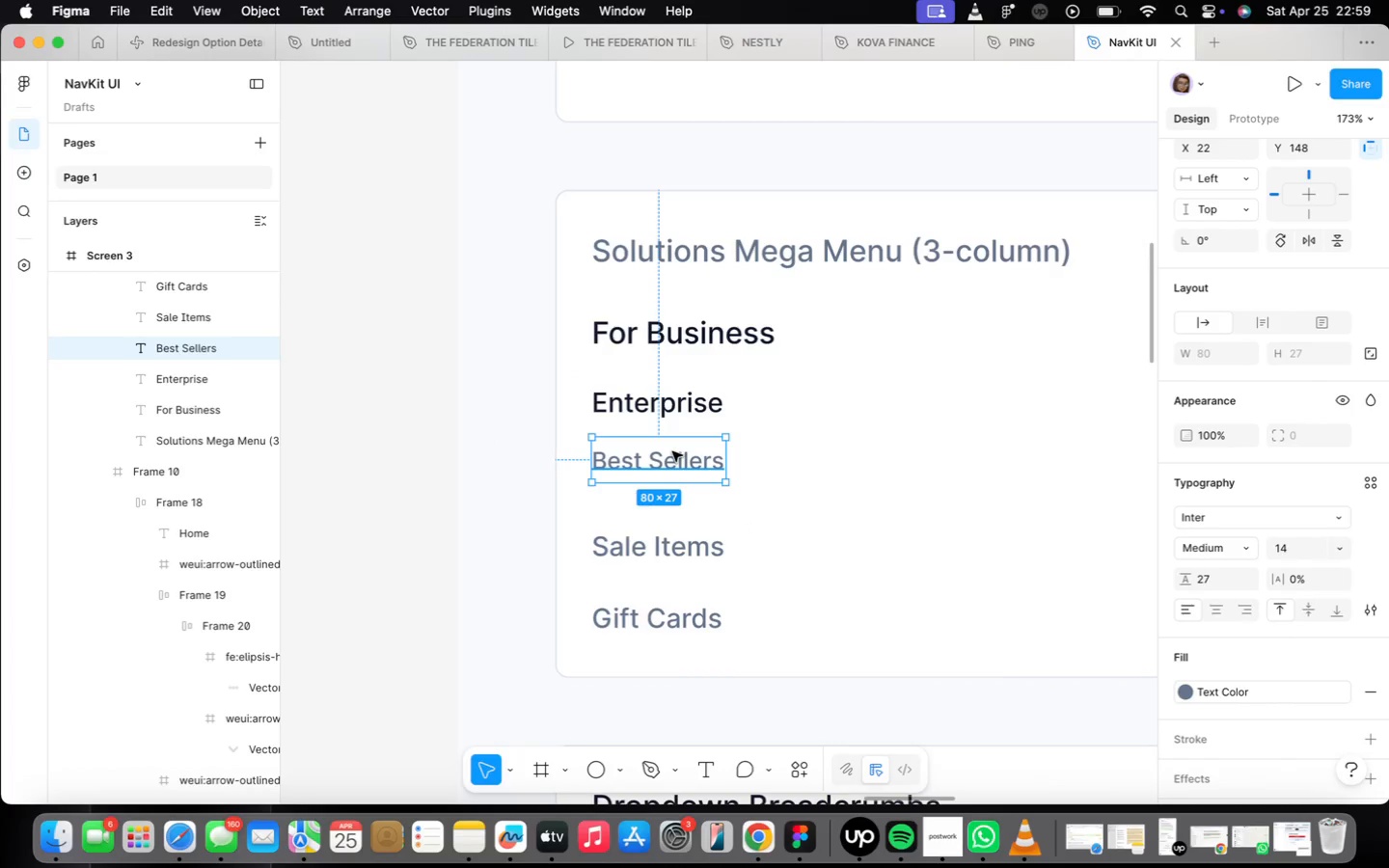 
double_click([672, 451])
 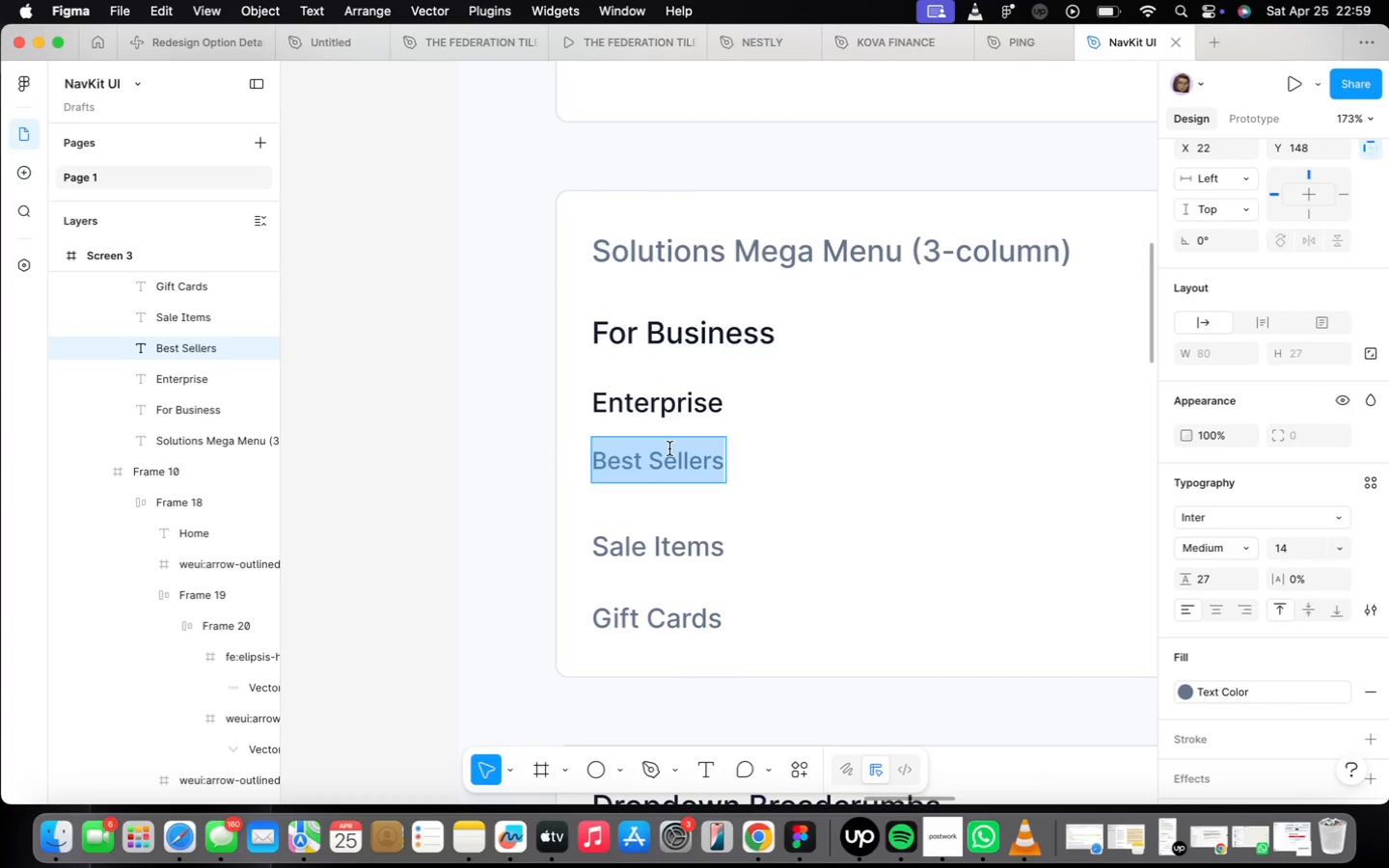 
type(Solu)
 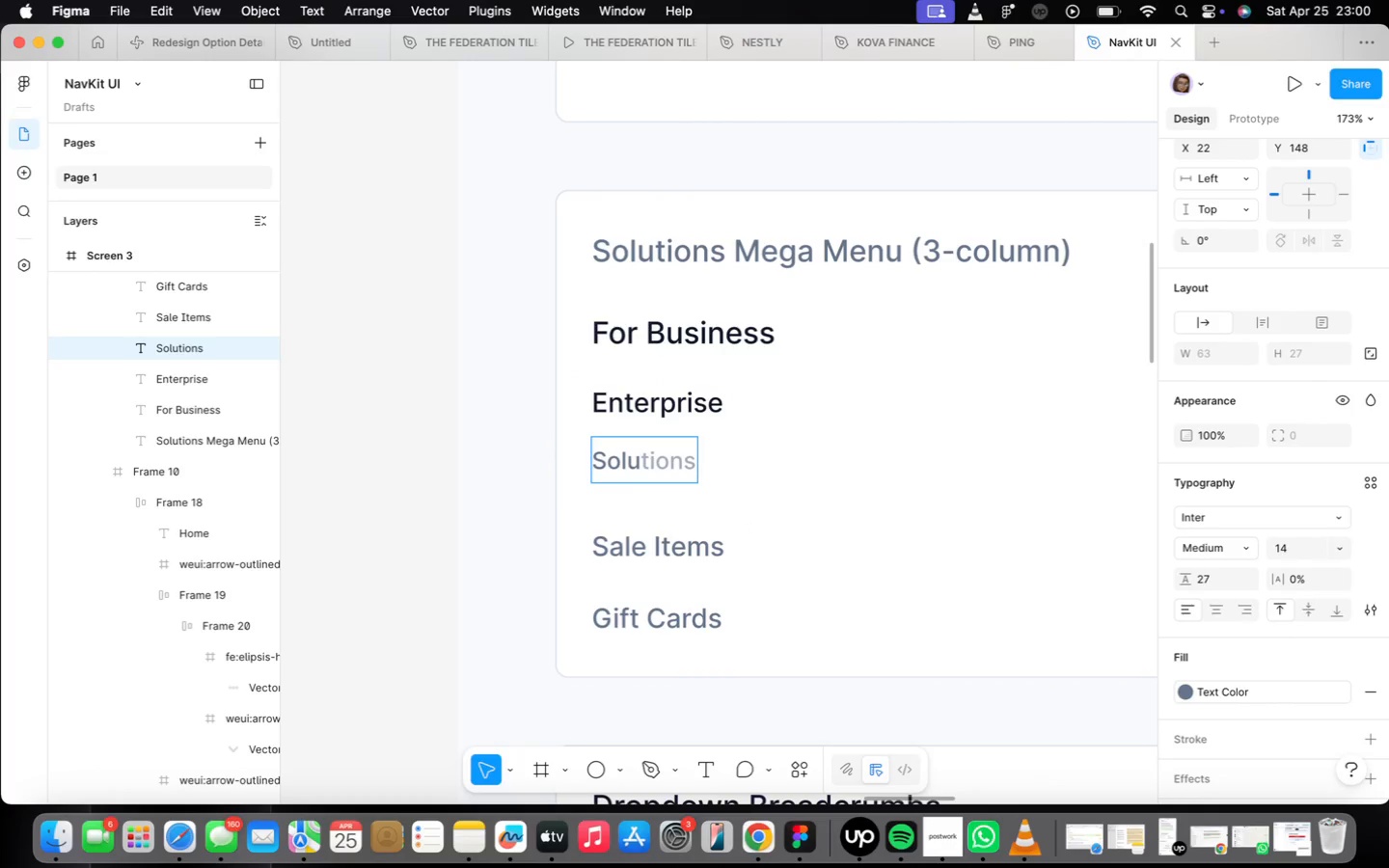 
key(ArrowRight)
 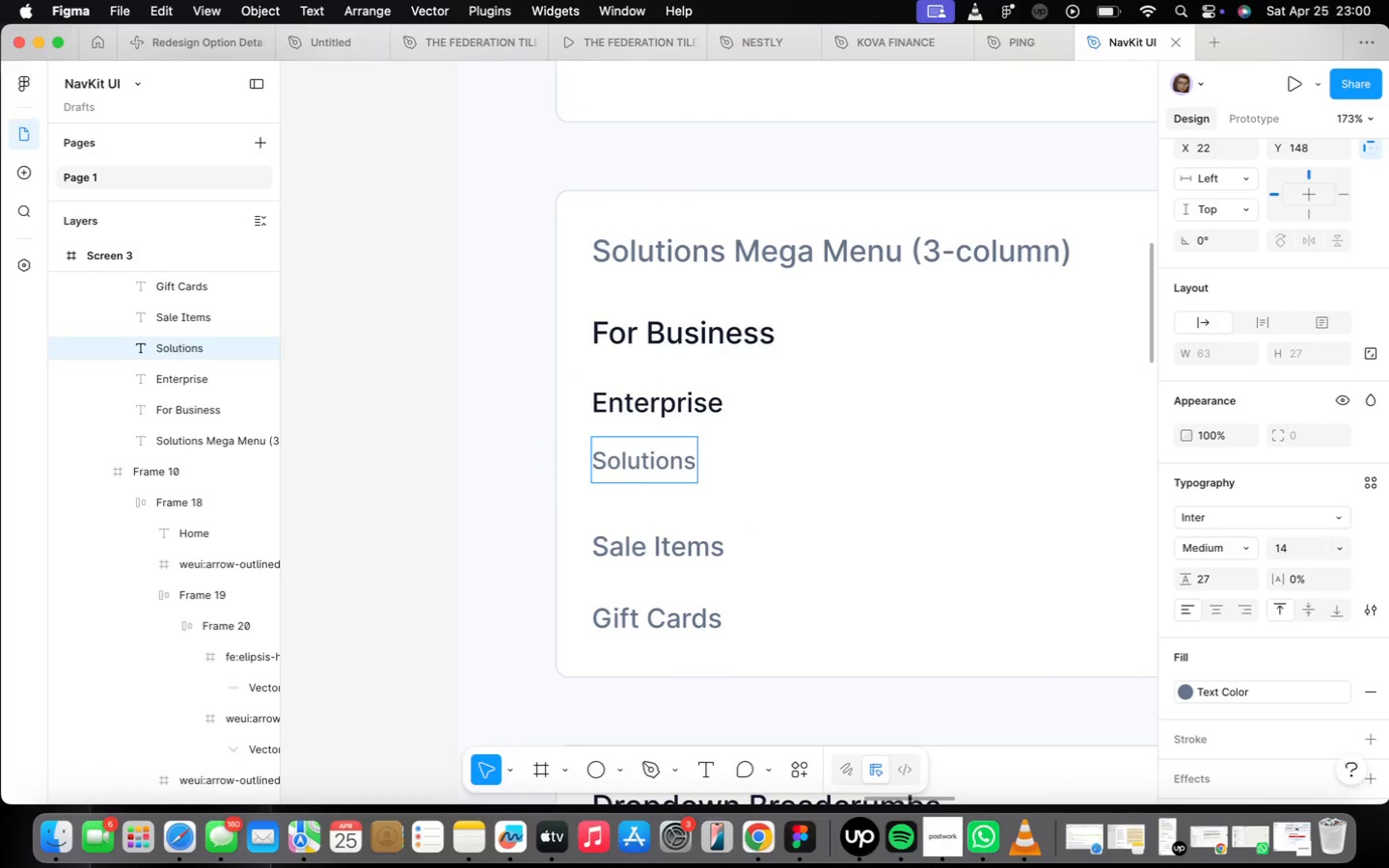 
type( for large teams )
 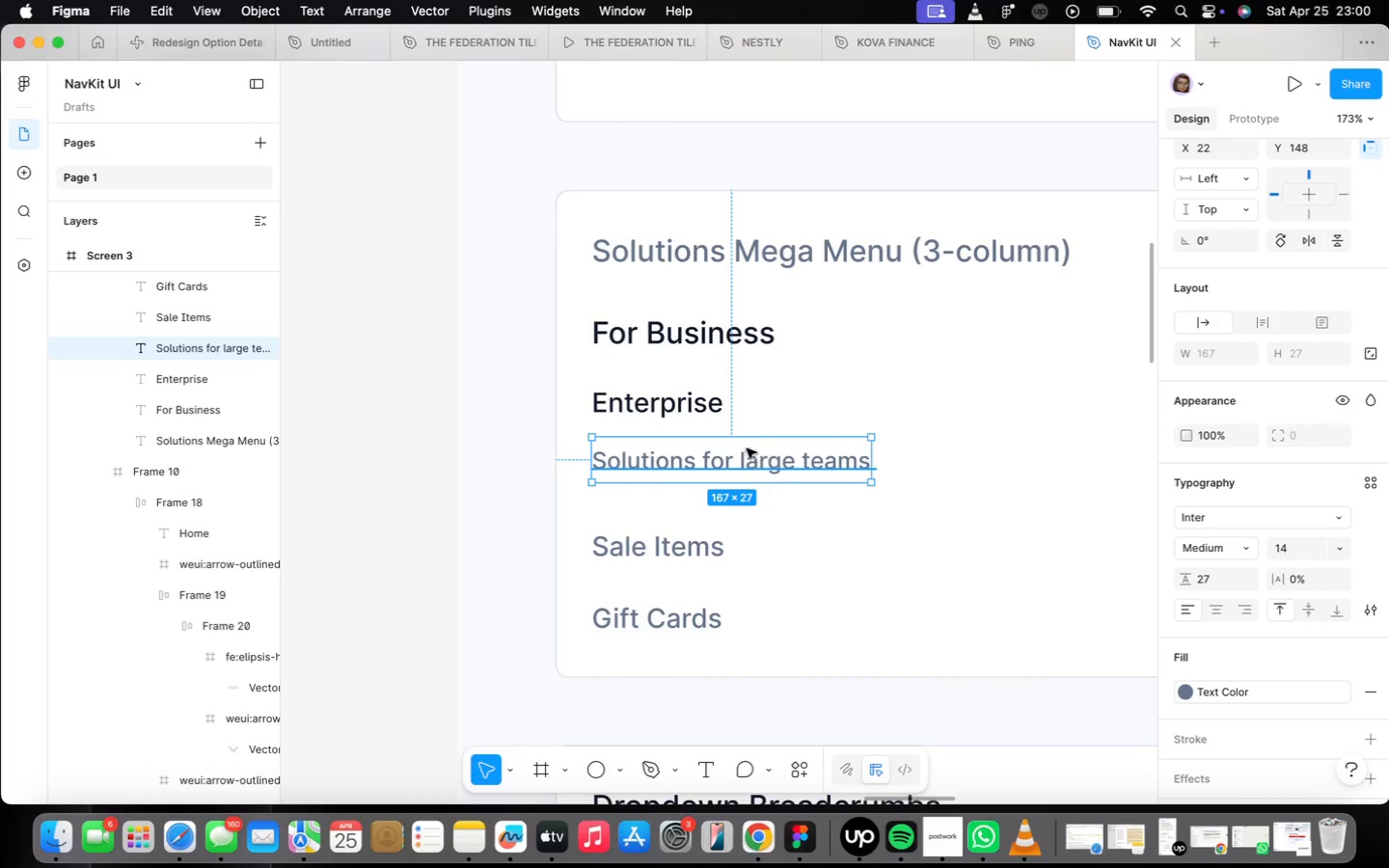 
hold_key(key=ShiftLeft, duration=0.57)
left_click([653, 397])
 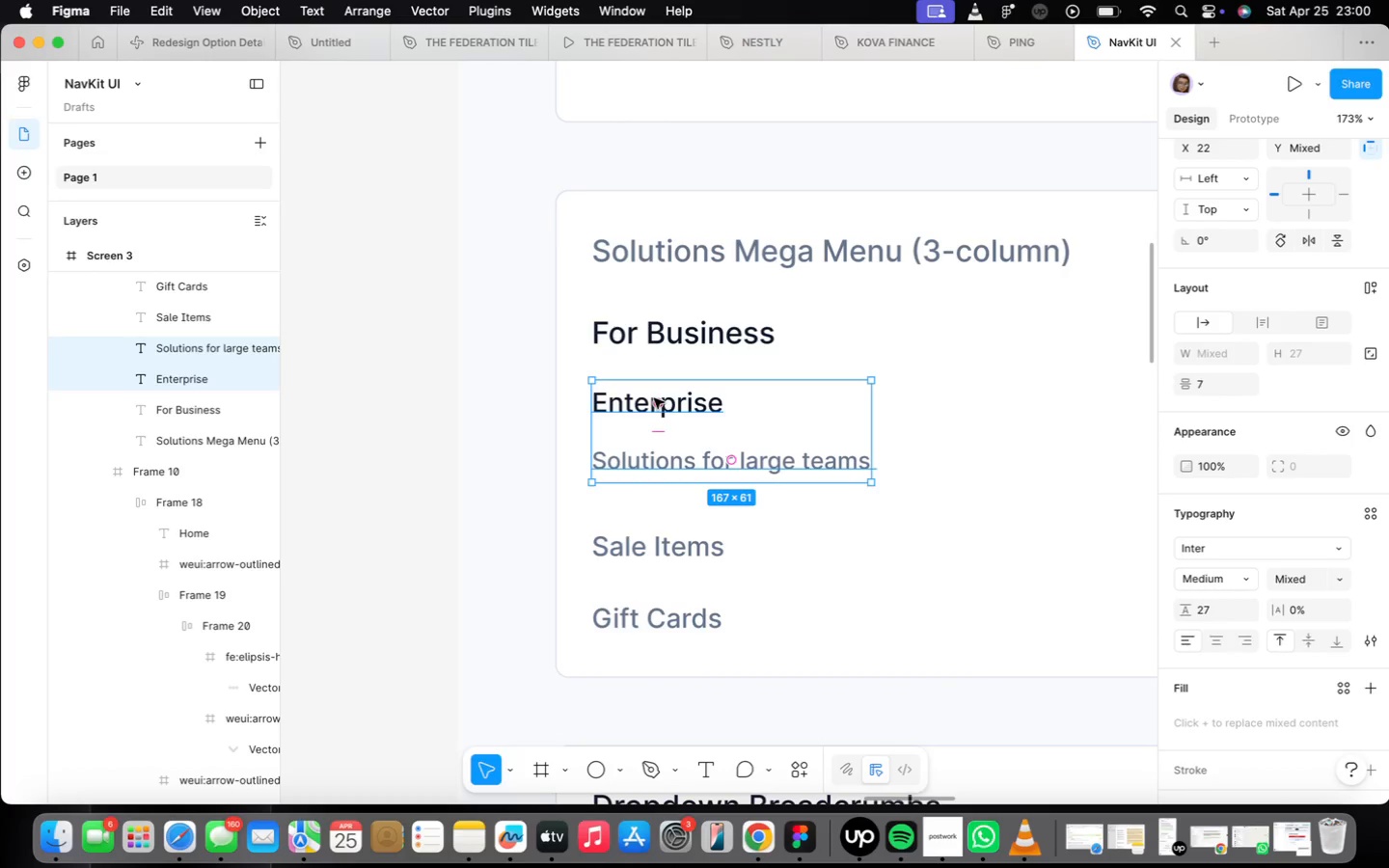 
key(Shift+A)
 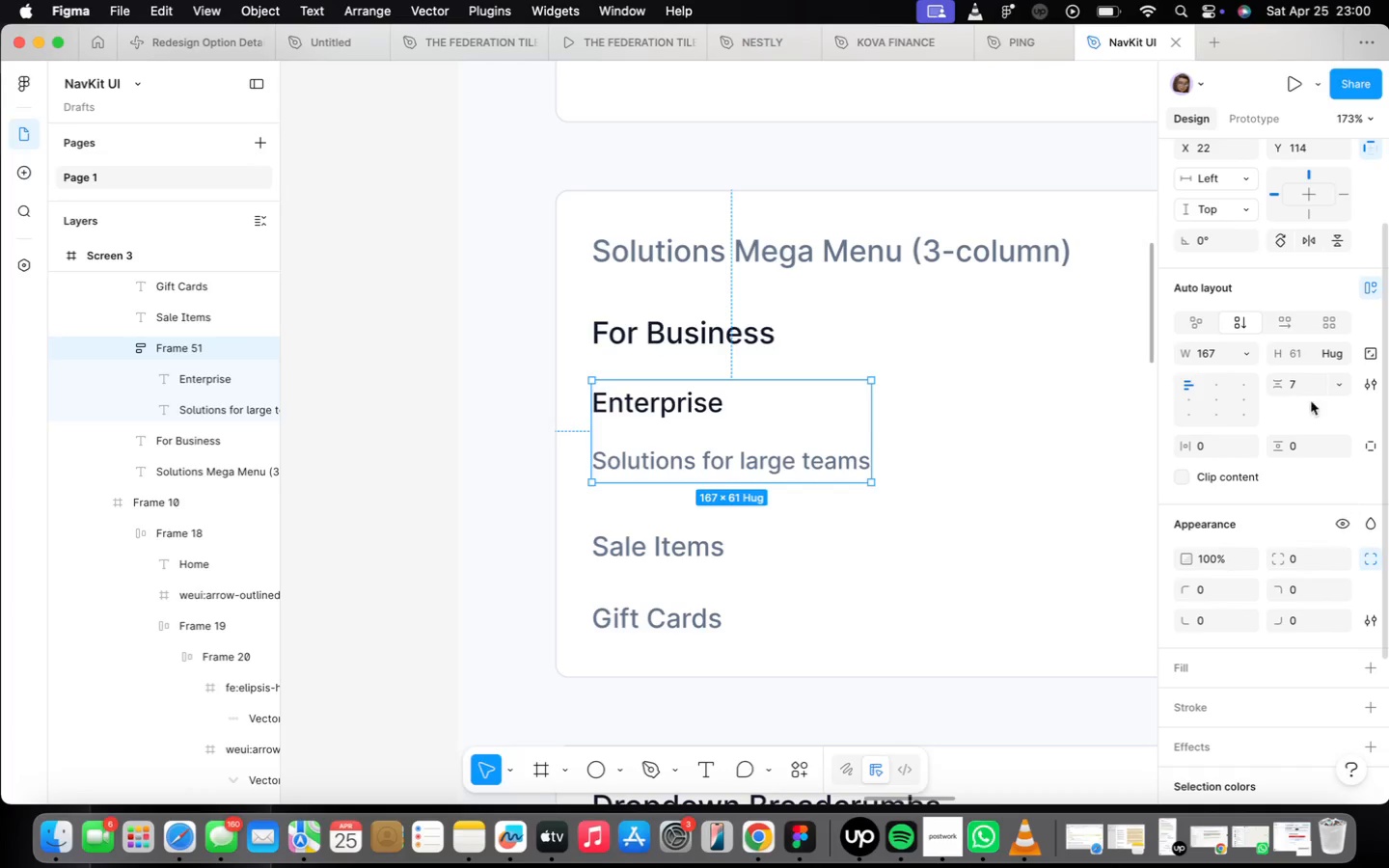 
left_click([1313, 392])
 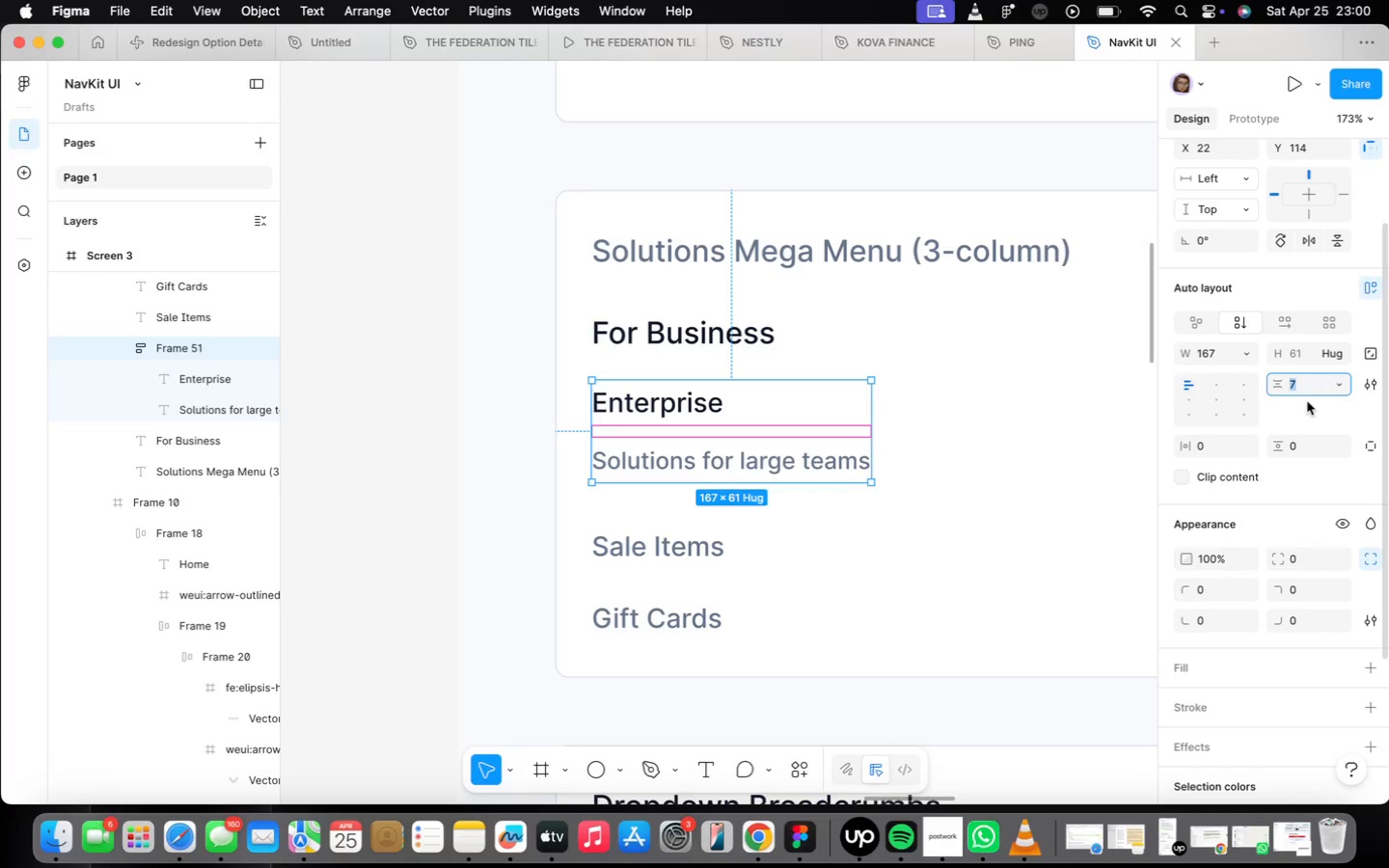 
wait(47.96)
 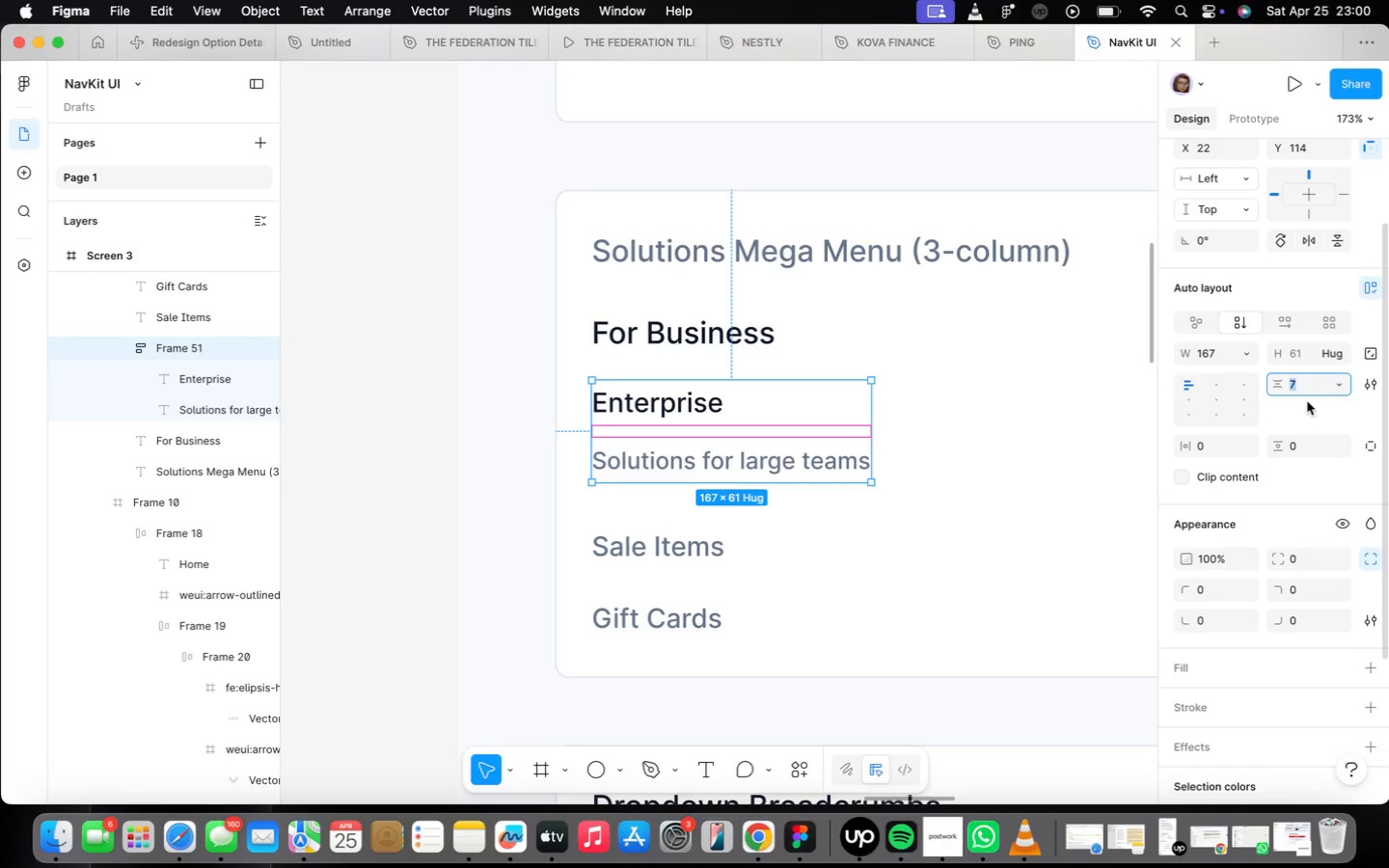 
key(5)
 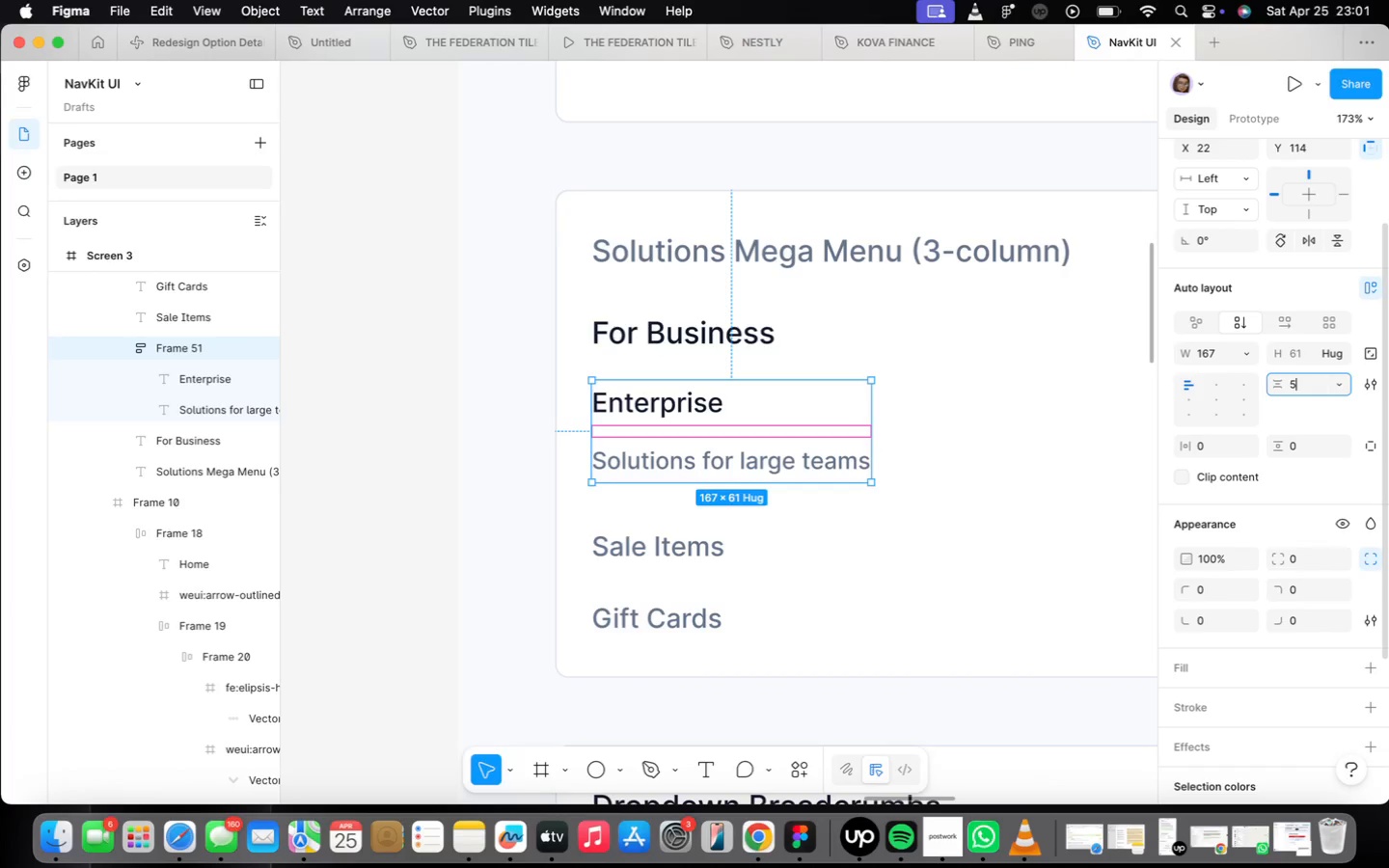 
key(Enter)
 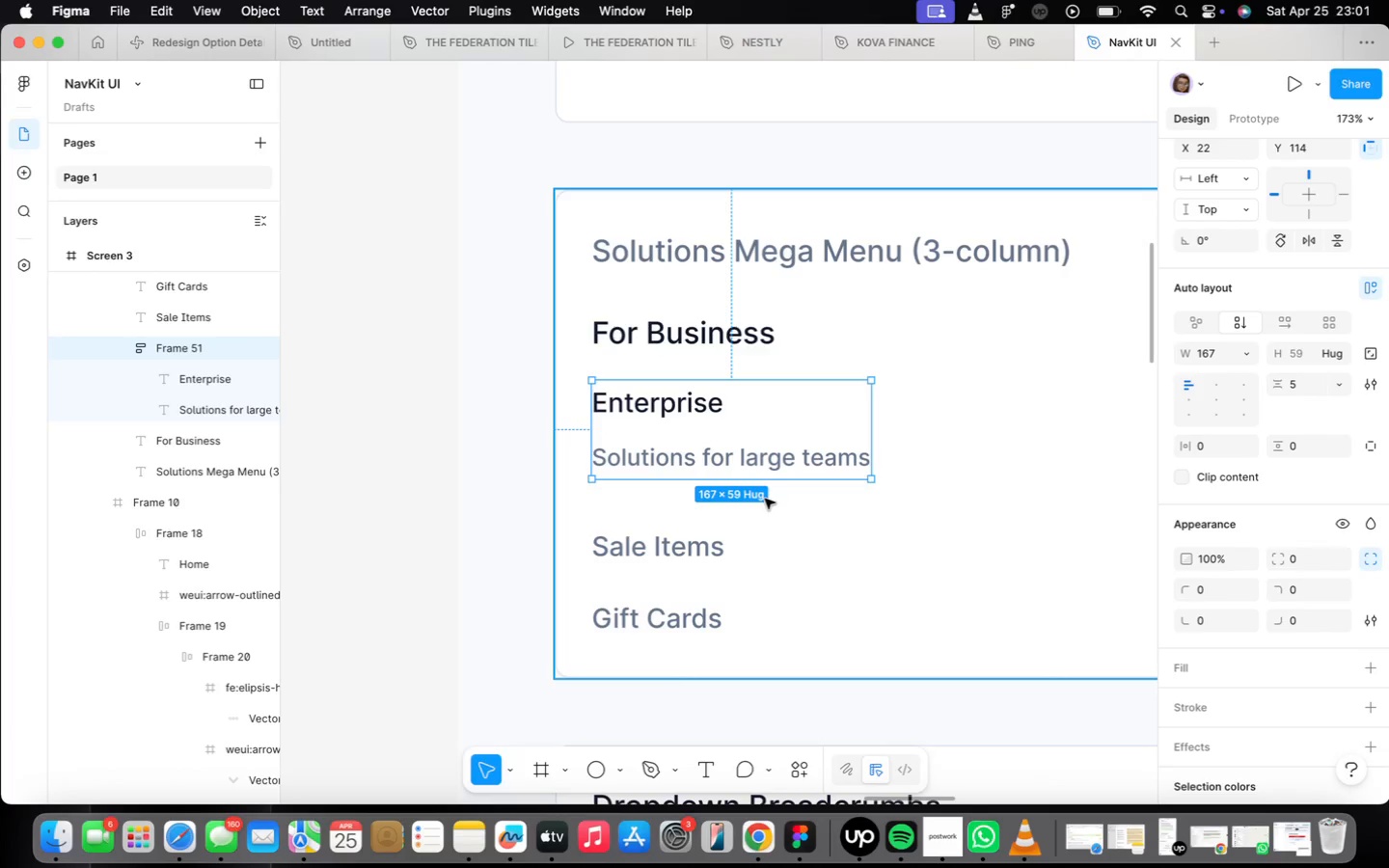 
left_click([672, 550])
 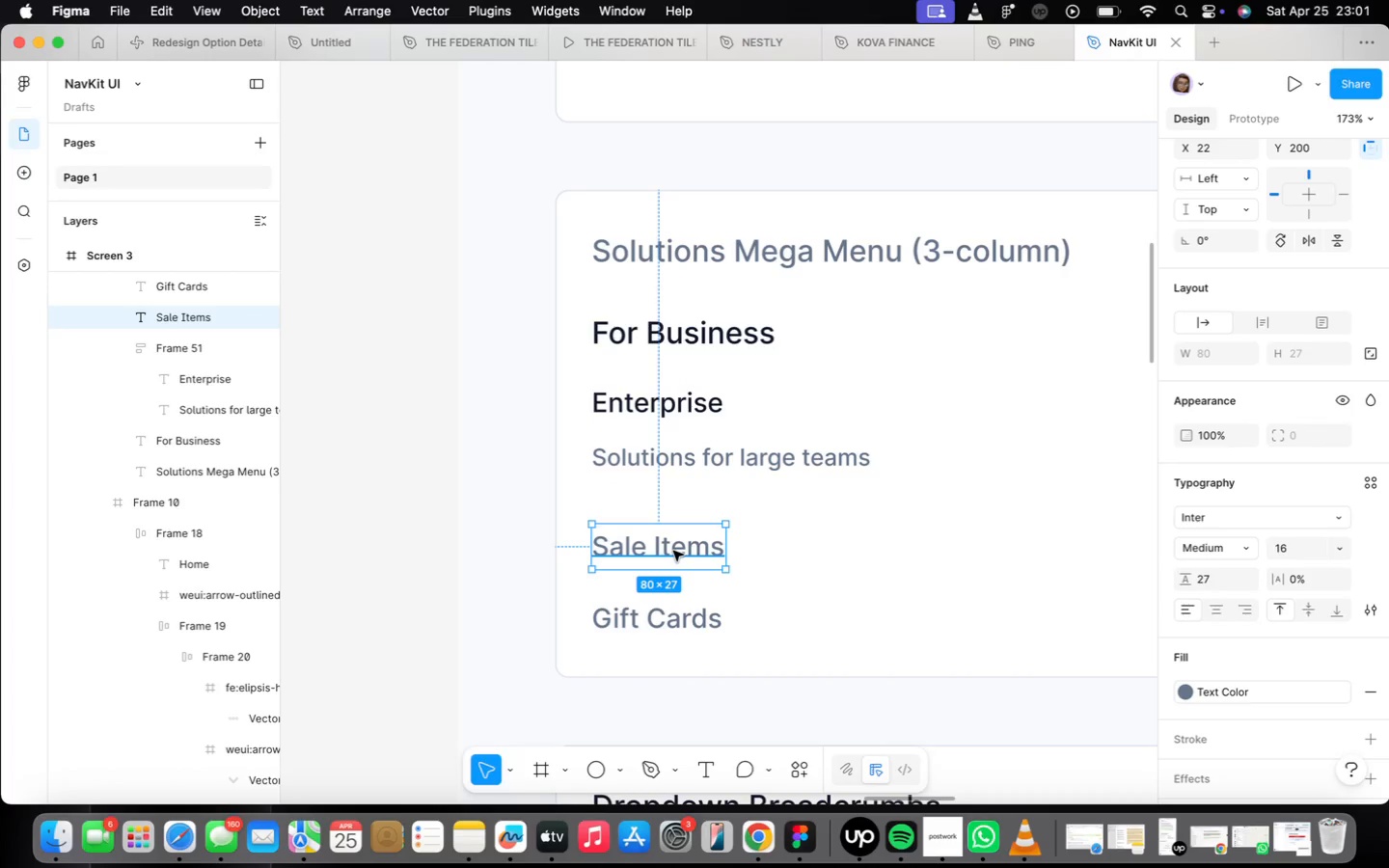 
key(Backspace)
 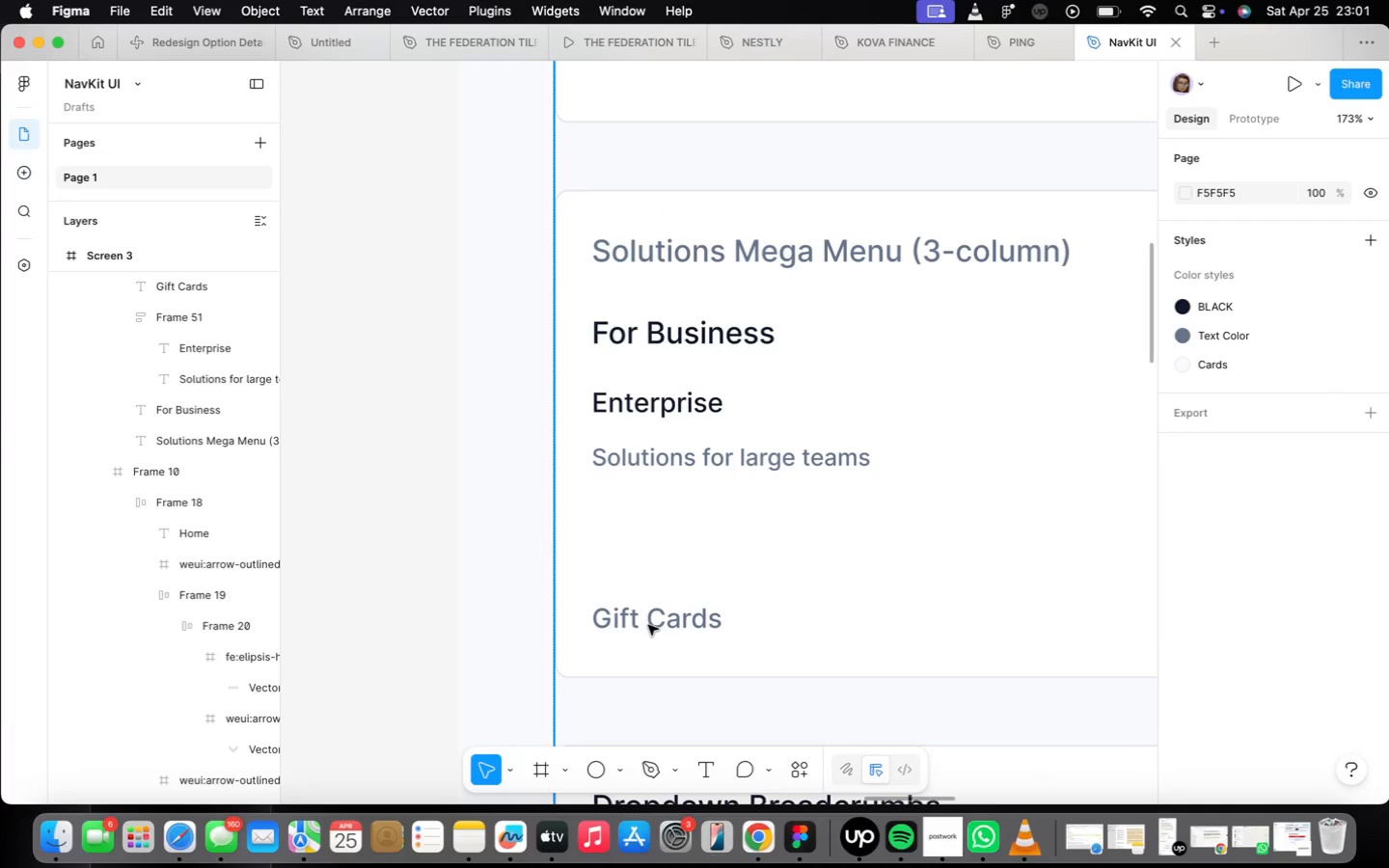 
double_click([648, 625])
 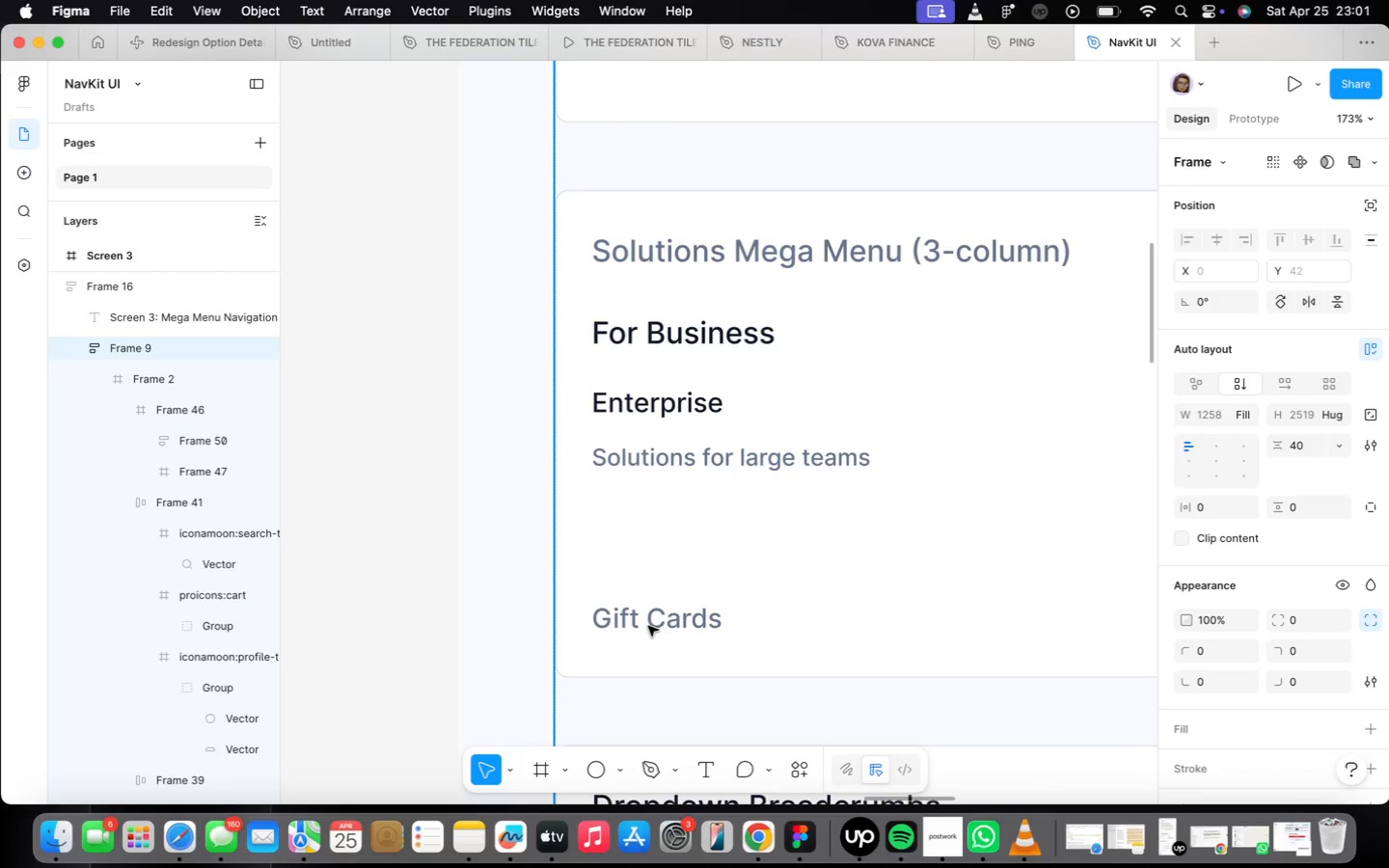 
triple_click([648, 626])
 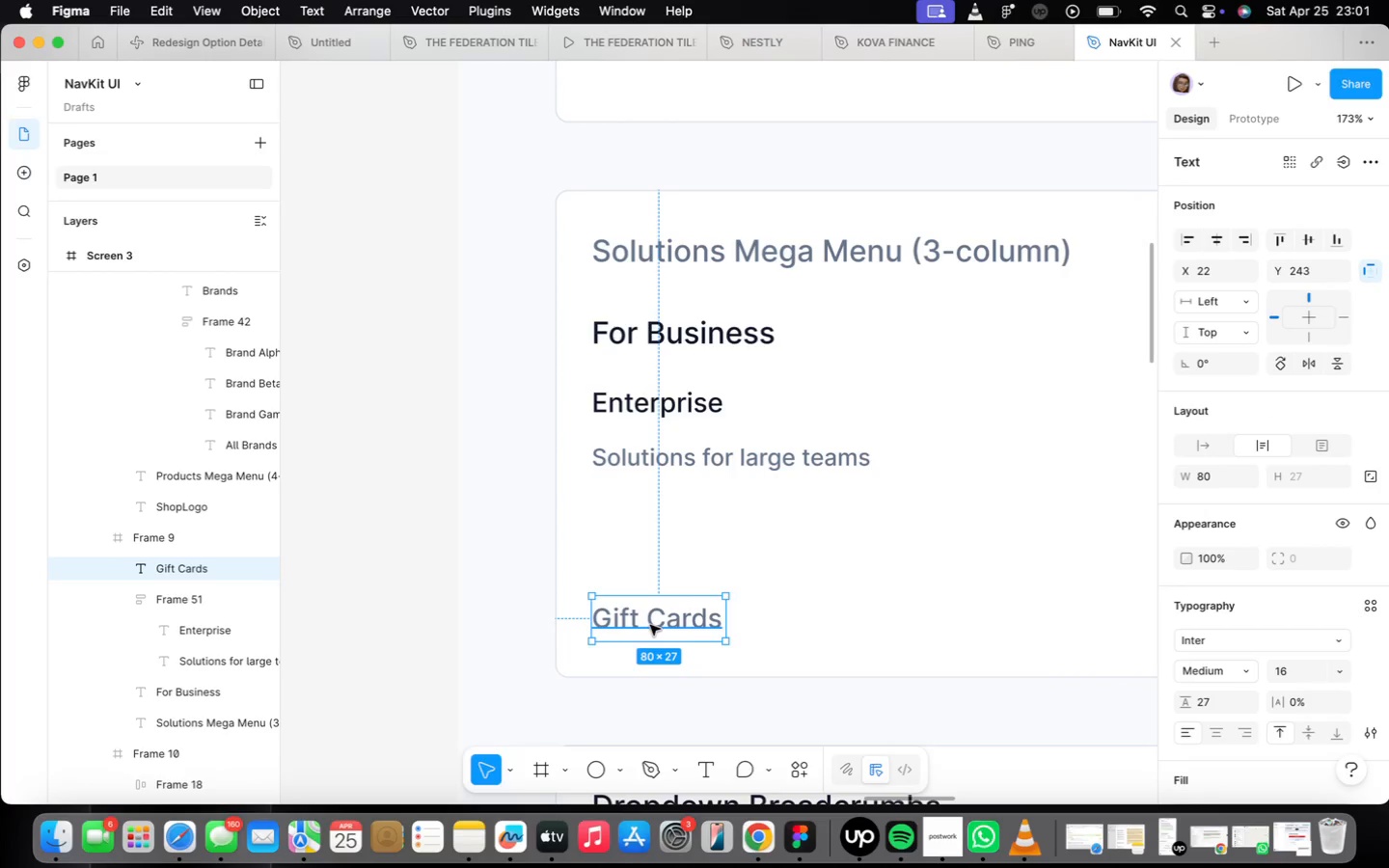 
key(Backspace)
 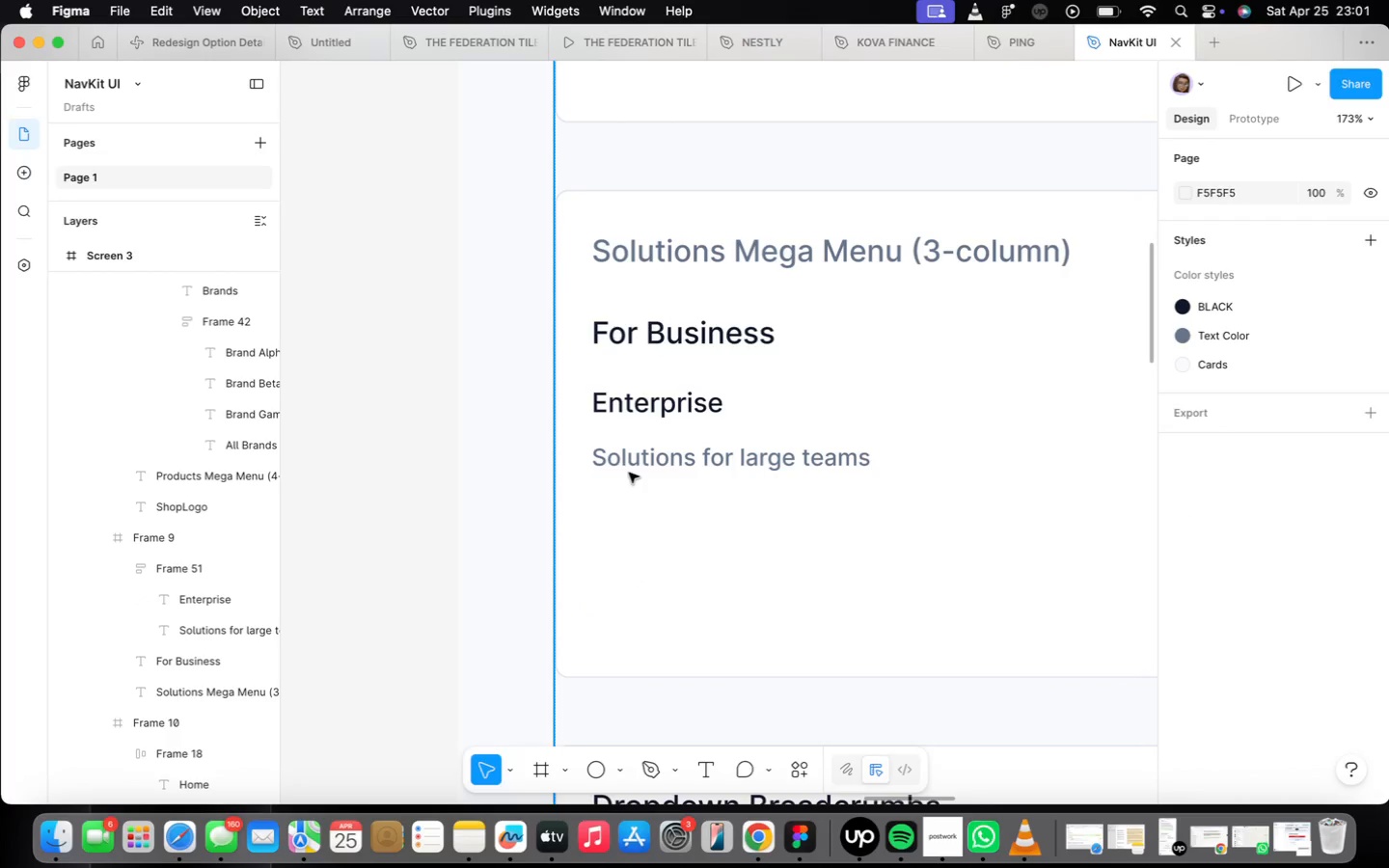 
double_click([629, 473])
 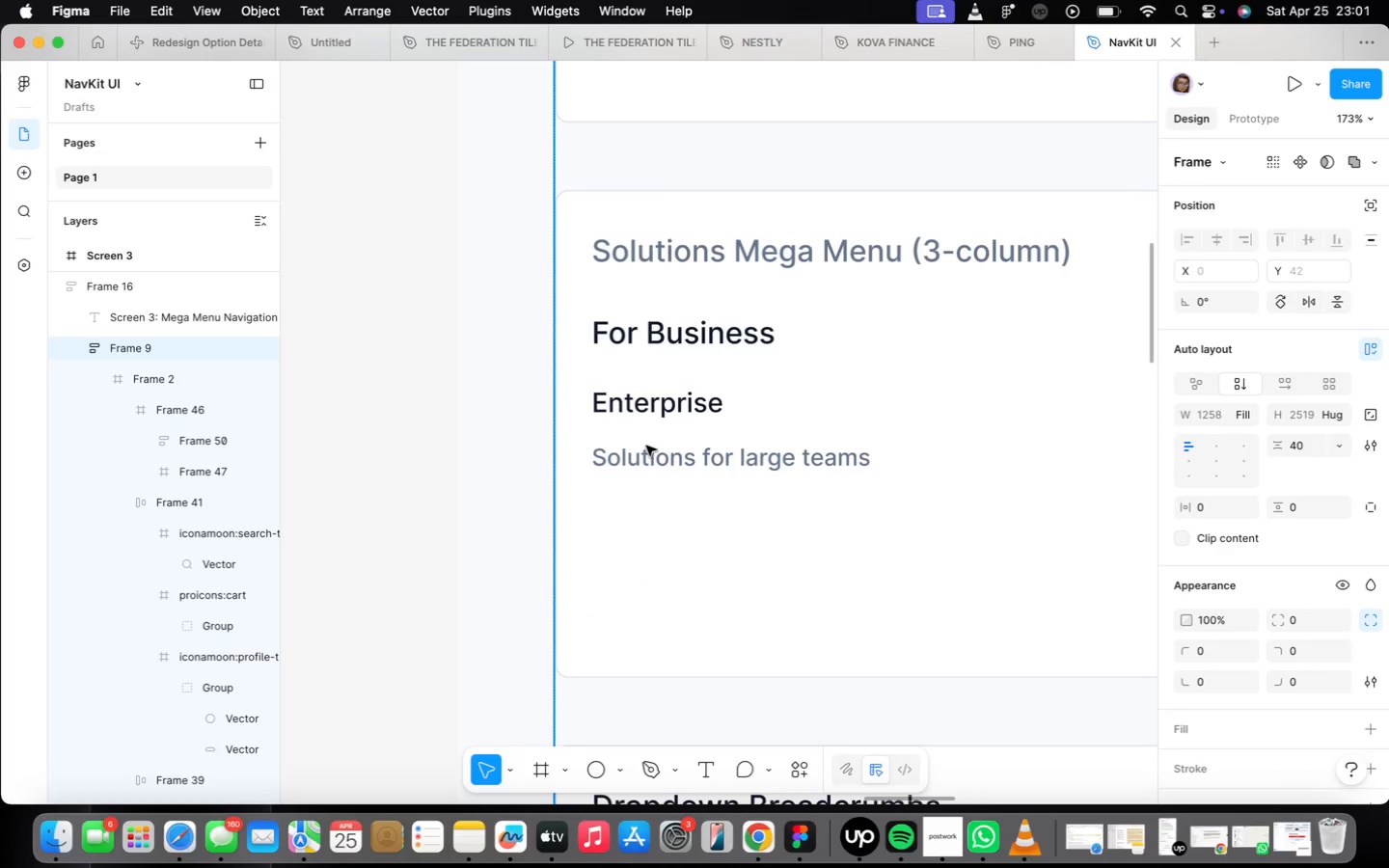 
double_click([646, 446])
 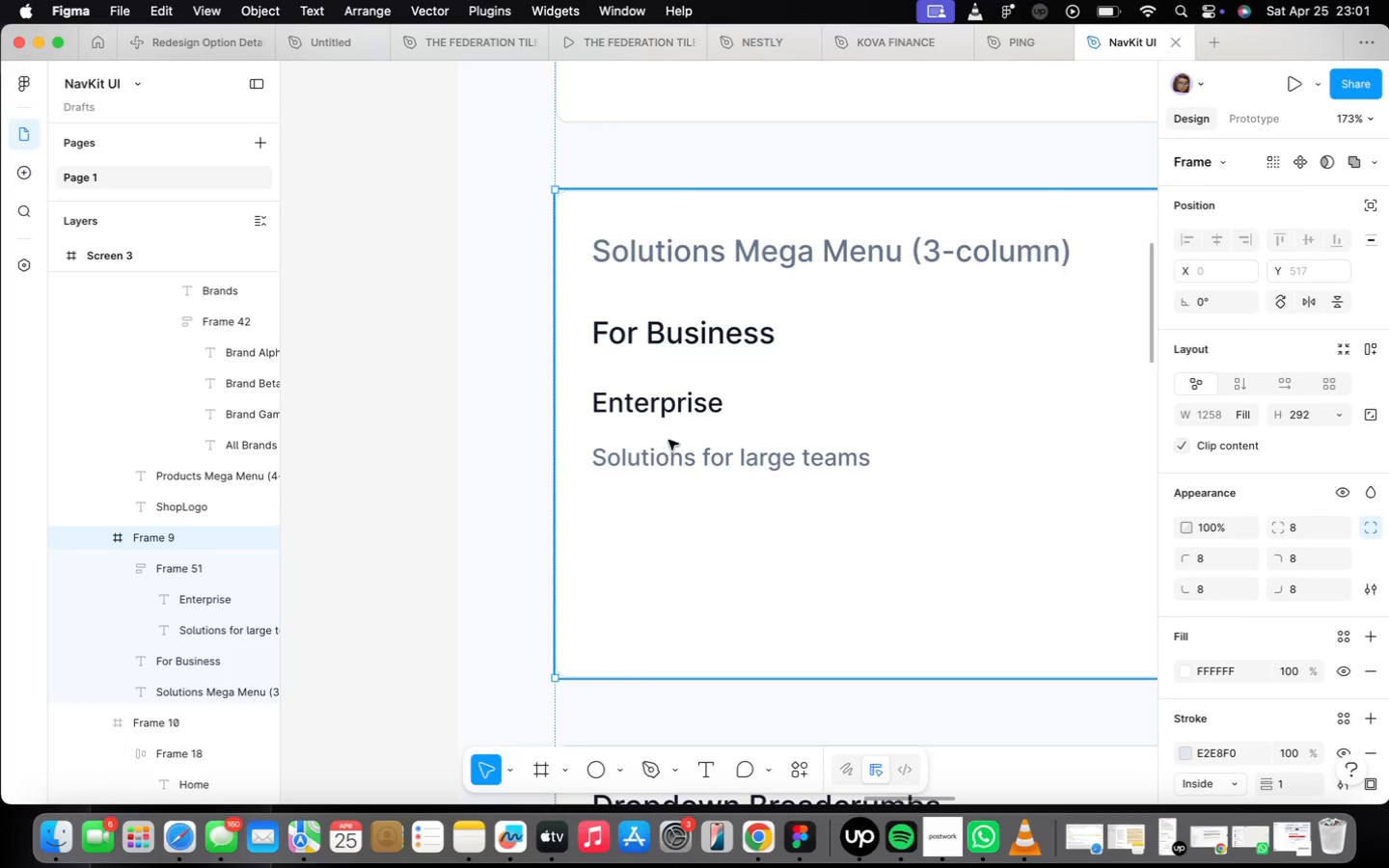 
left_click_drag(start_coordinate=[675, 435], to_coordinate=[680, 441])
 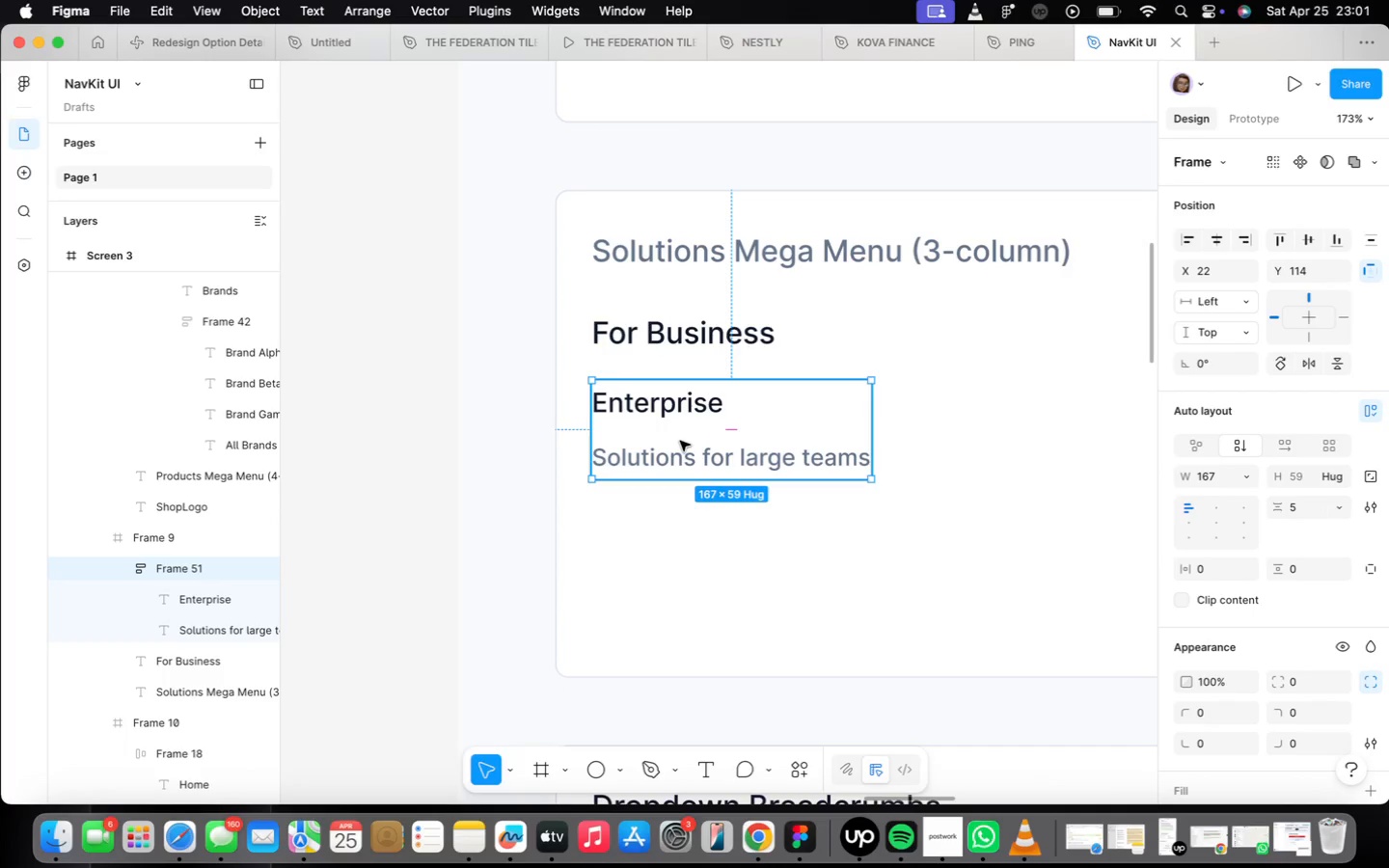 
hold_key(key=OptionLeft, duration=0.88)
left_click_drag(start_coordinate=[680, 441], to_coordinate=[681, 571])
 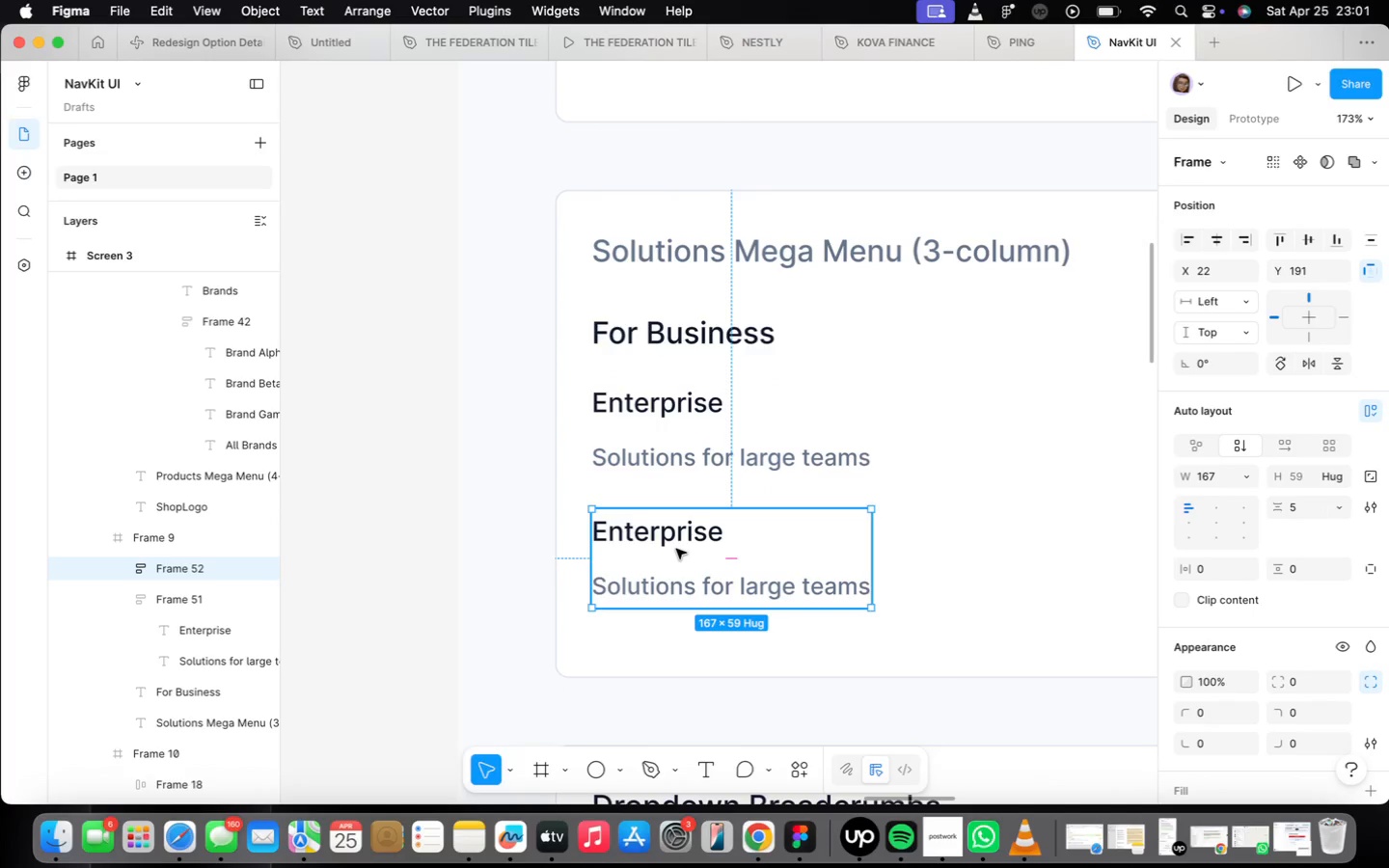 
double_click([676, 549])
 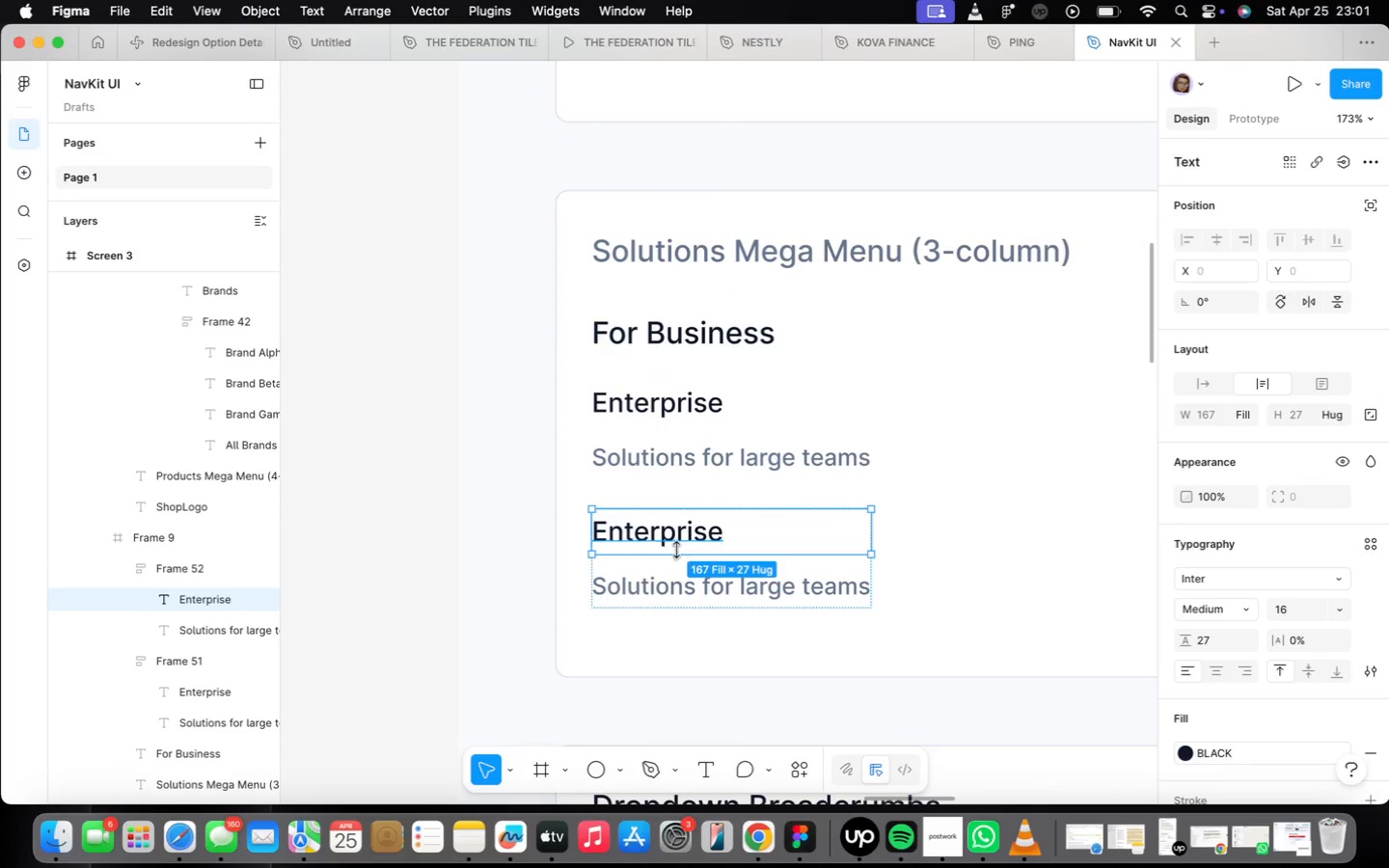 
left_click_drag(start_coordinate=[671, 546], to_coordinate=[675, 555])
 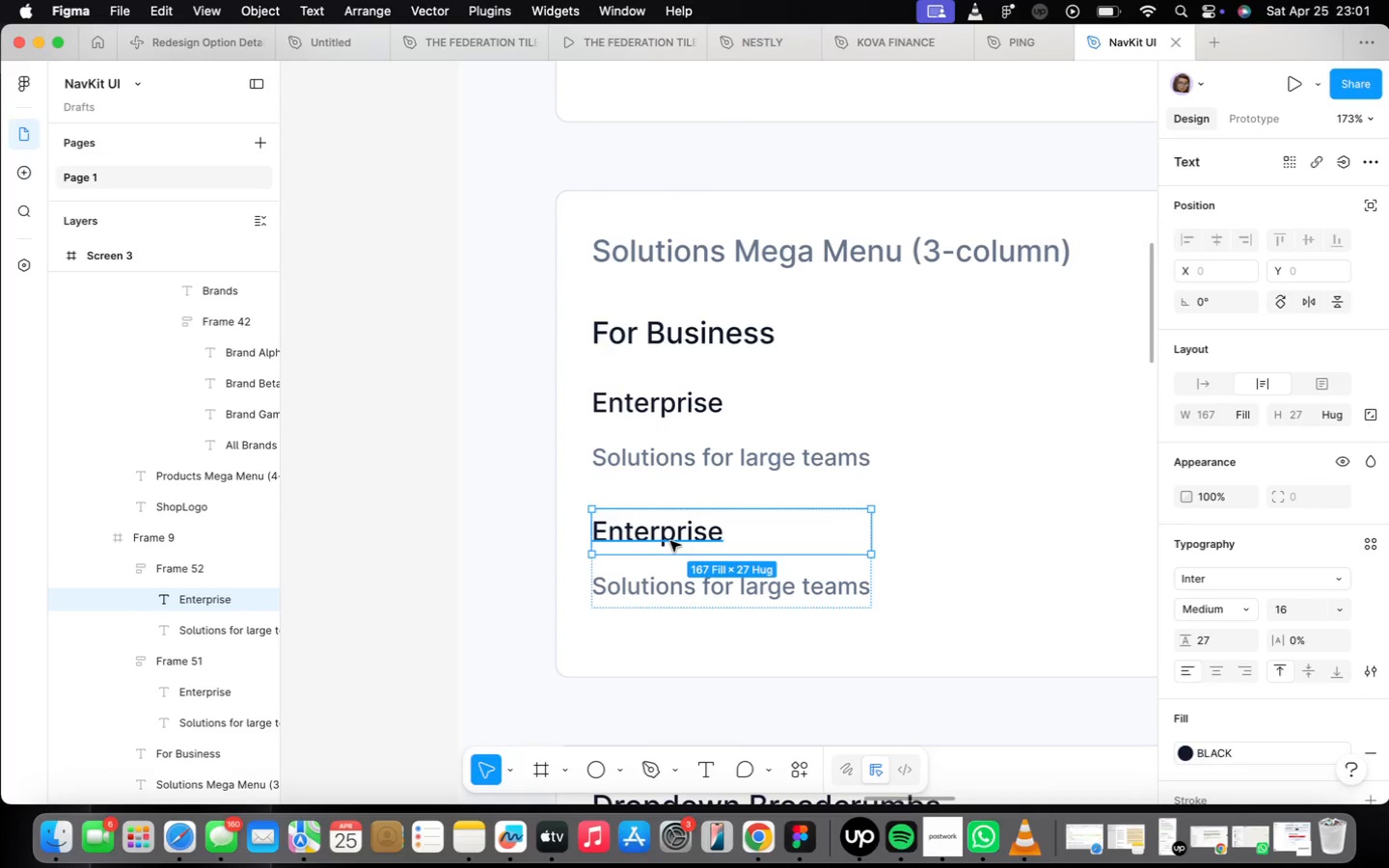 
triple_click([670, 541])
 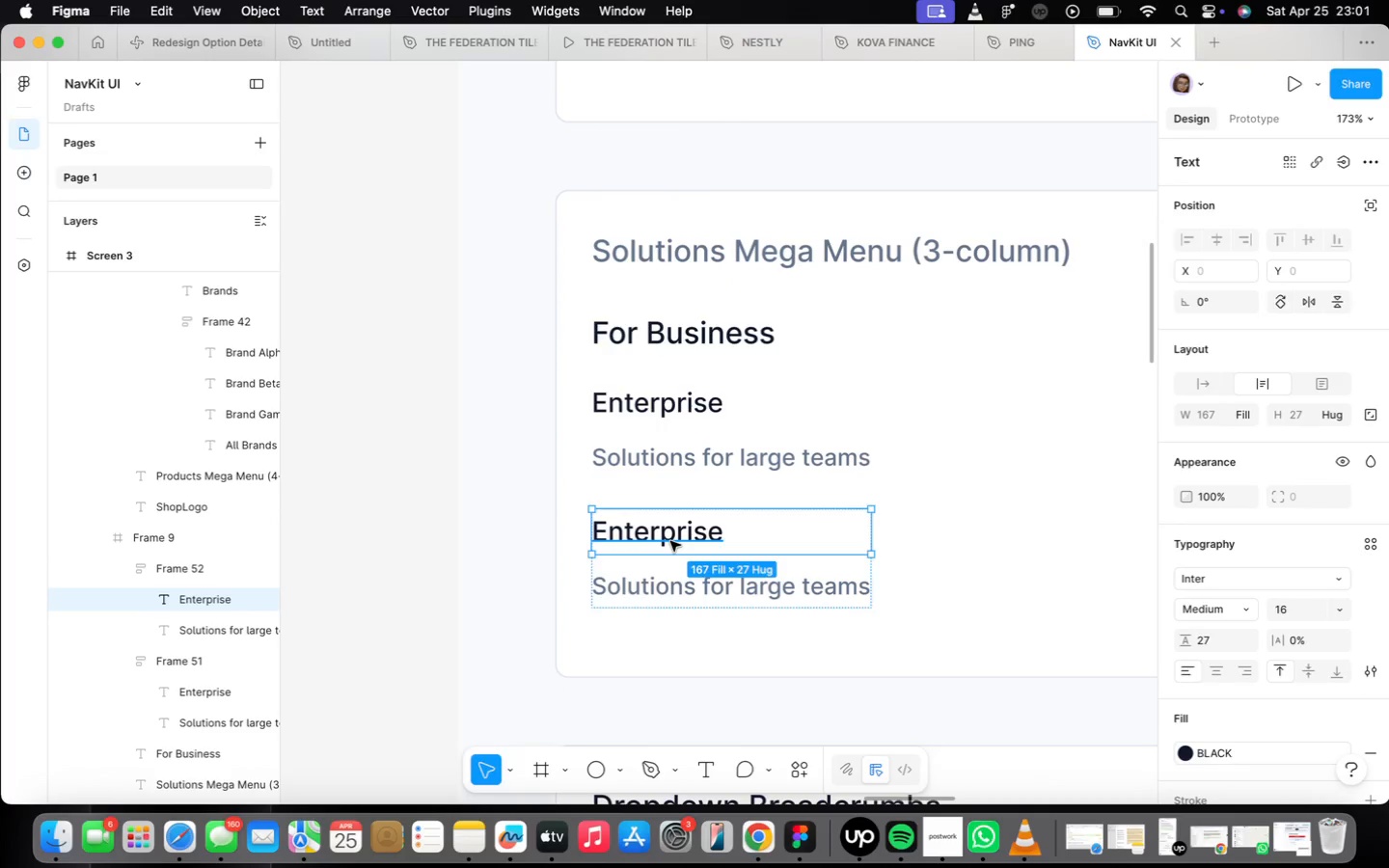 
triple_click([670, 541])
 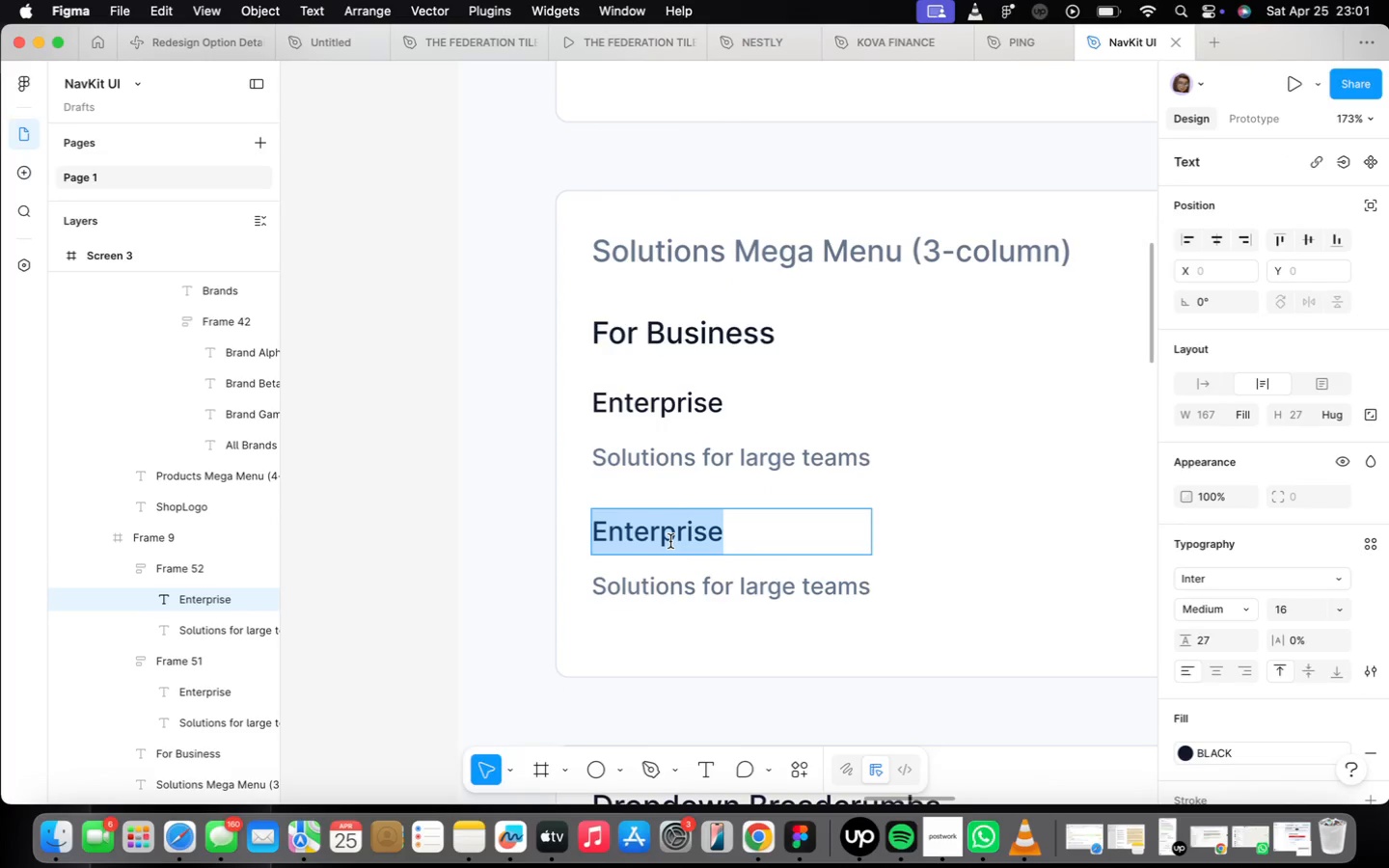 
type(Small Business)
 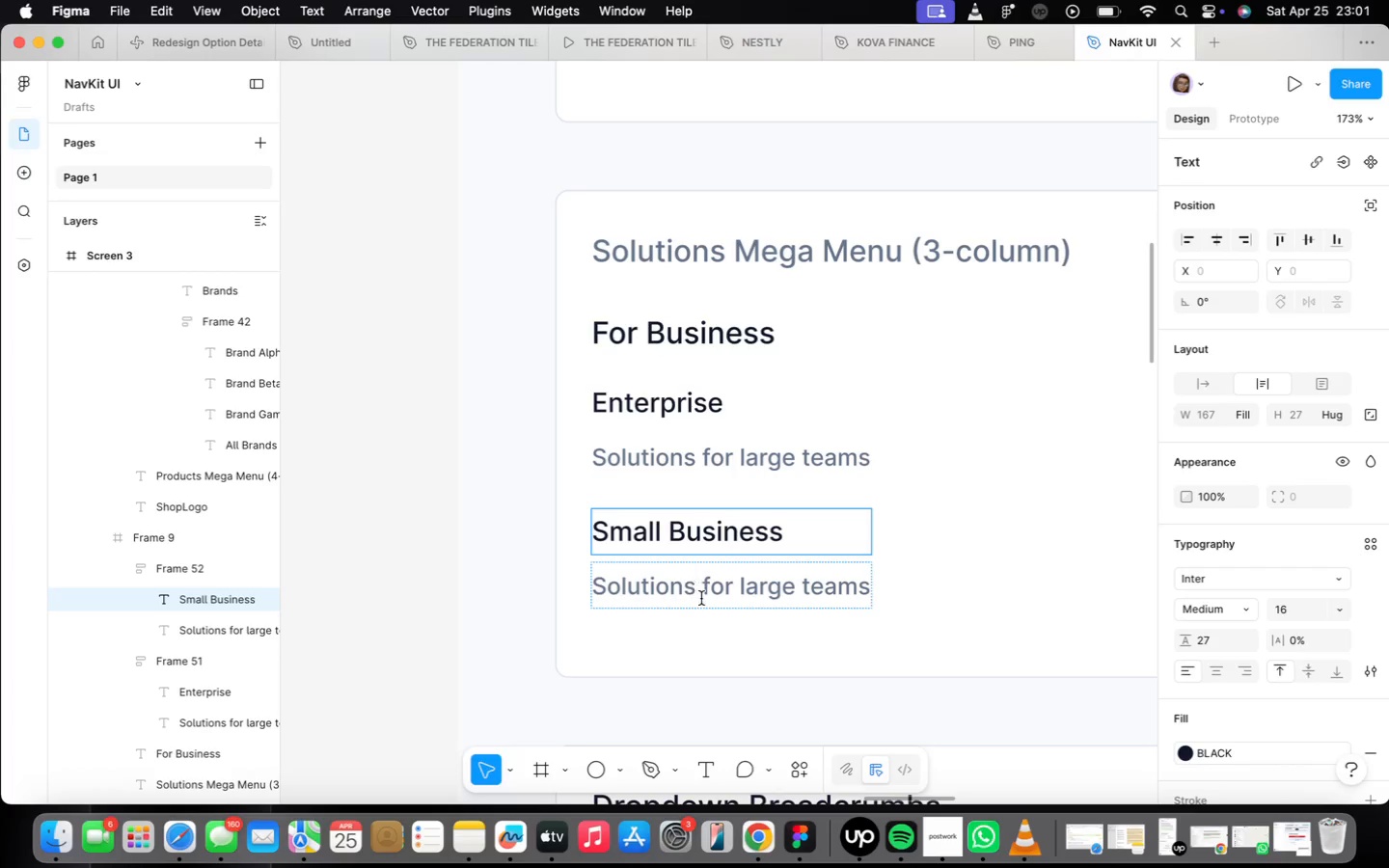 
double_click([705, 592])
 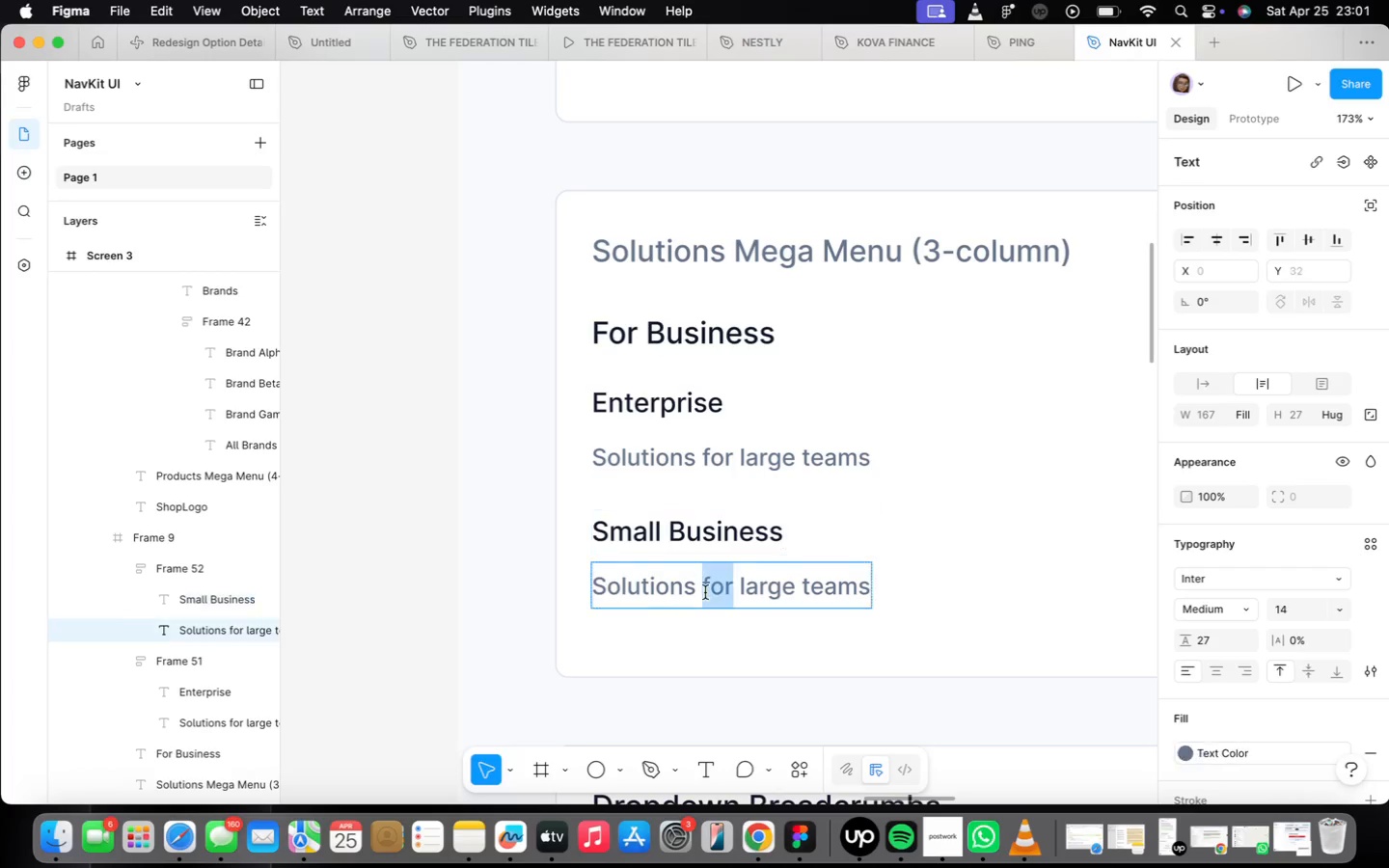 
triple_click([705, 592])
 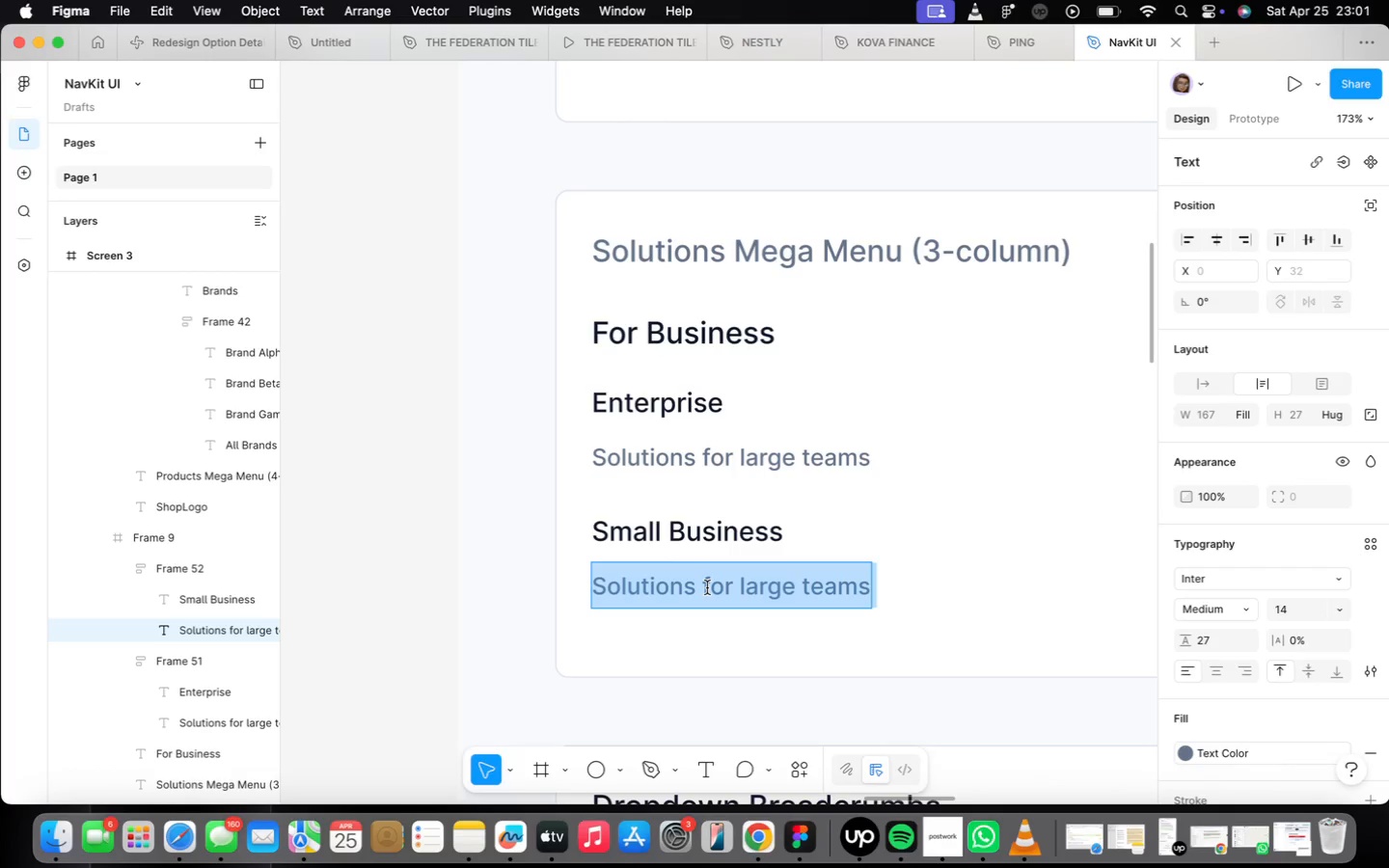 
wait(21.67)
 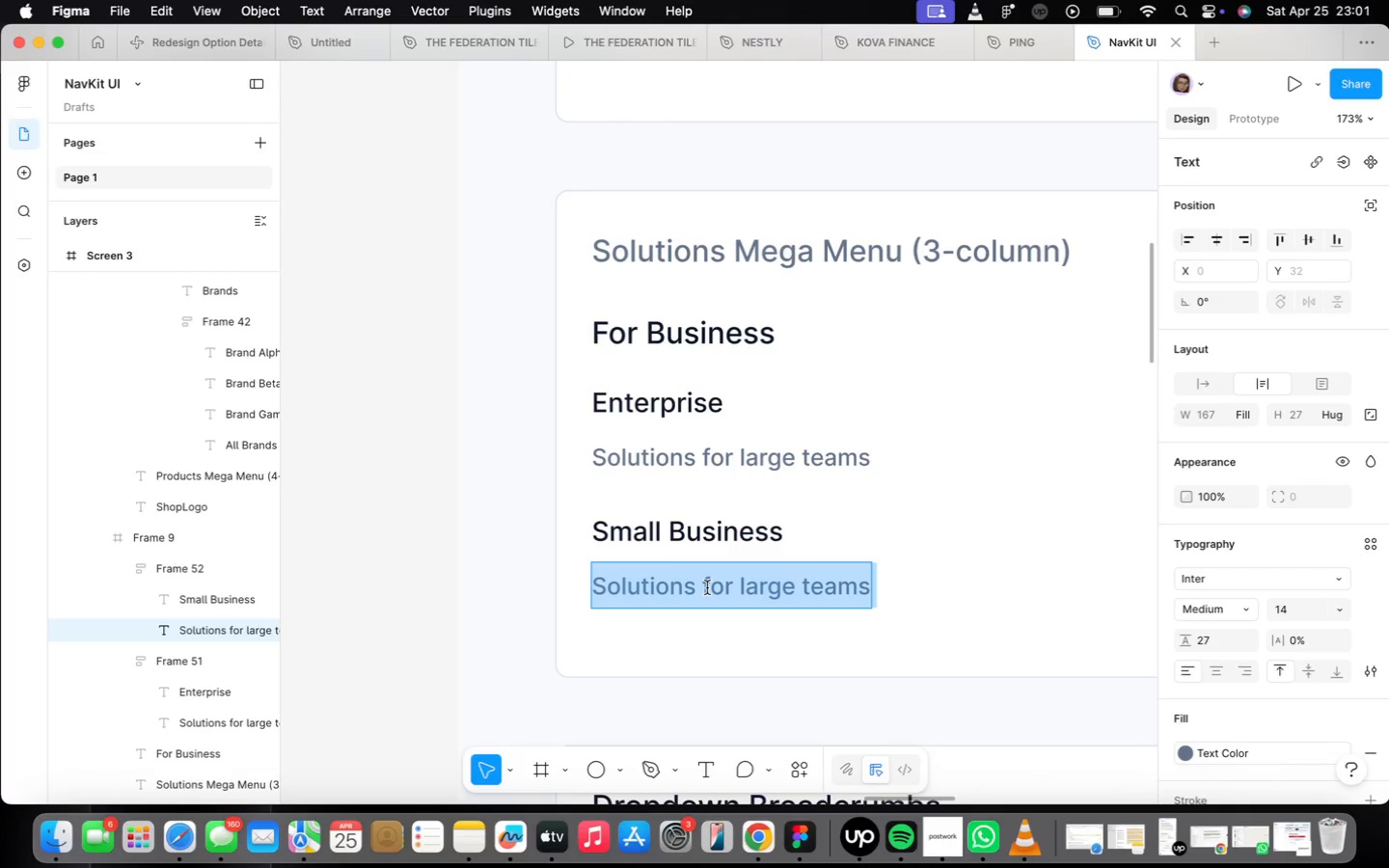 
left_click([912, 521])
 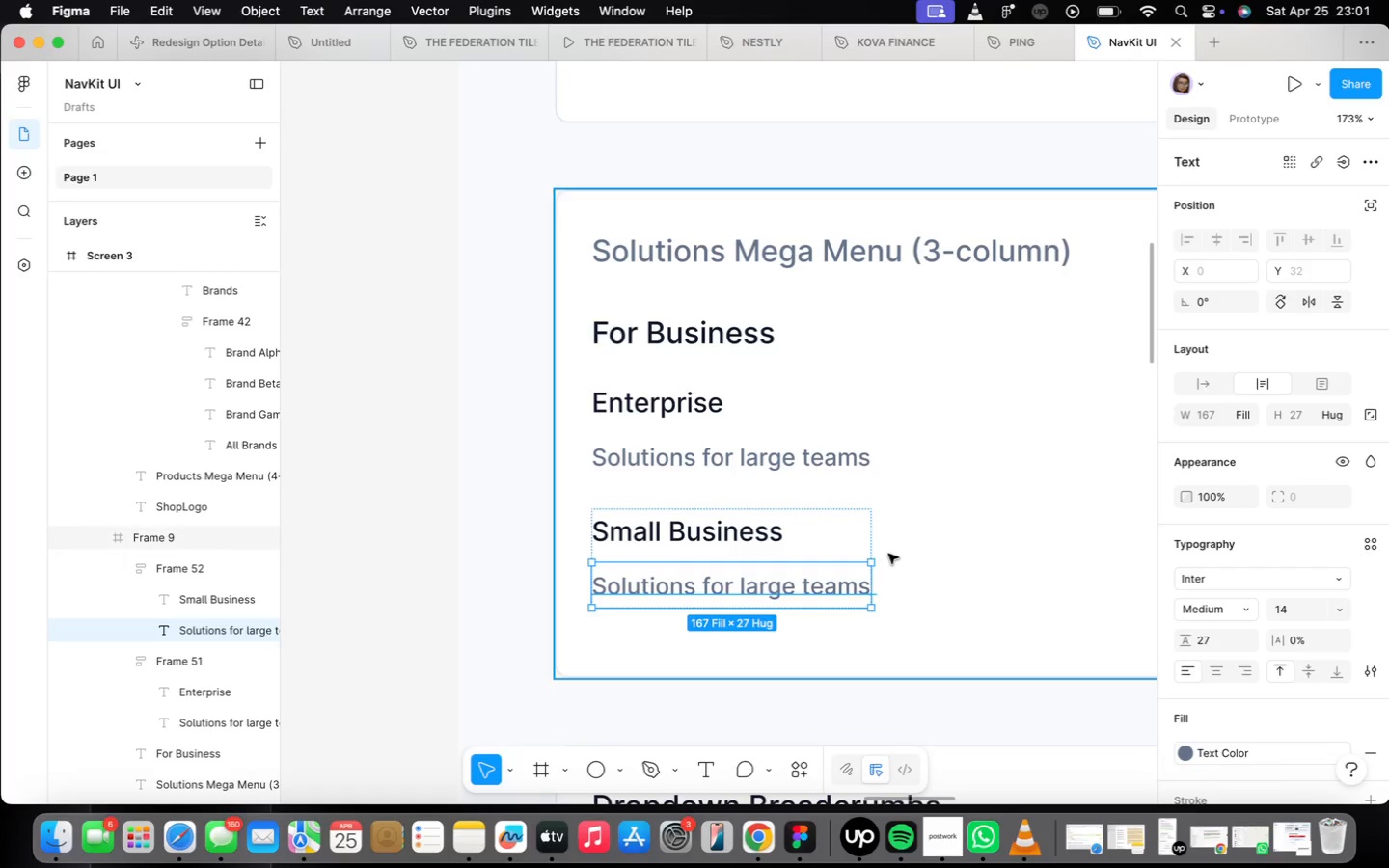 
left_click([888, 554])
 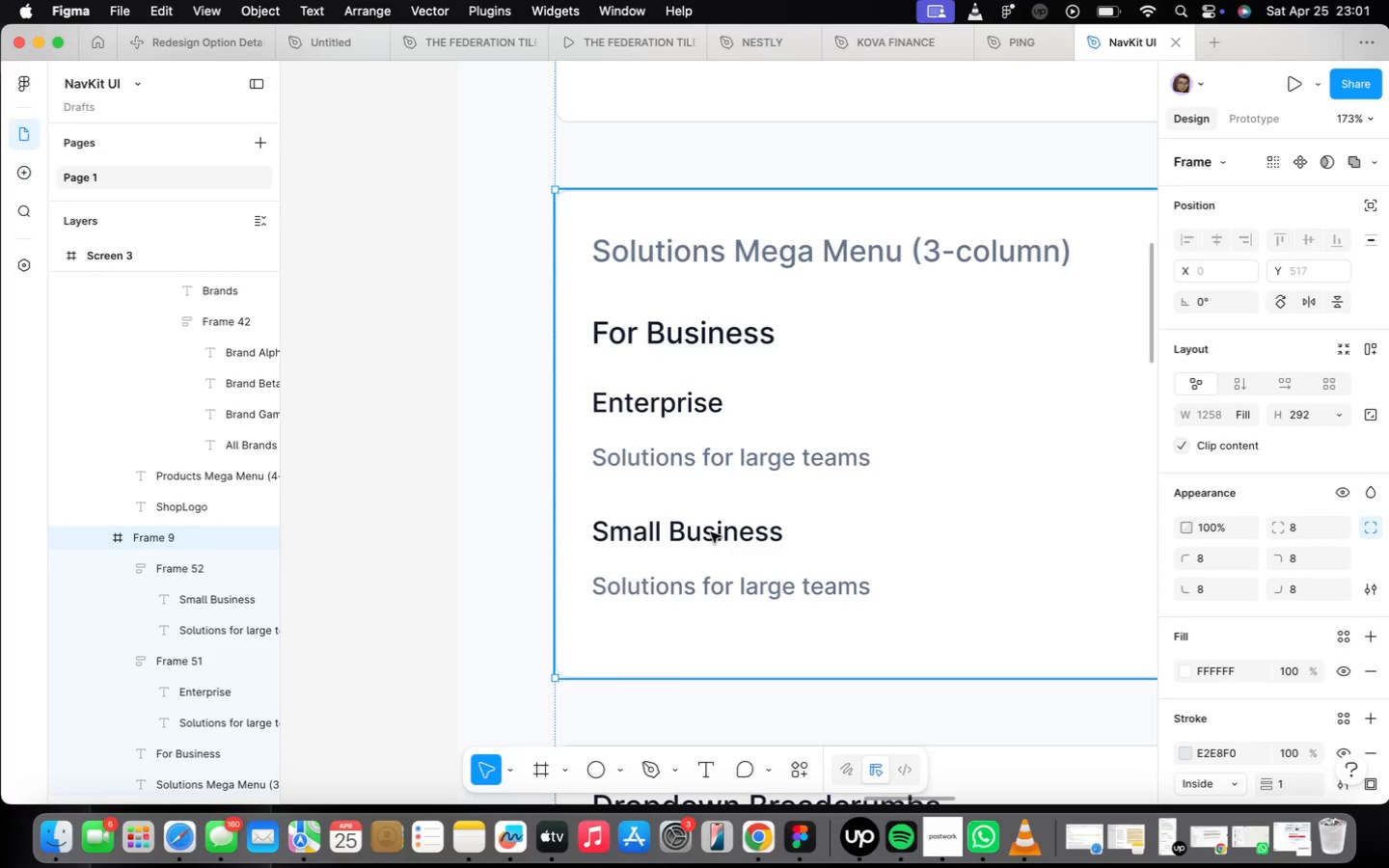 
double_click([711, 532])
 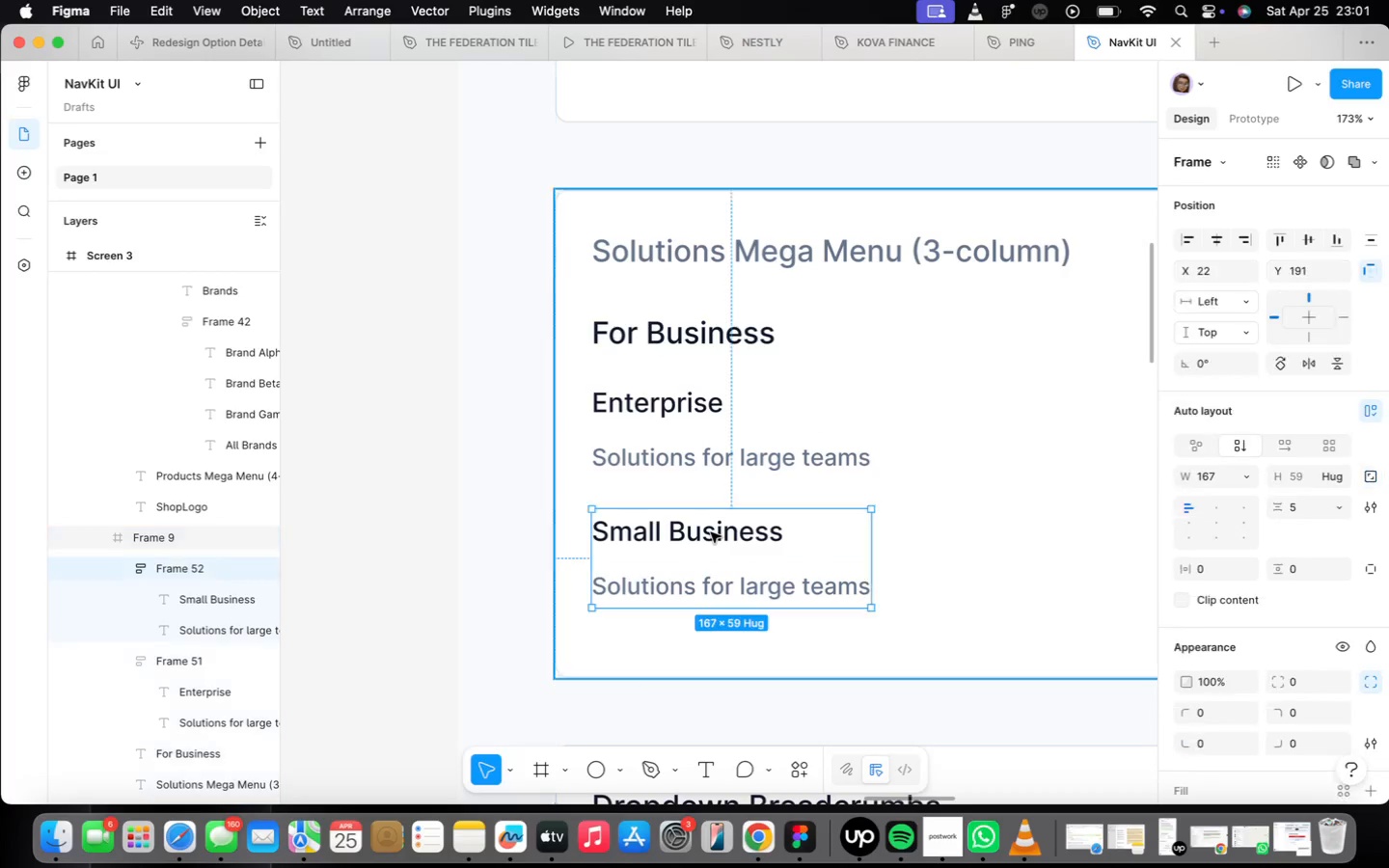 
triple_click([711, 533])
 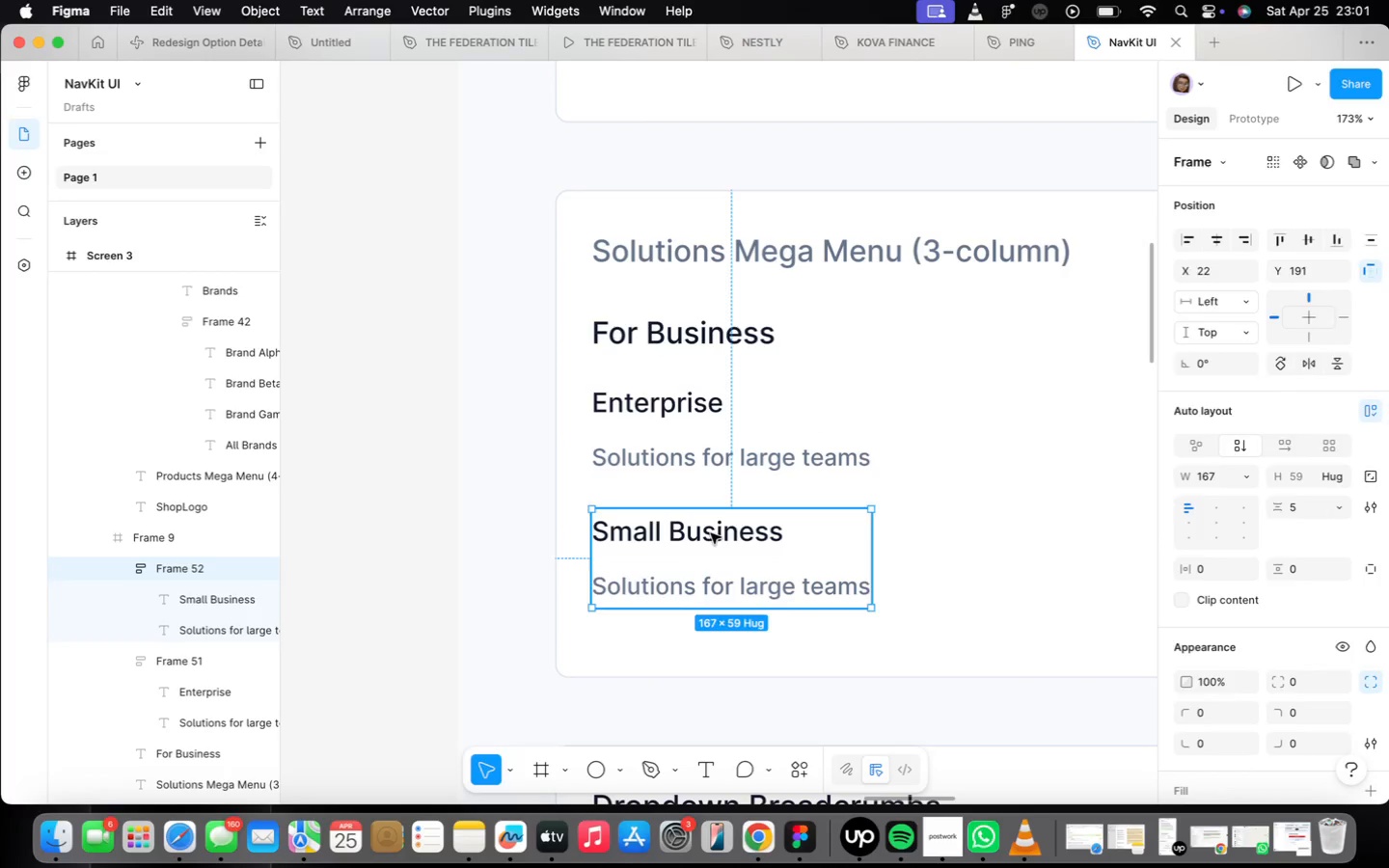 
triple_click([711, 533])
 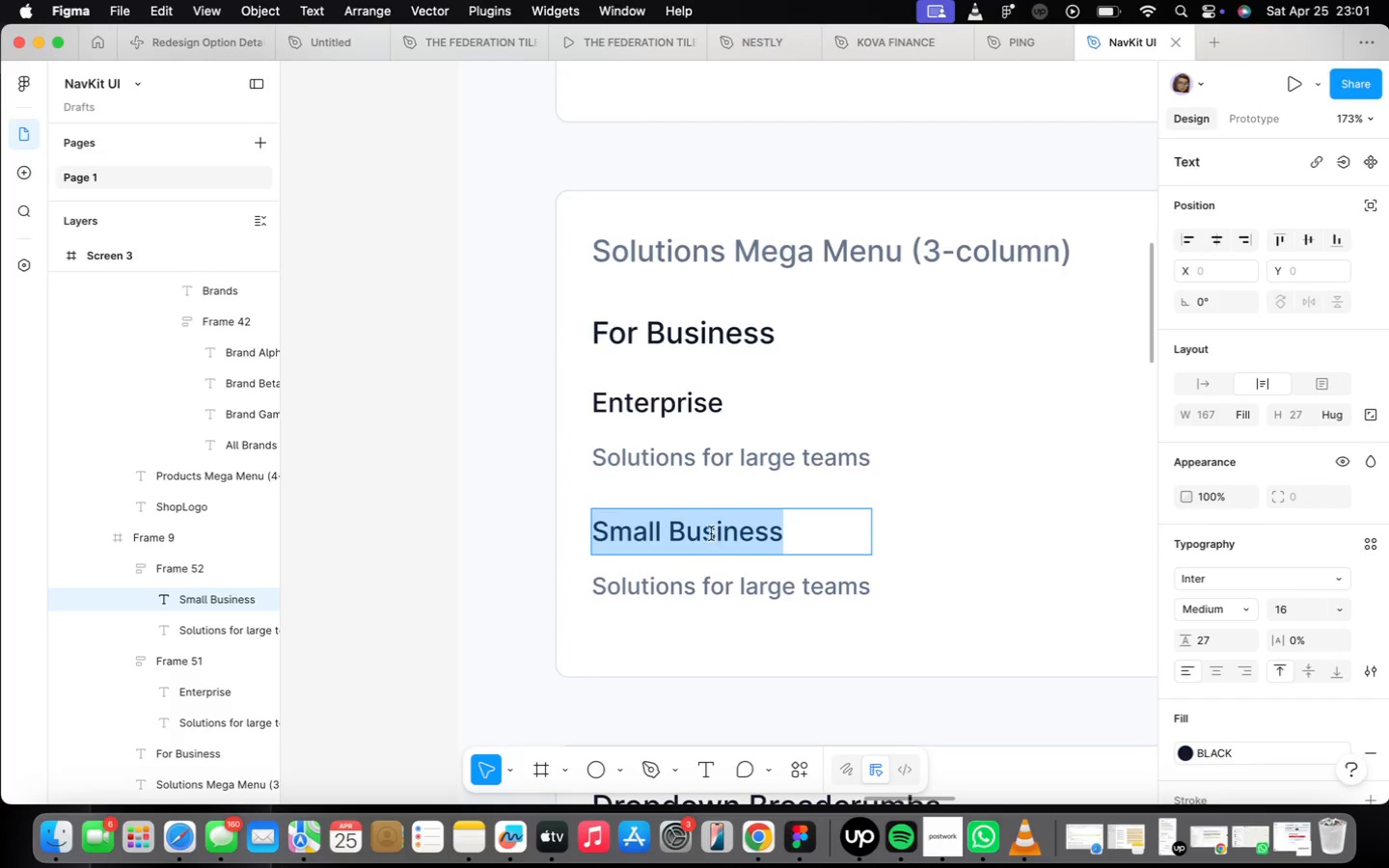 
triple_click([711, 533])
 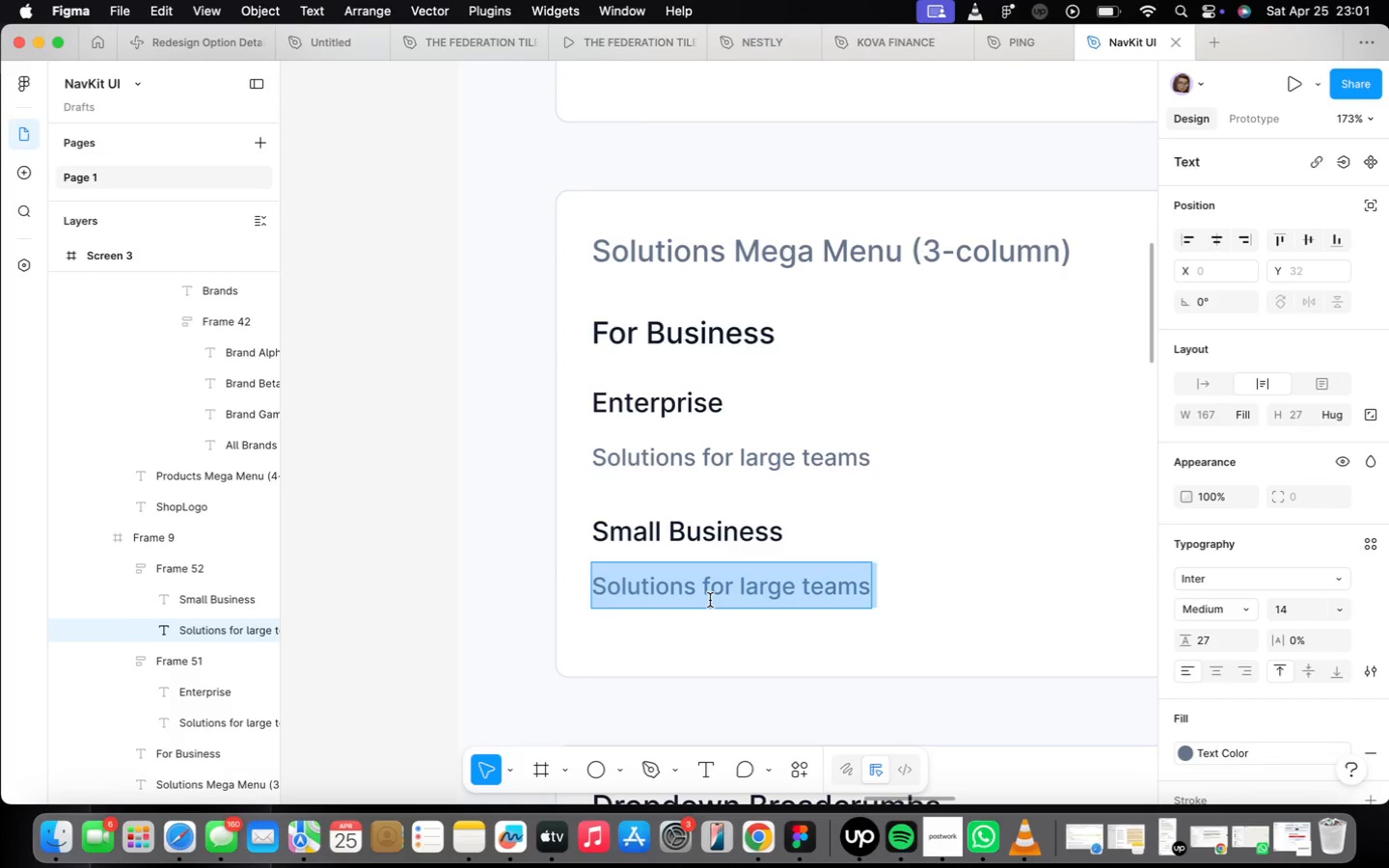 
type(Perfect )
 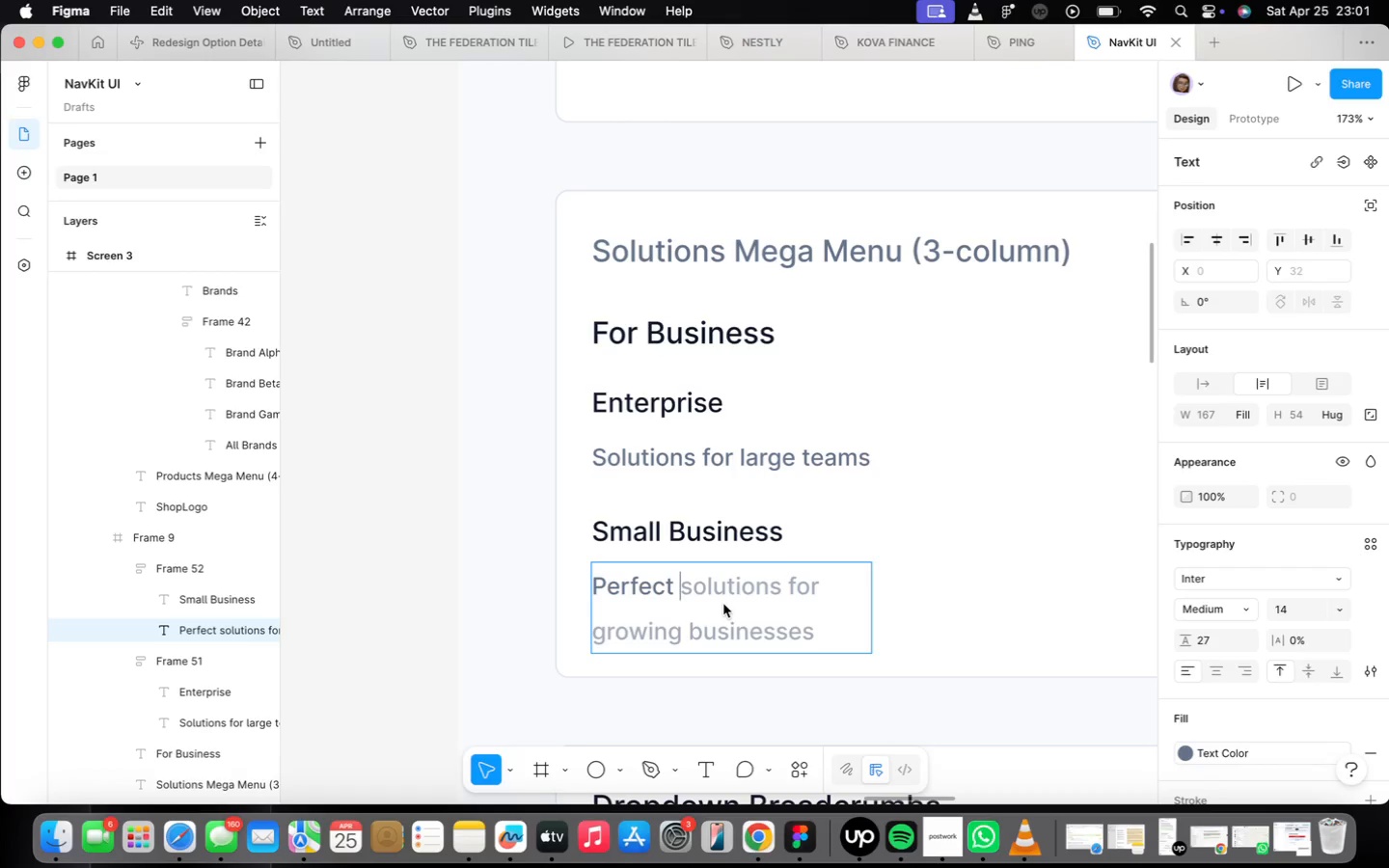 
key(ArrowRight)
 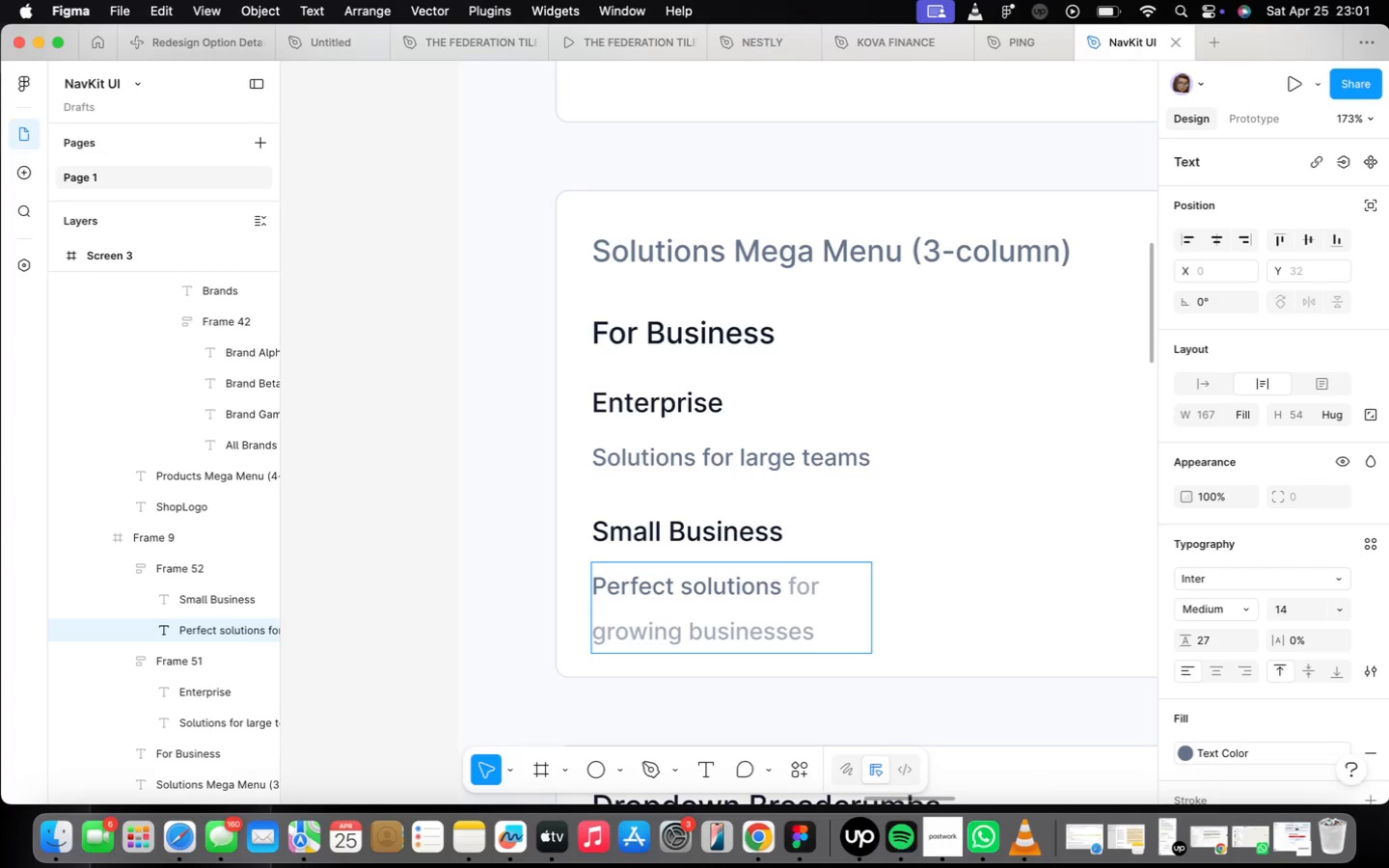 
key(Backspace)
key(Backspace)
key(Backspace)
key(Backspace)
key(Backspace)
key(Backspace)
key(Backspace)
key(Backspace)
key(Backspace)
type(for growing companies)
 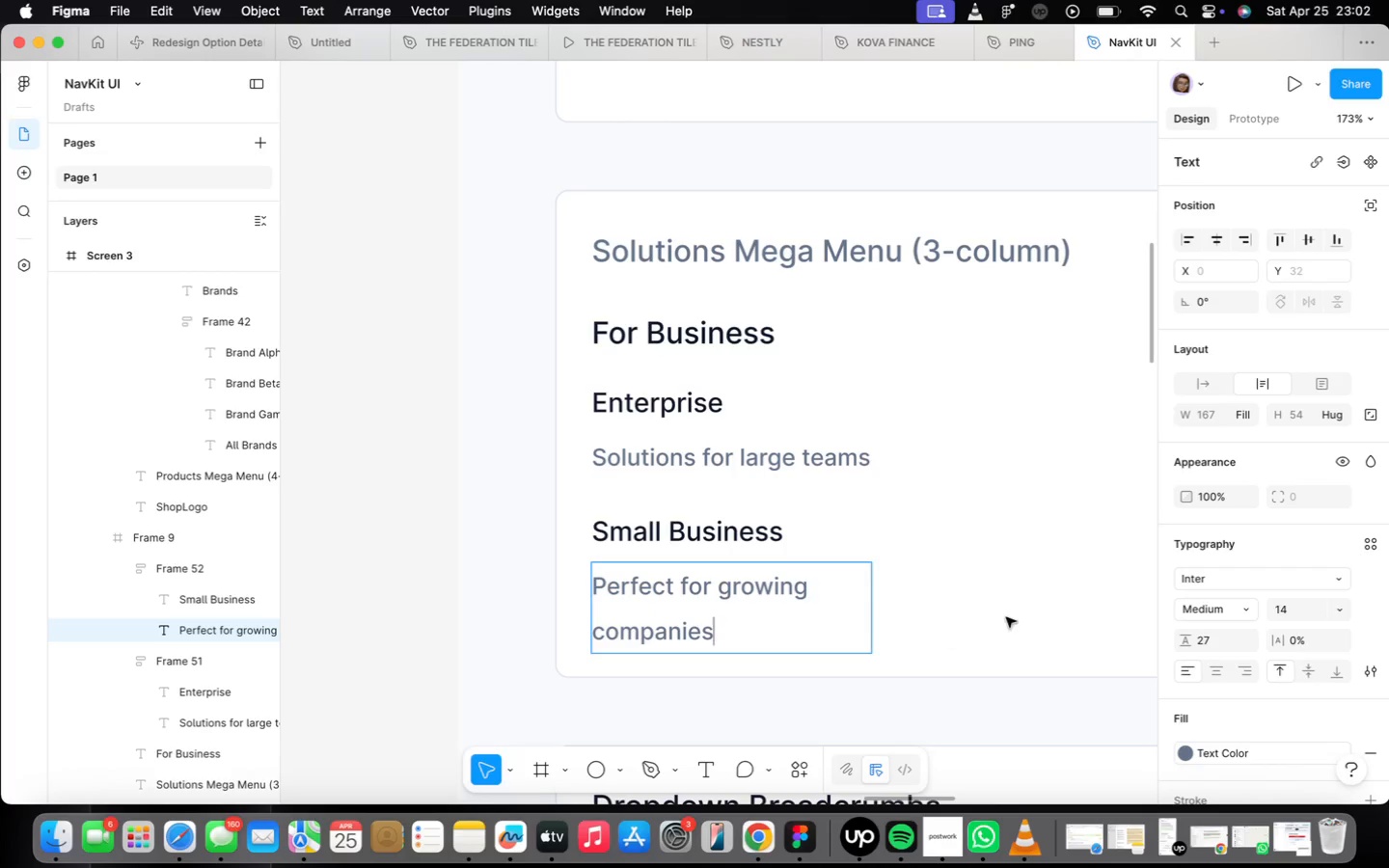 
left_click([1004, 610])
 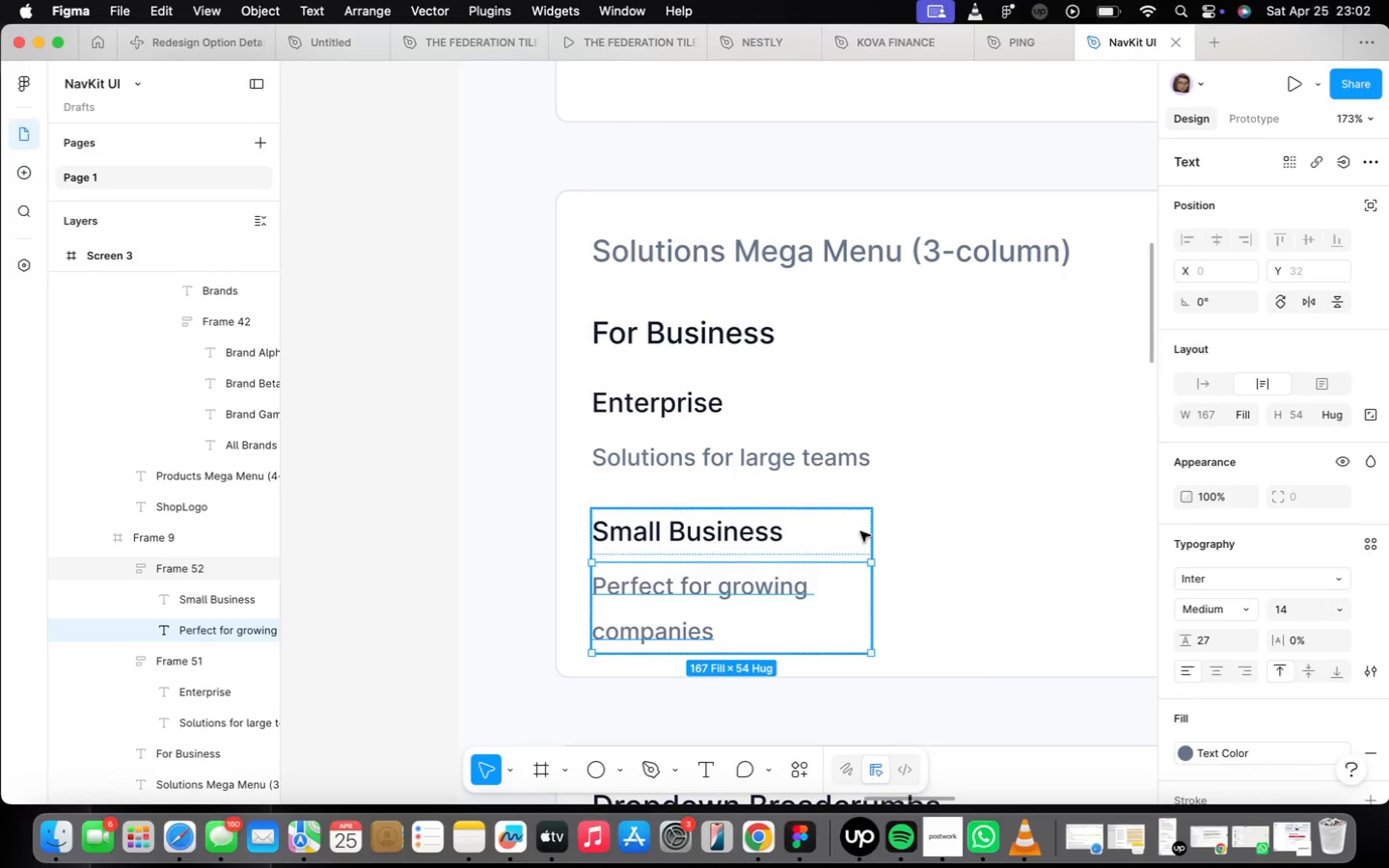 
left_click_drag(start_coordinate=[869, 544], to_coordinate=[970, 586])
 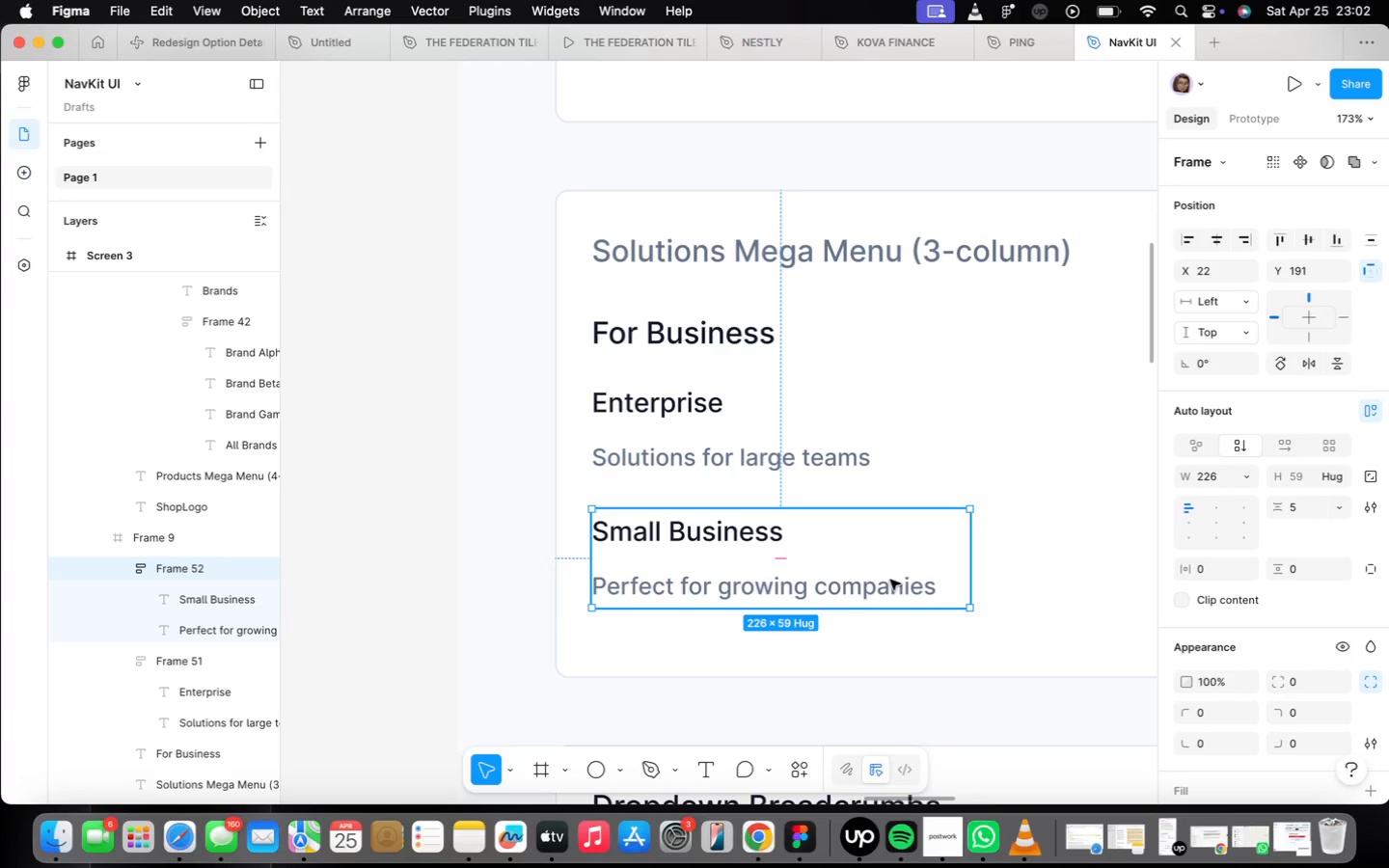 
left_click([890, 579])
 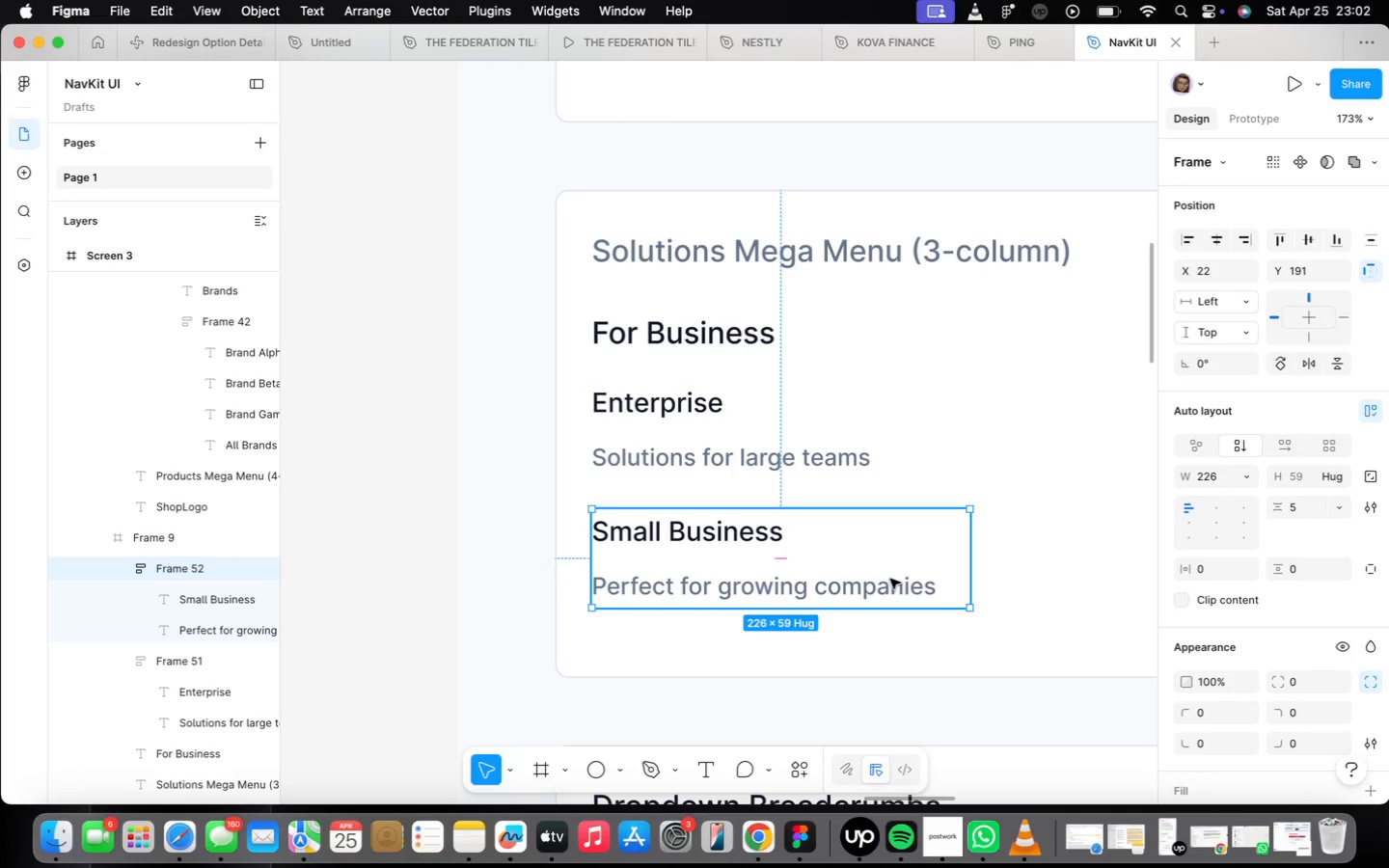 
double_click([887, 585])
 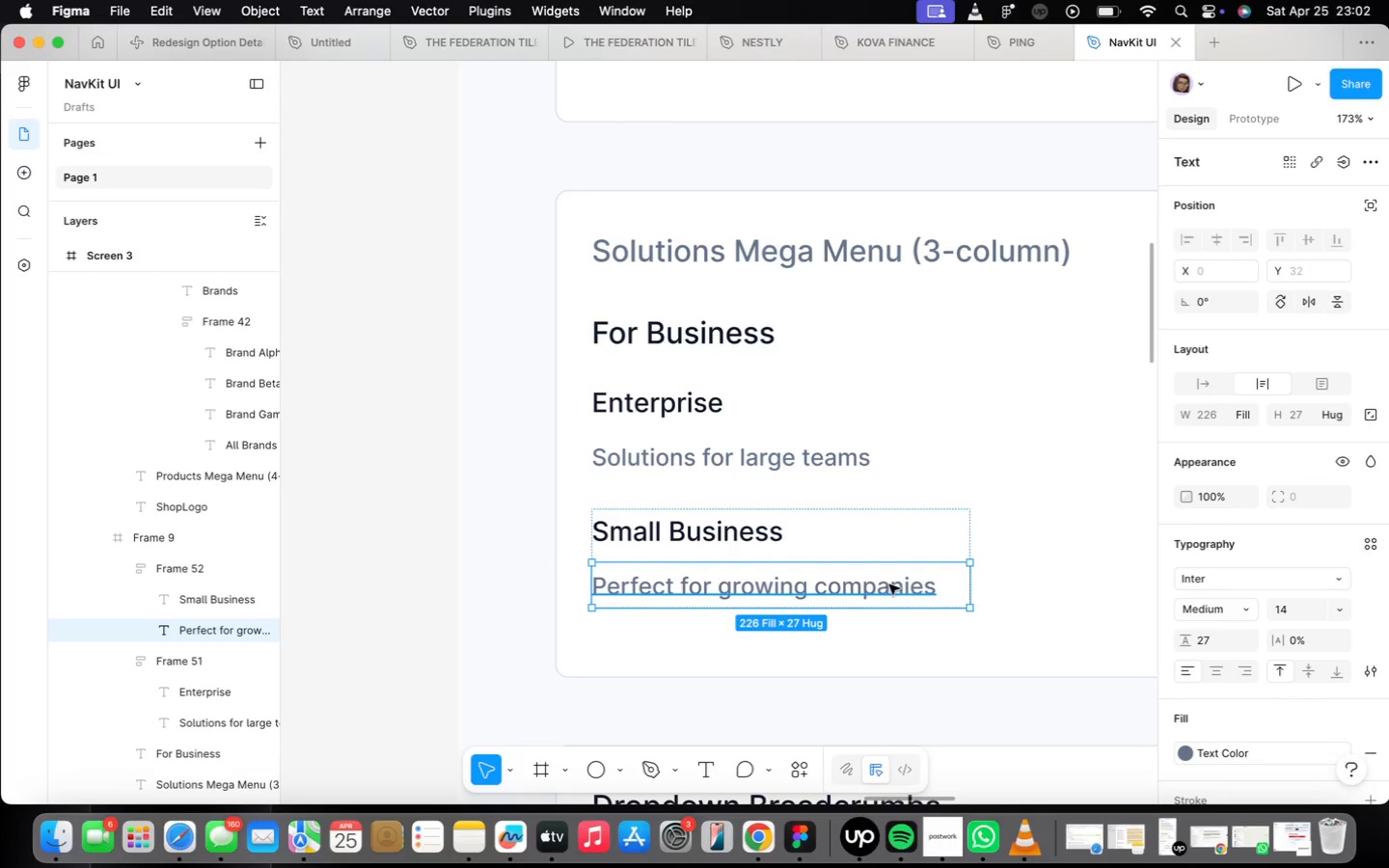 
double_click([889, 584])
 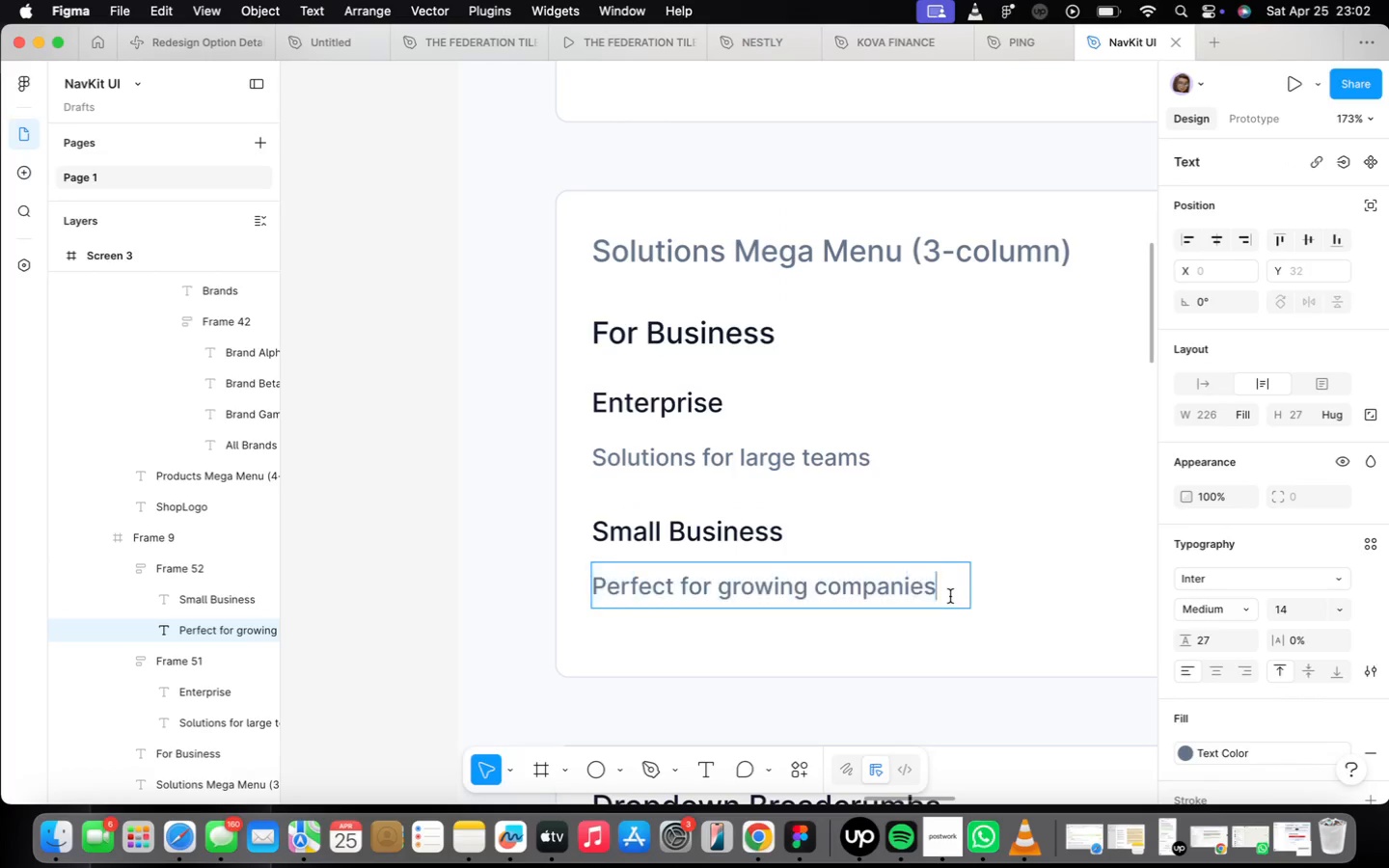 
double_click([1021, 602])
 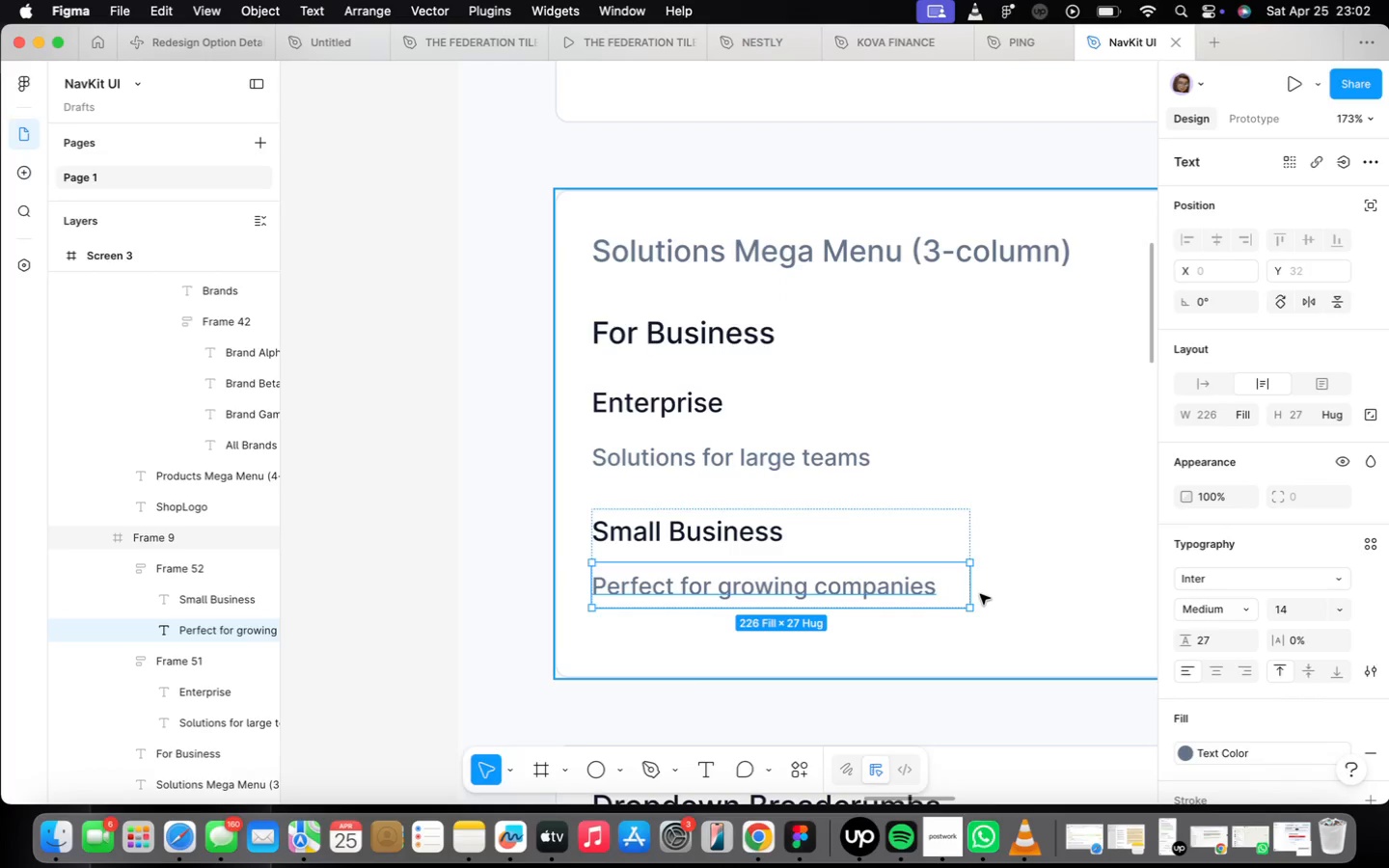 
scroll: coordinate [977, 595], scroll_direction: up, amount: 4.0
 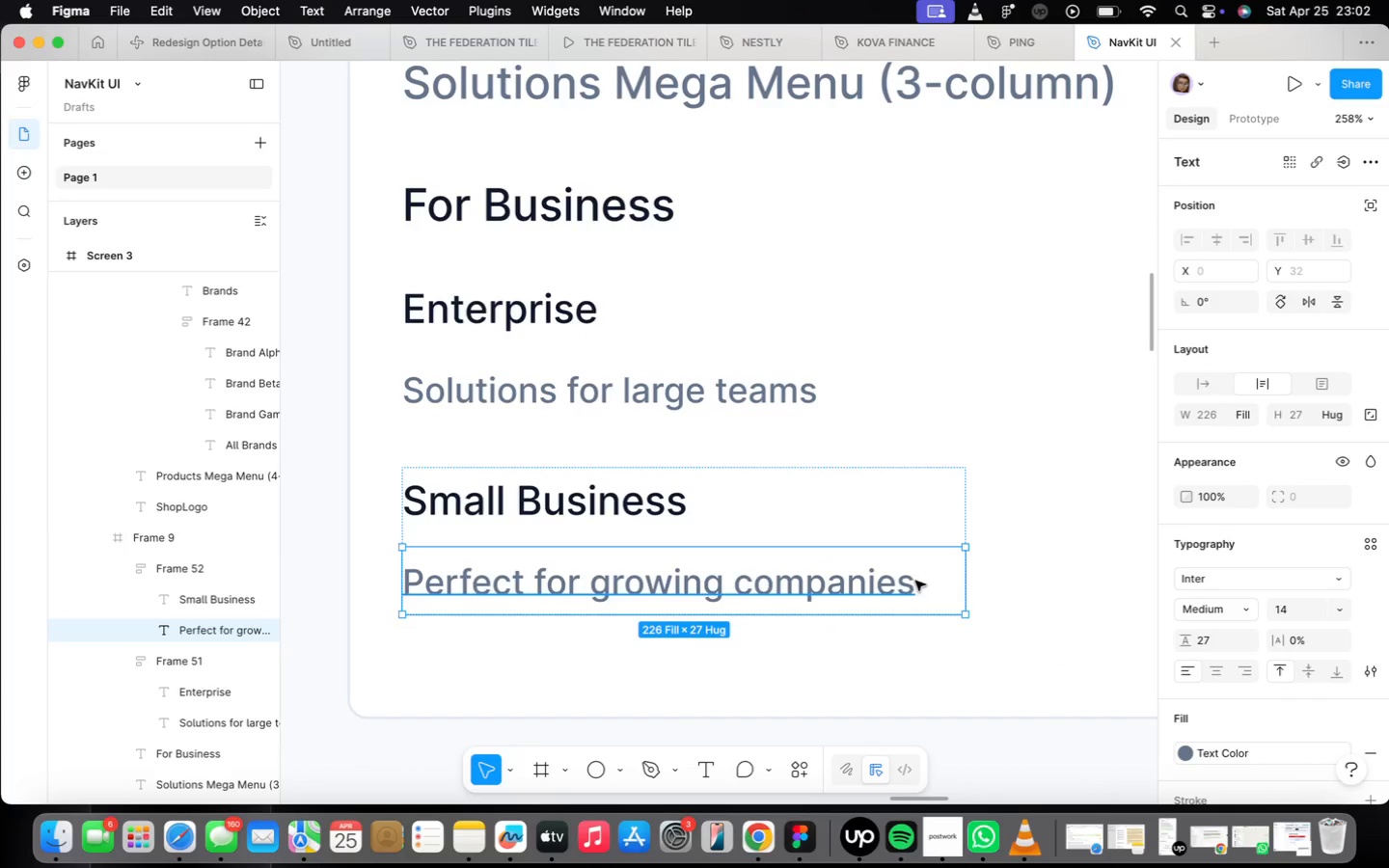 
left_click_drag(start_coordinate=[964, 572], to_coordinate=[920, 574])
 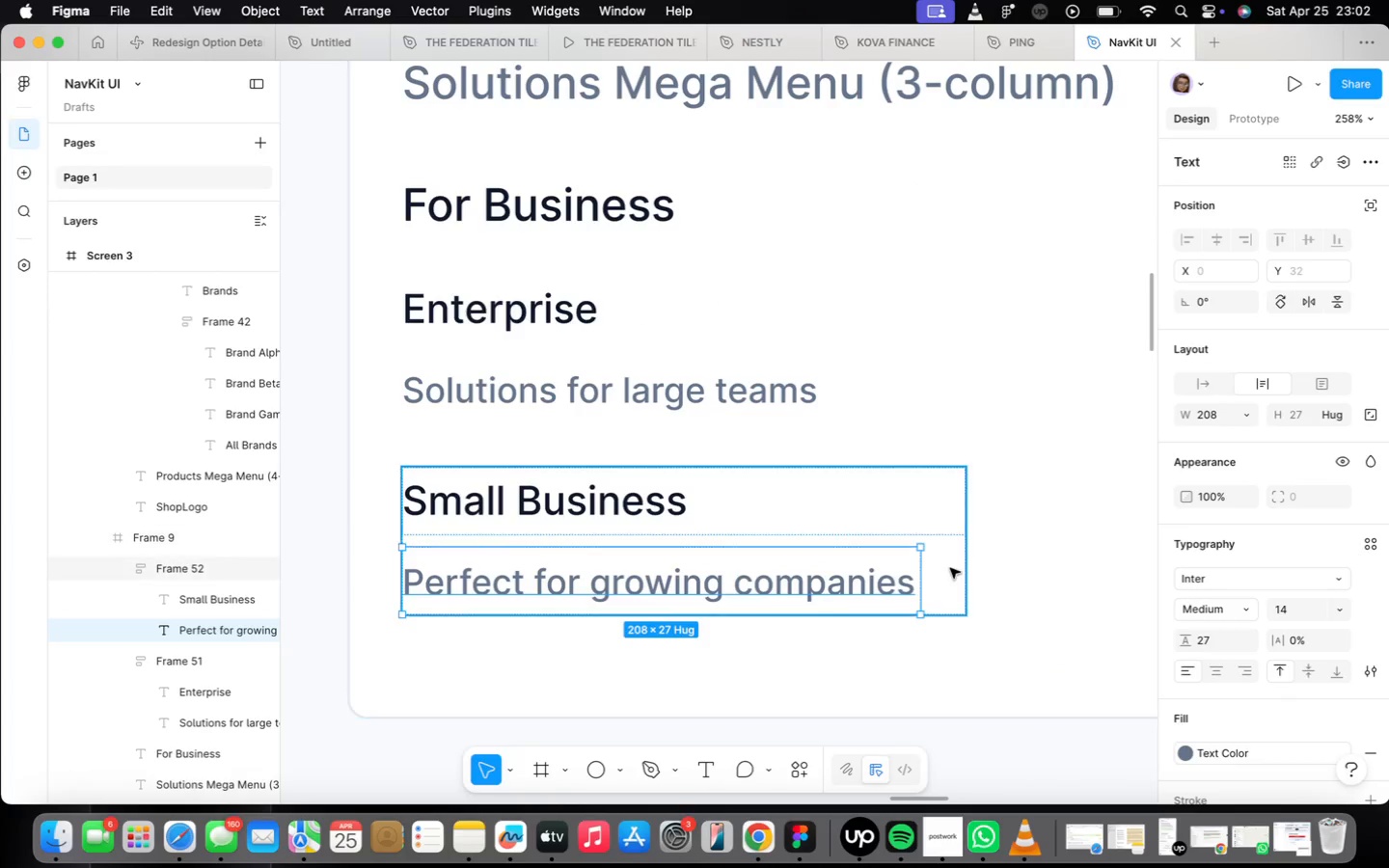 
left_click([946, 568])
 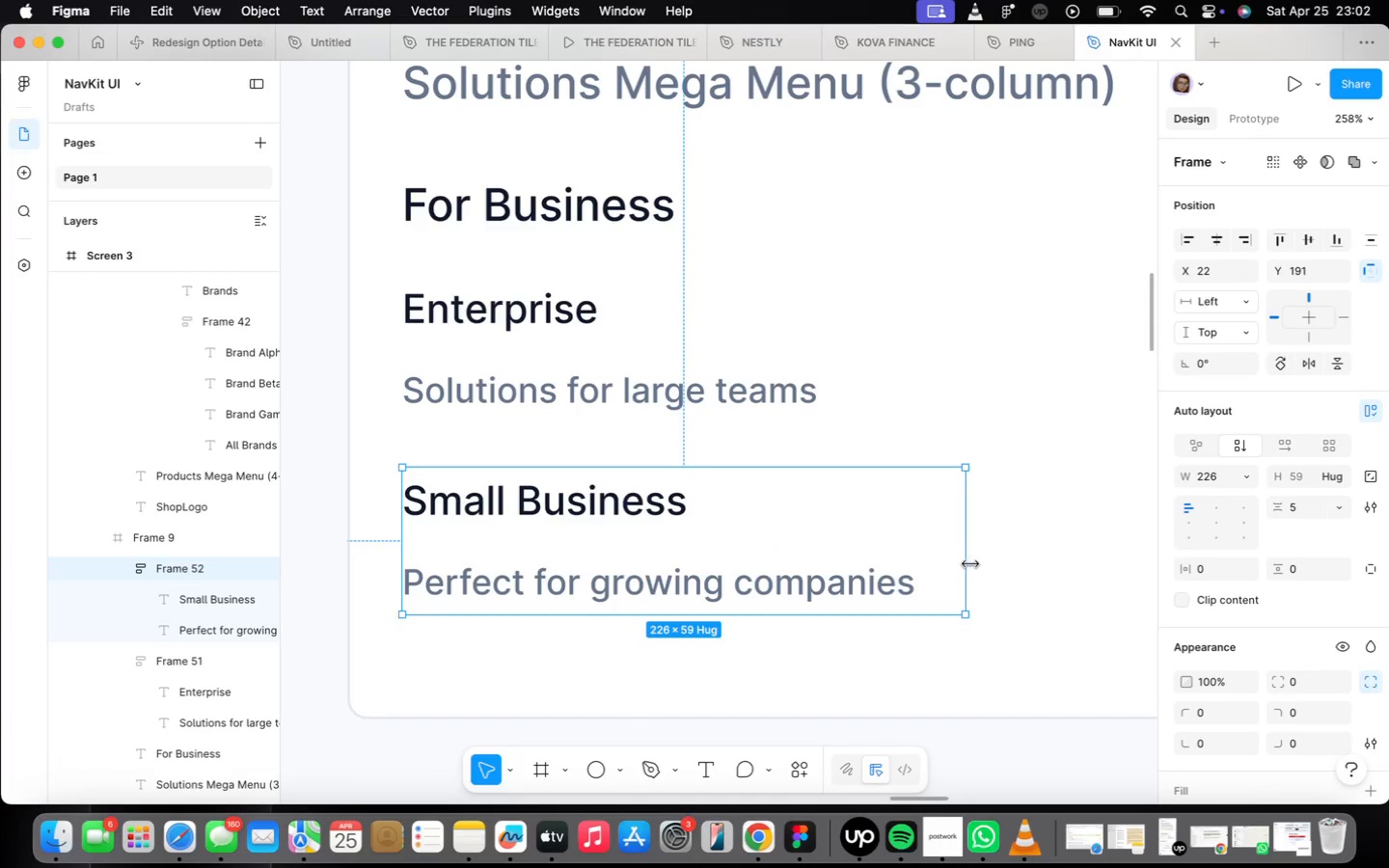 
left_click_drag(start_coordinate=[970, 564], to_coordinate=[921, 573])
 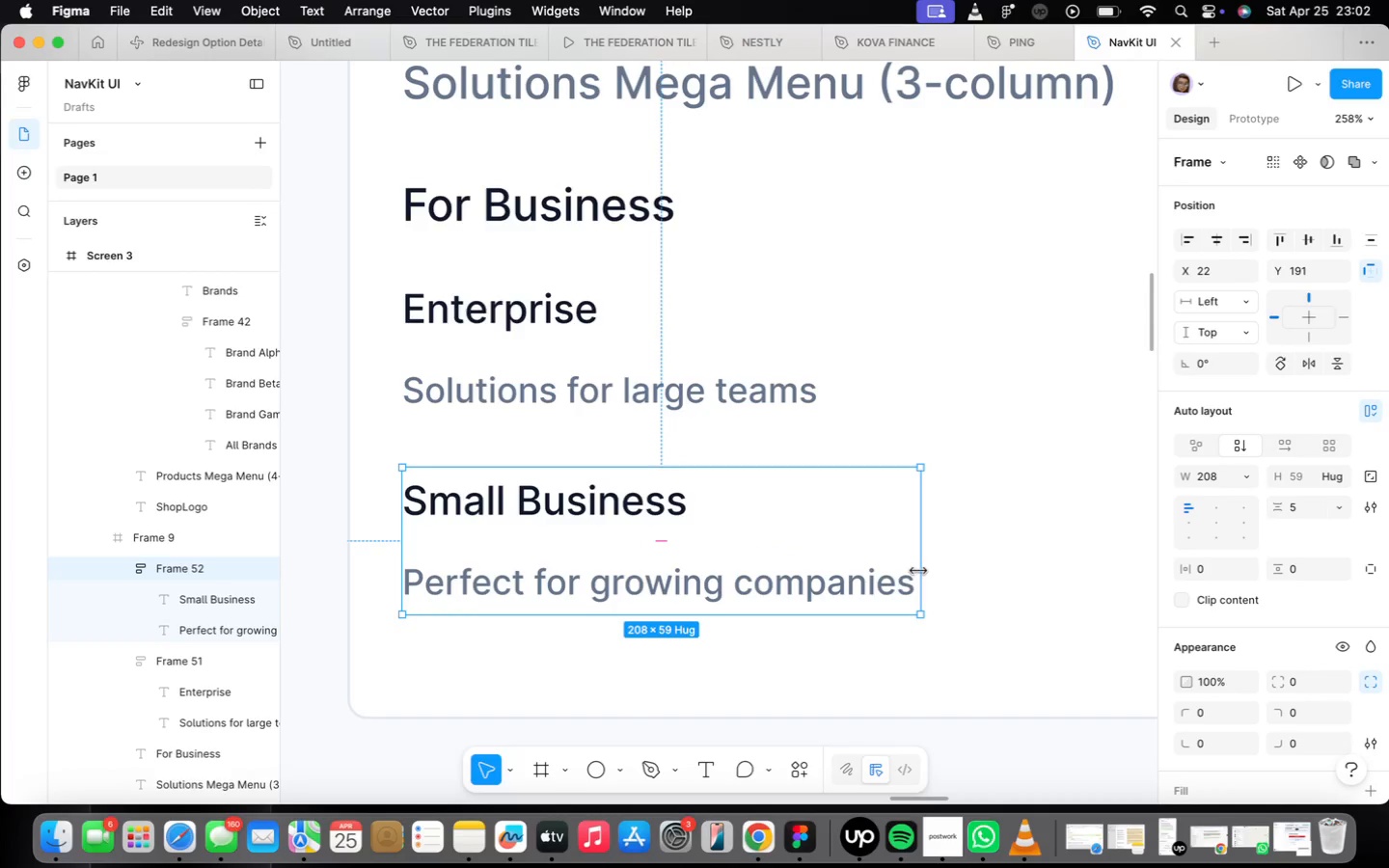 
scroll: coordinate [491, 562], scroll_direction: down, amount: 19.0
 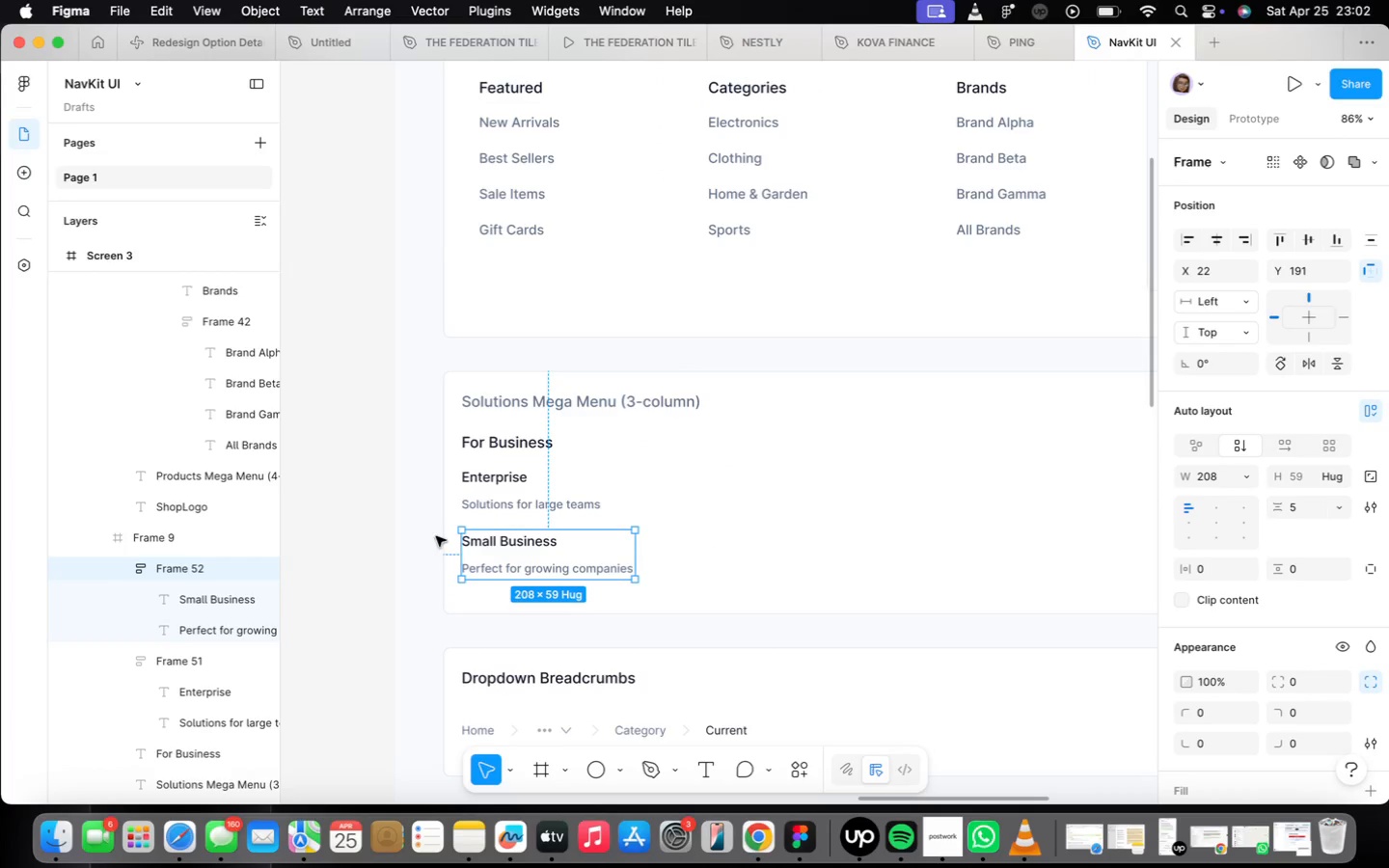 
double_click([768, 158])
 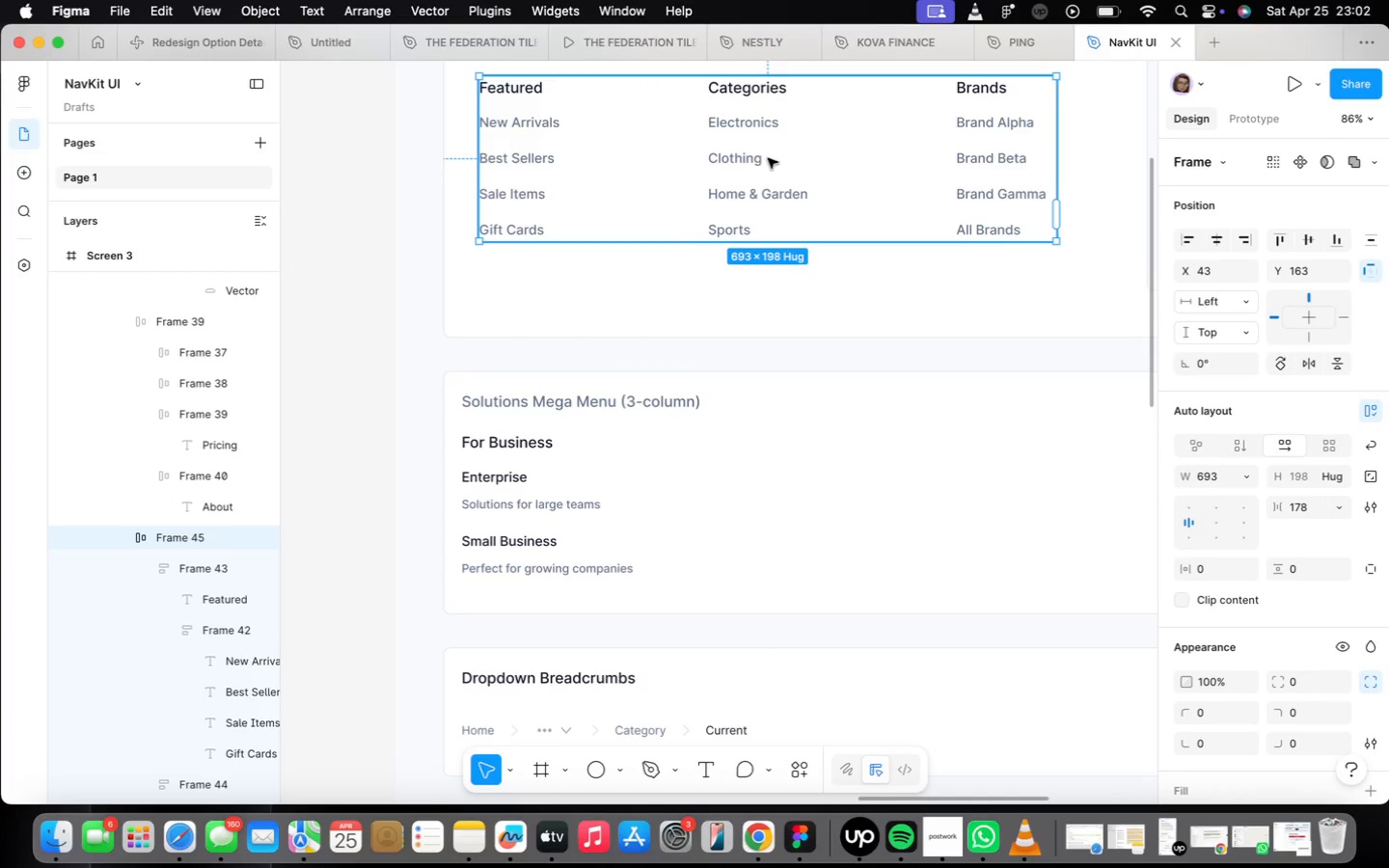 
triple_click([768, 159])
 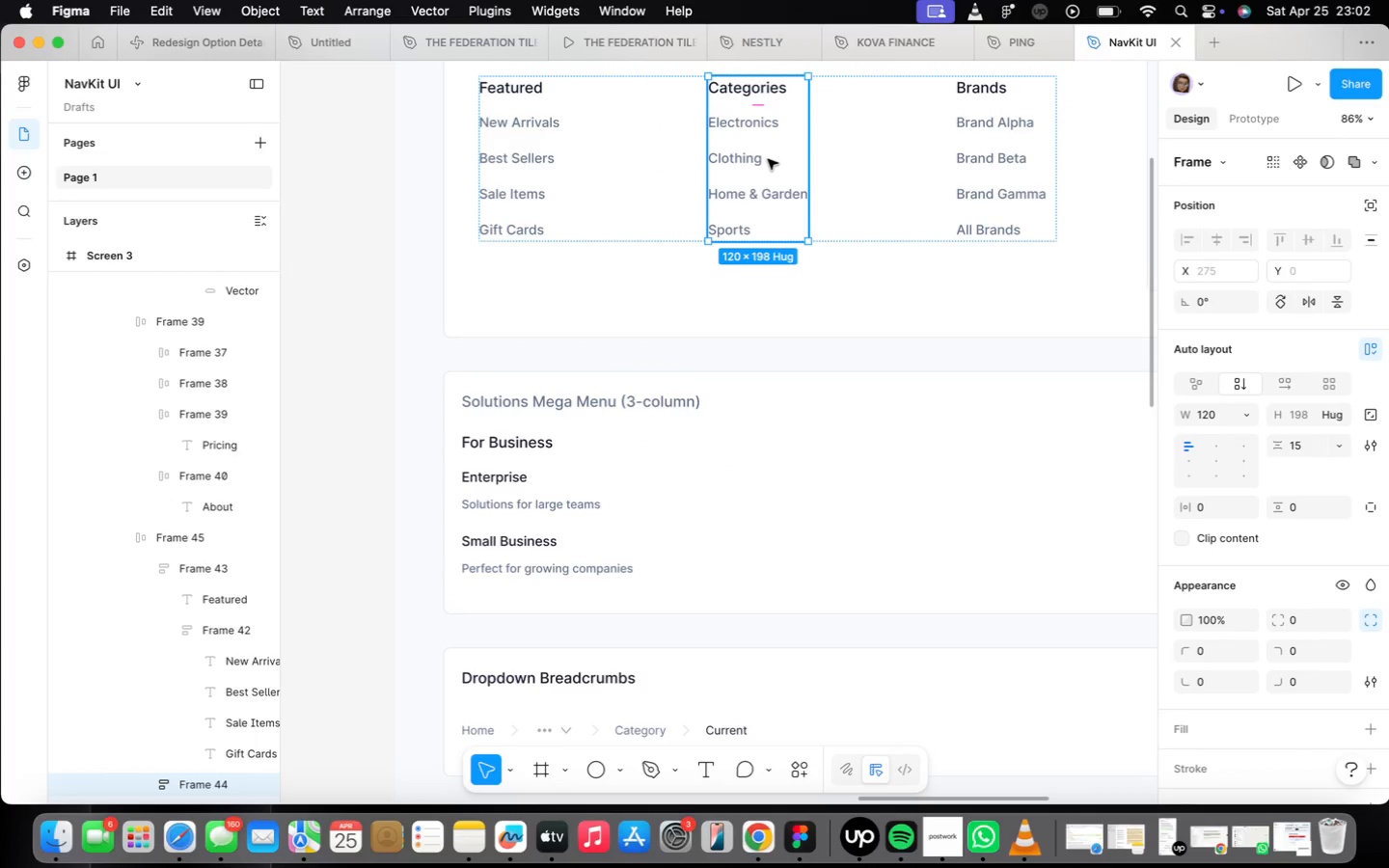 
hold_key(key=OptionLeft, duration=2.17)
left_click_drag(start_coordinate=[768, 159], to_coordinate=[880, 509])
 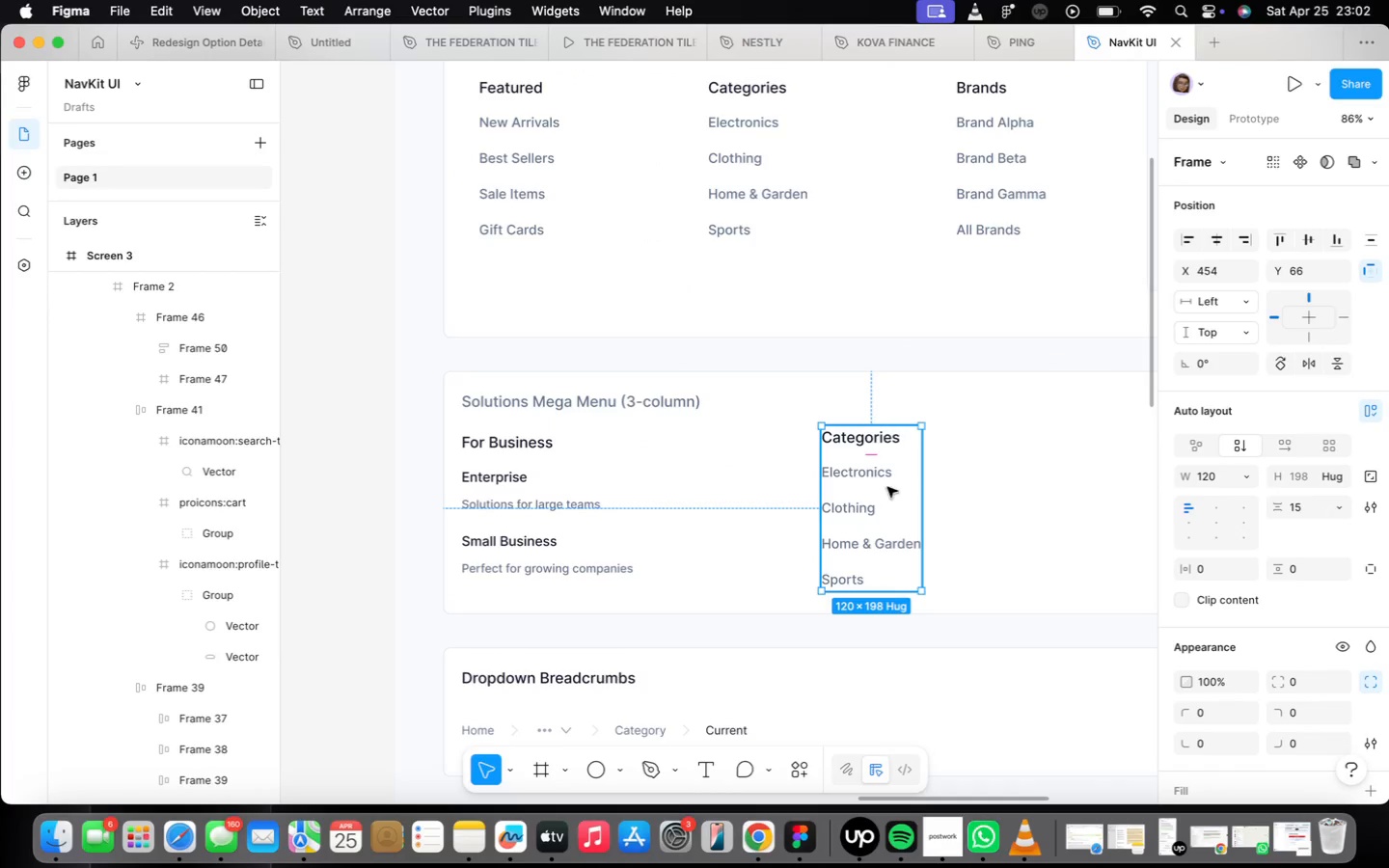 
left_click_drag(start_coordinate=[882, 505], to_coordinate=[887, 504])
 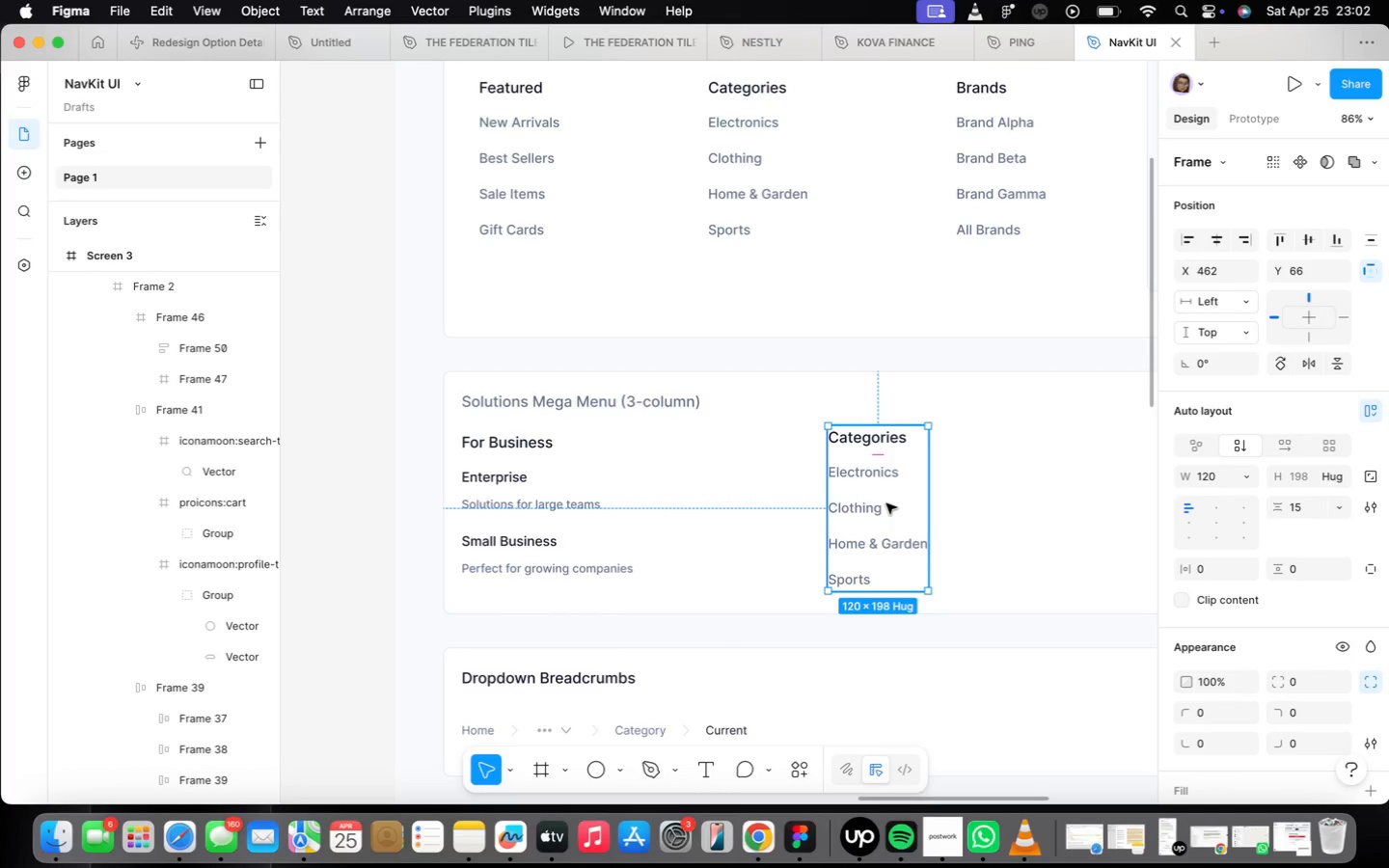 
left_click_drag(start_coordinate=[864, 493], to_coordinate=[867, 499])
 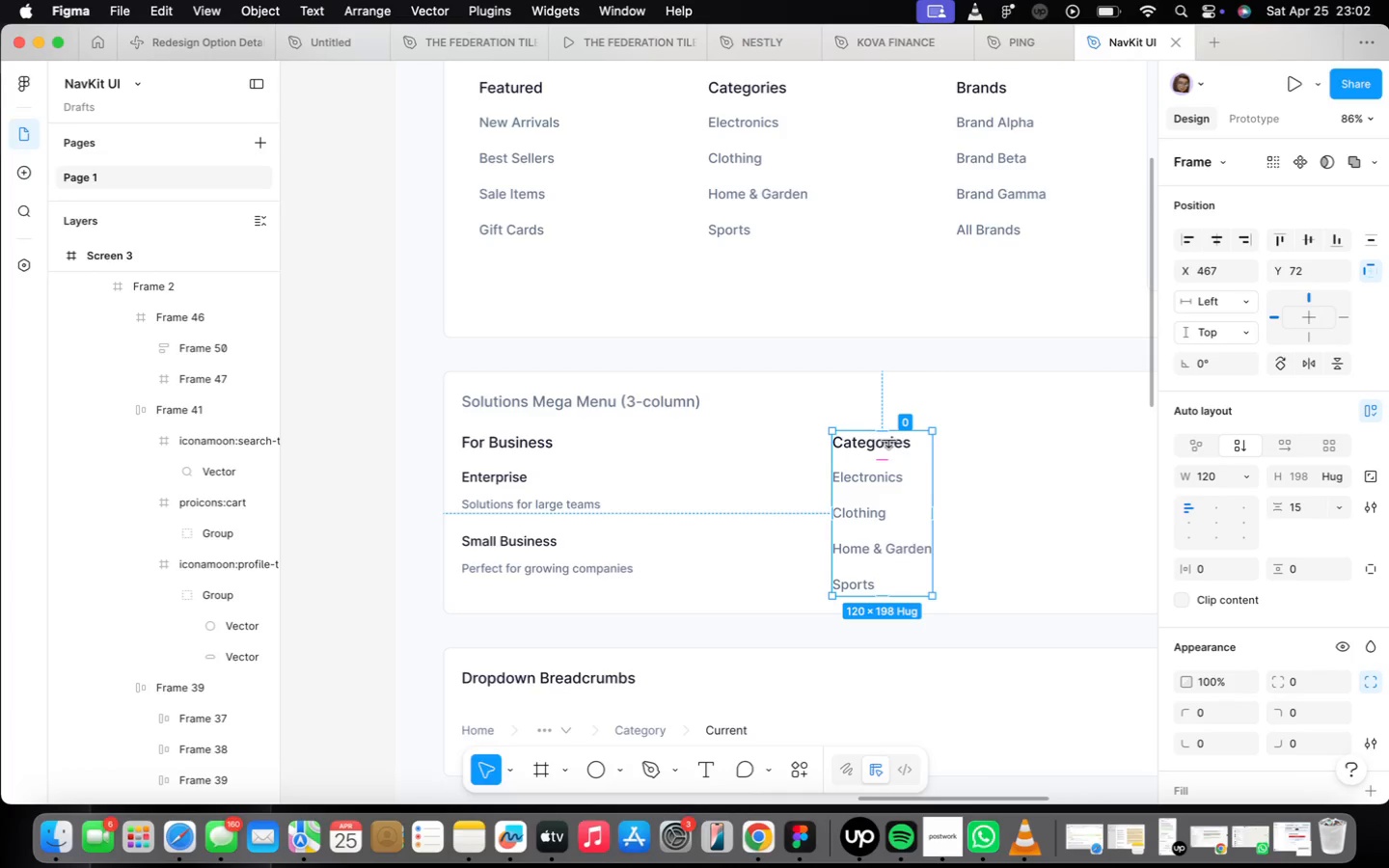 
wait(6.58)
 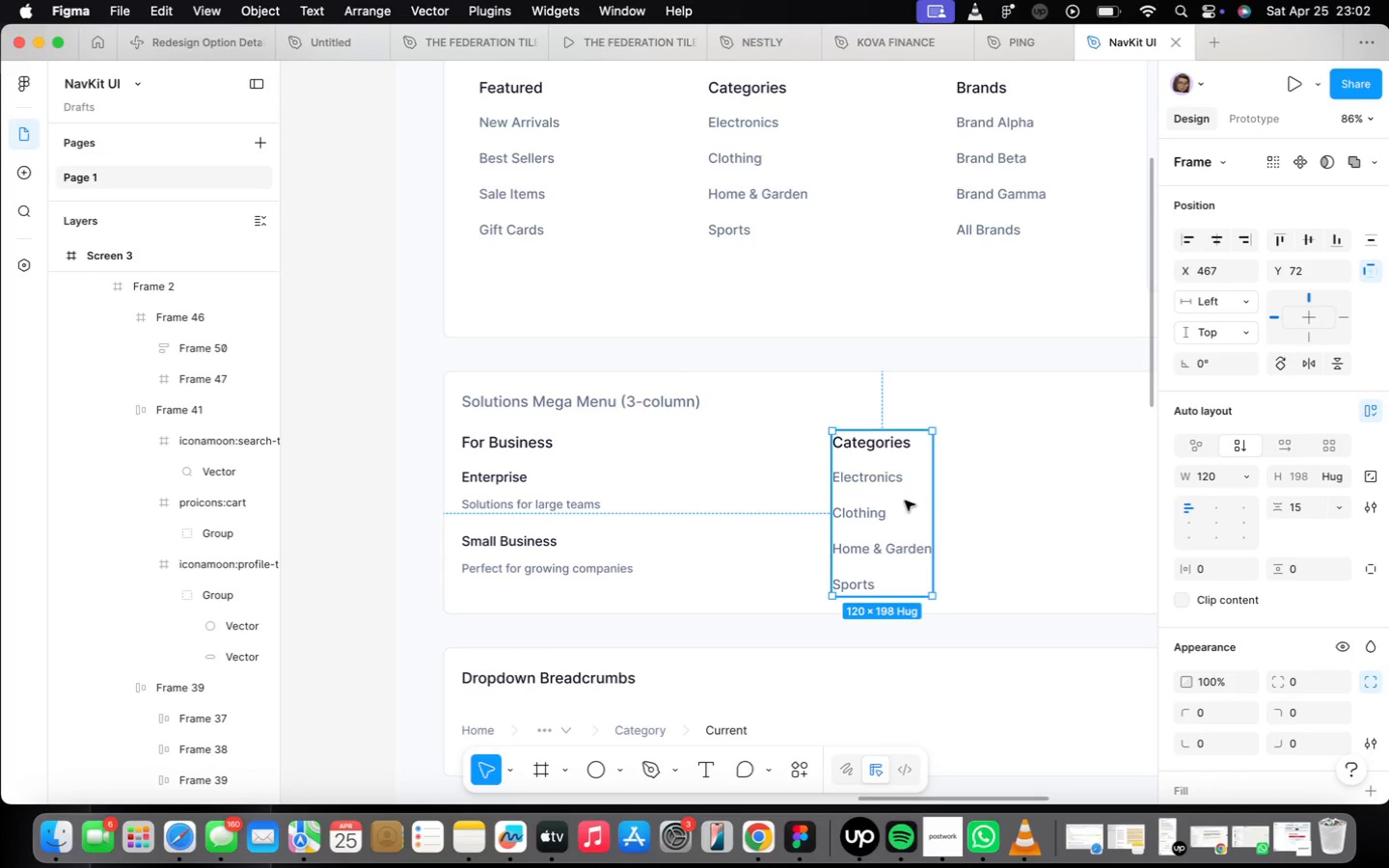 
double_click([888, 441])
 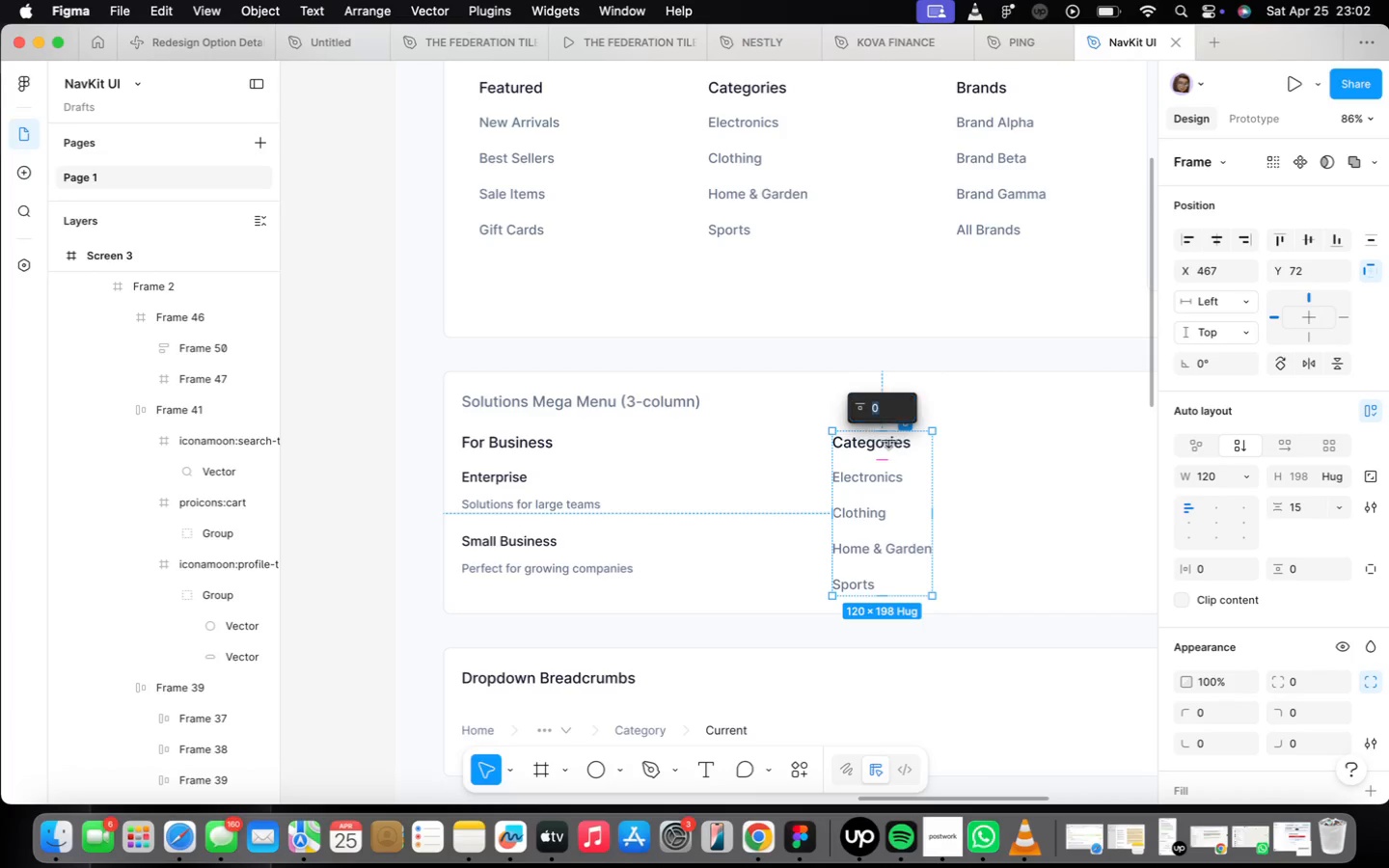 
triple_click([888, 441])
 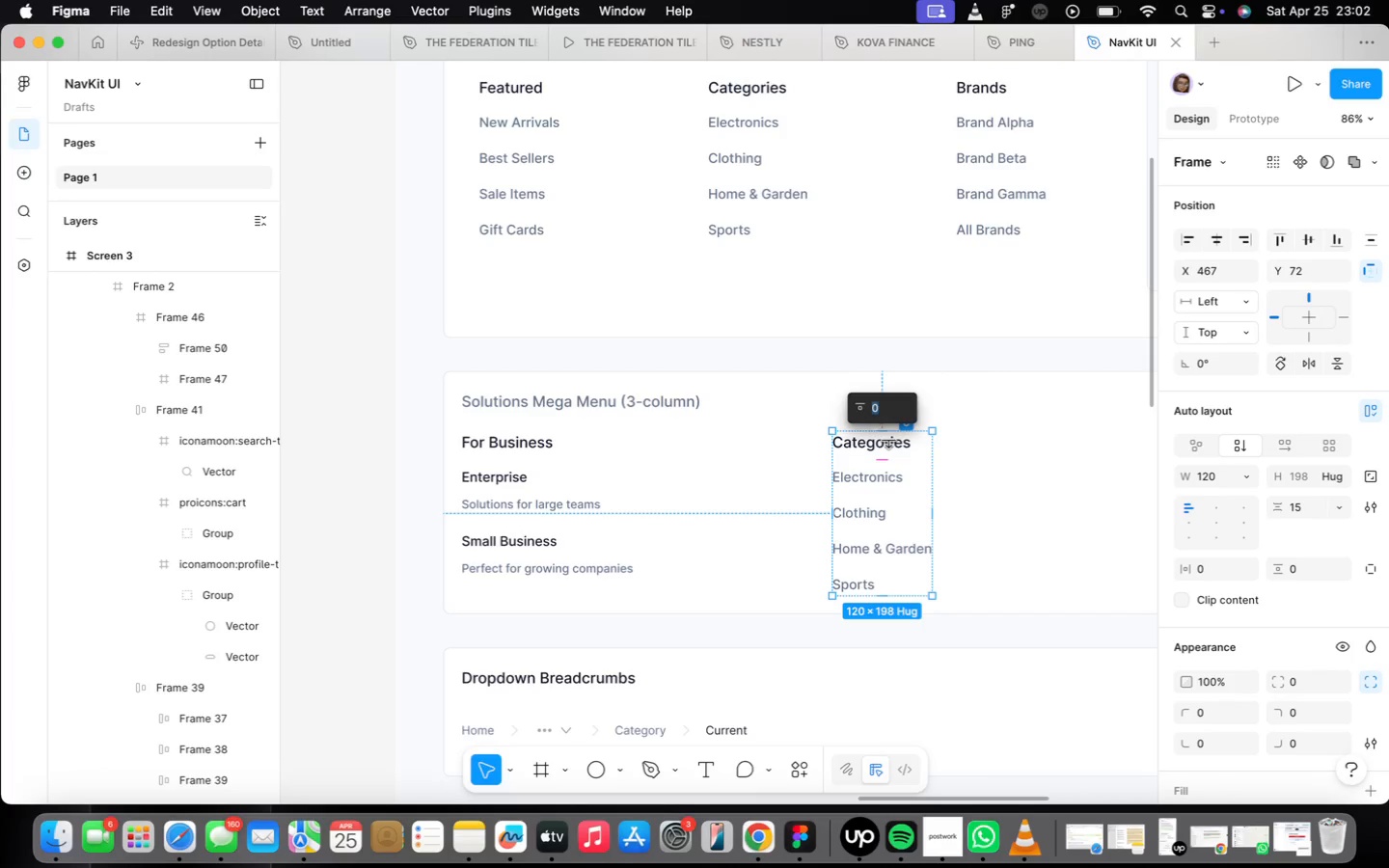 
triple_click([888, 441])
 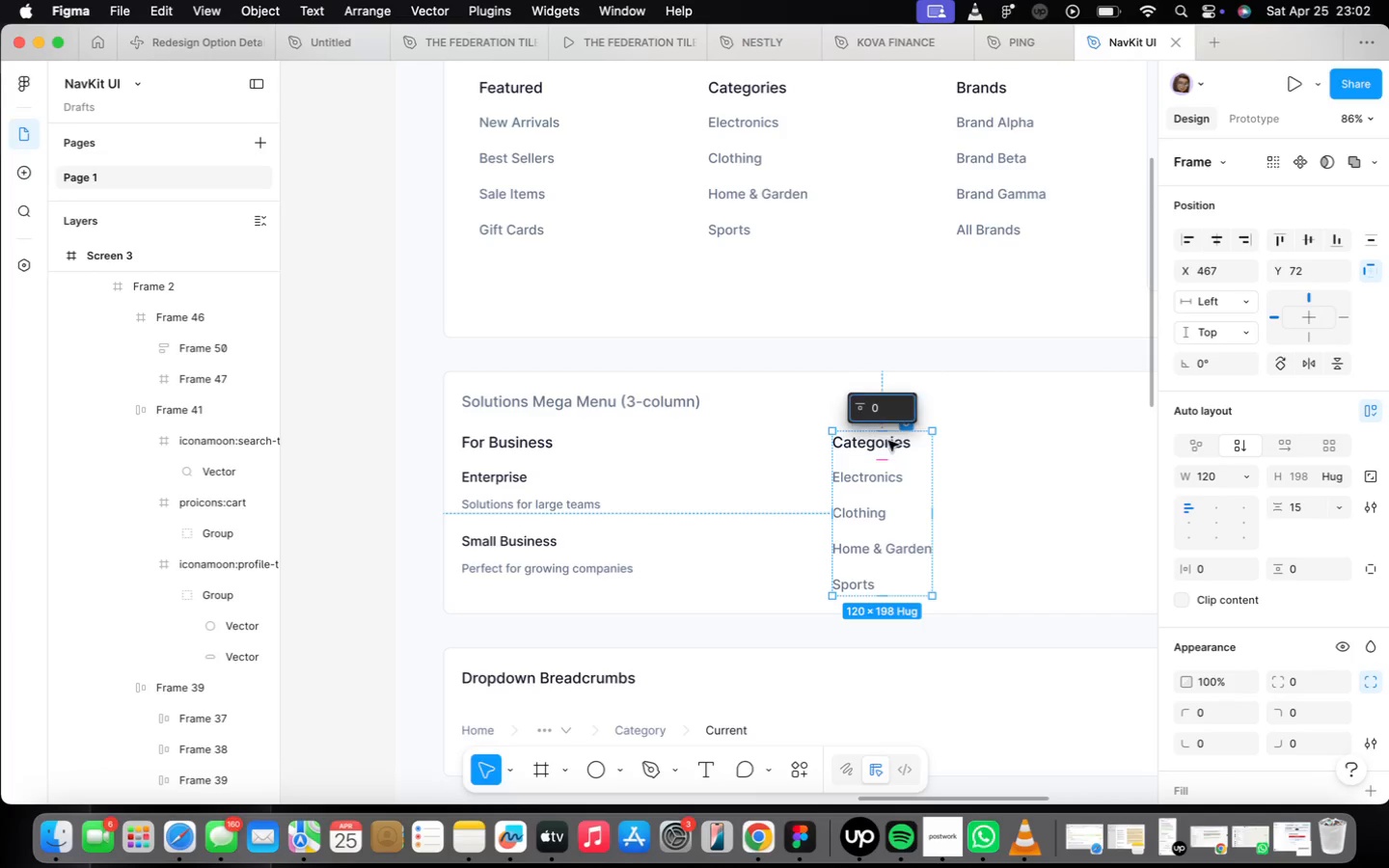 
triple_click([888, 441])
 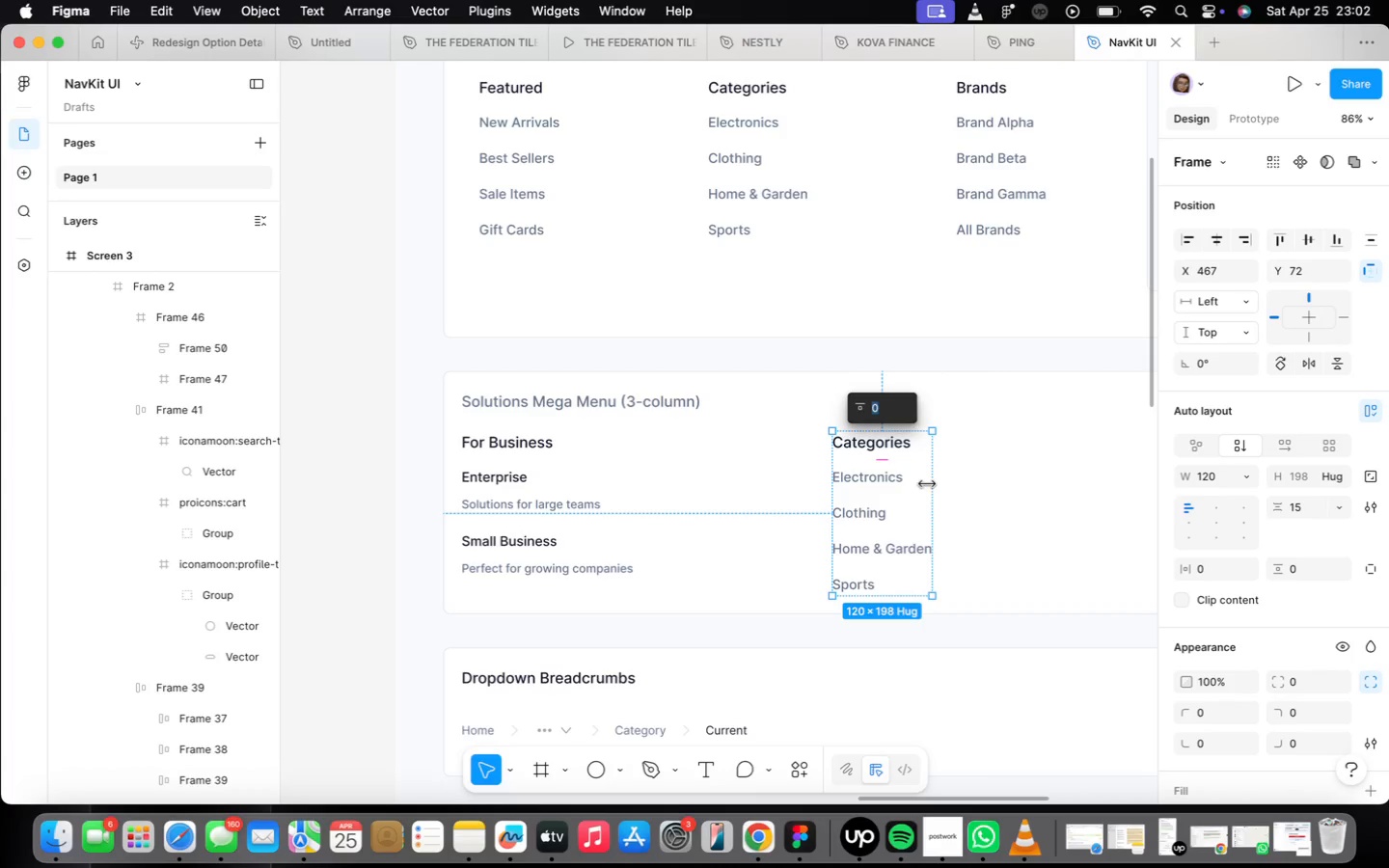 
left_click([992, 494])
 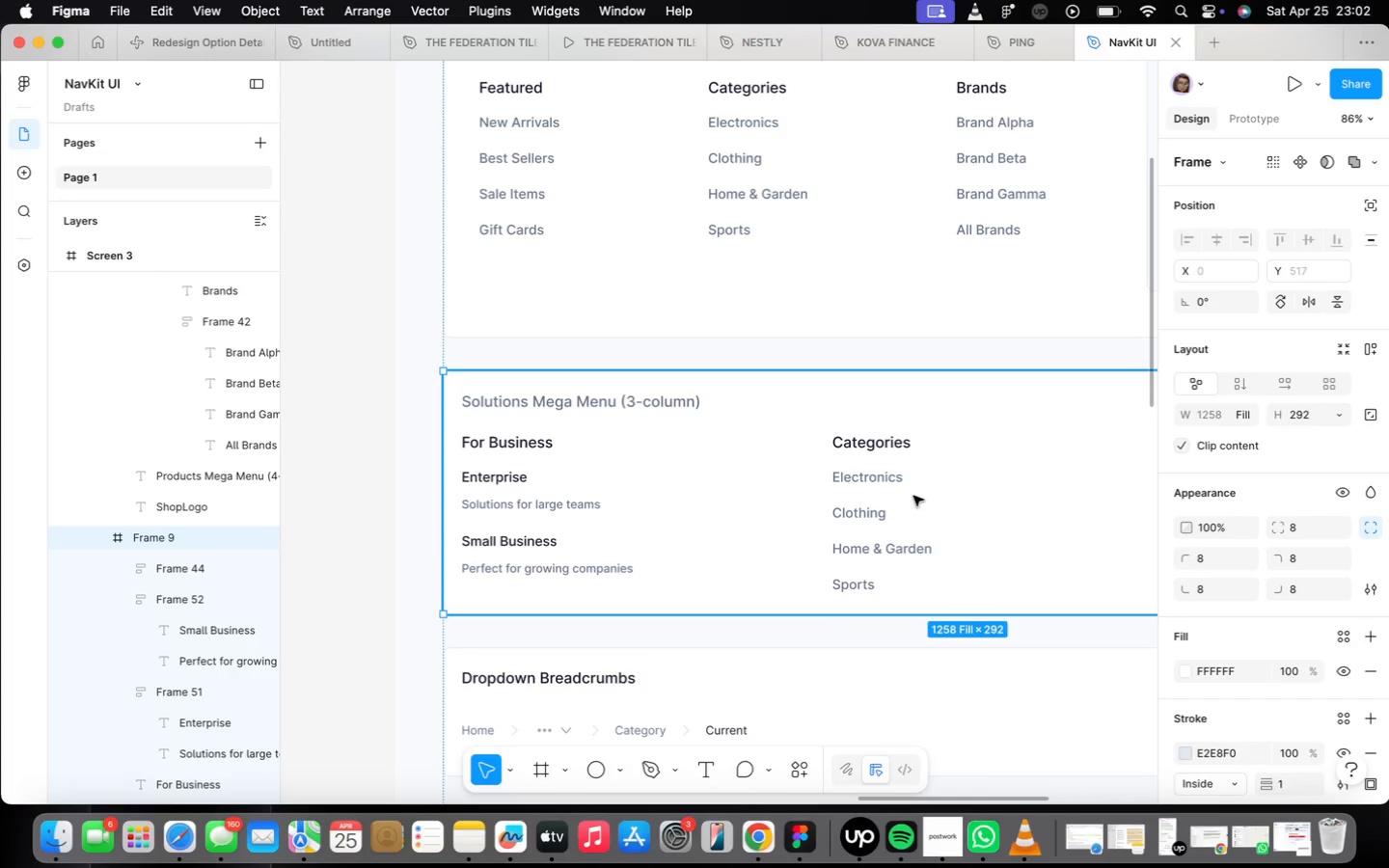 
triple_click([912, 496])
 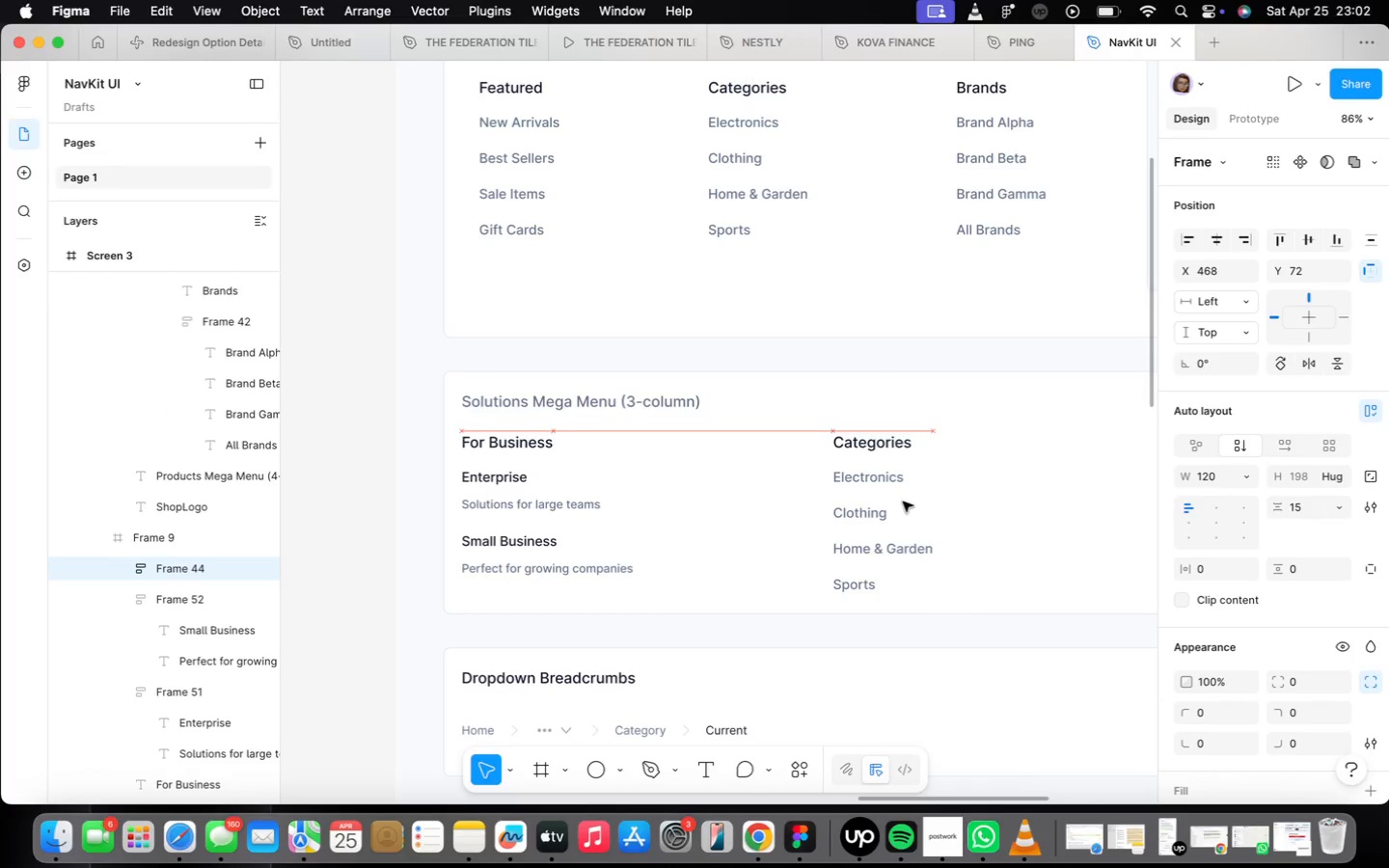 
wait(5.08)
 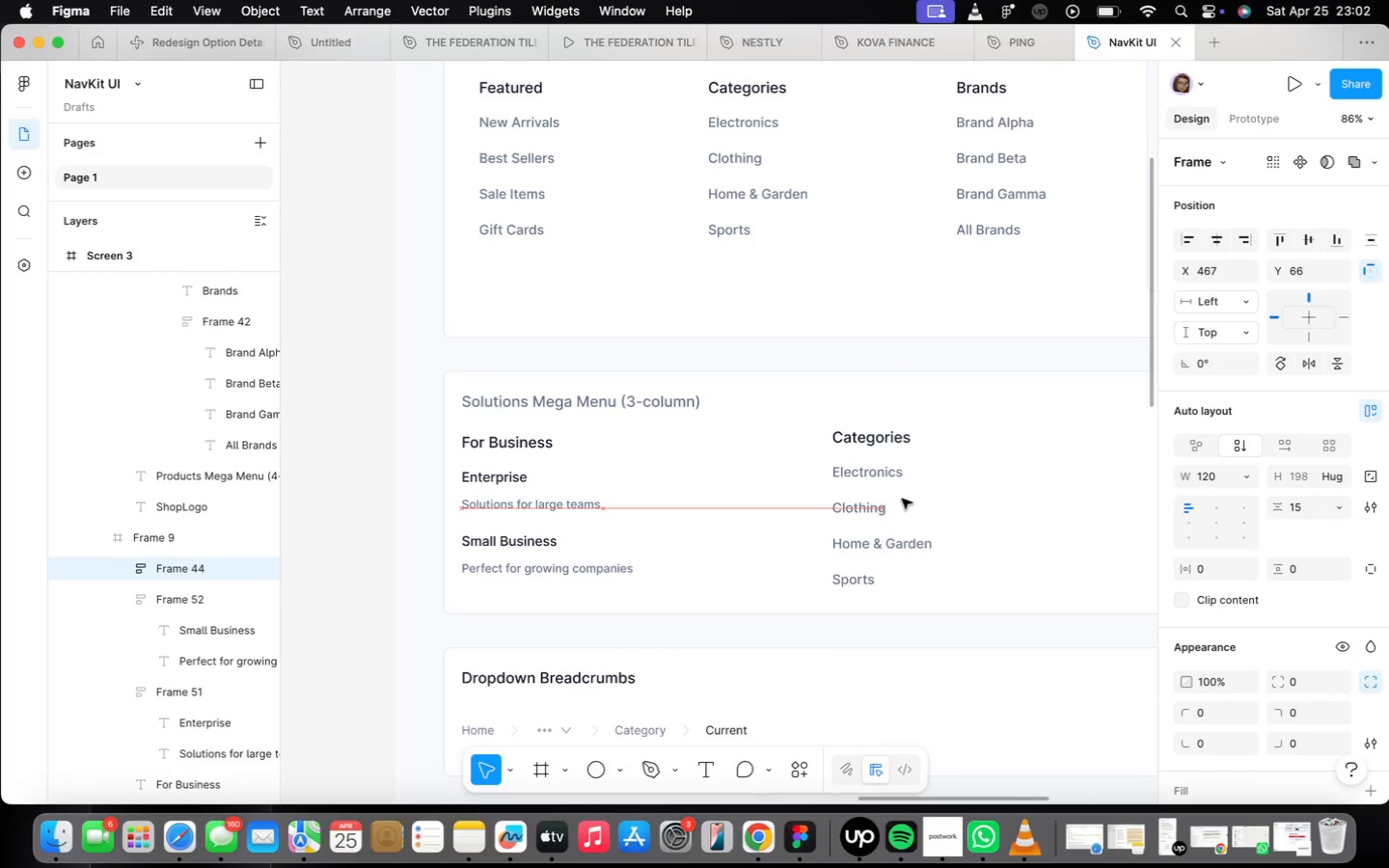 
double_click([883, 469])
 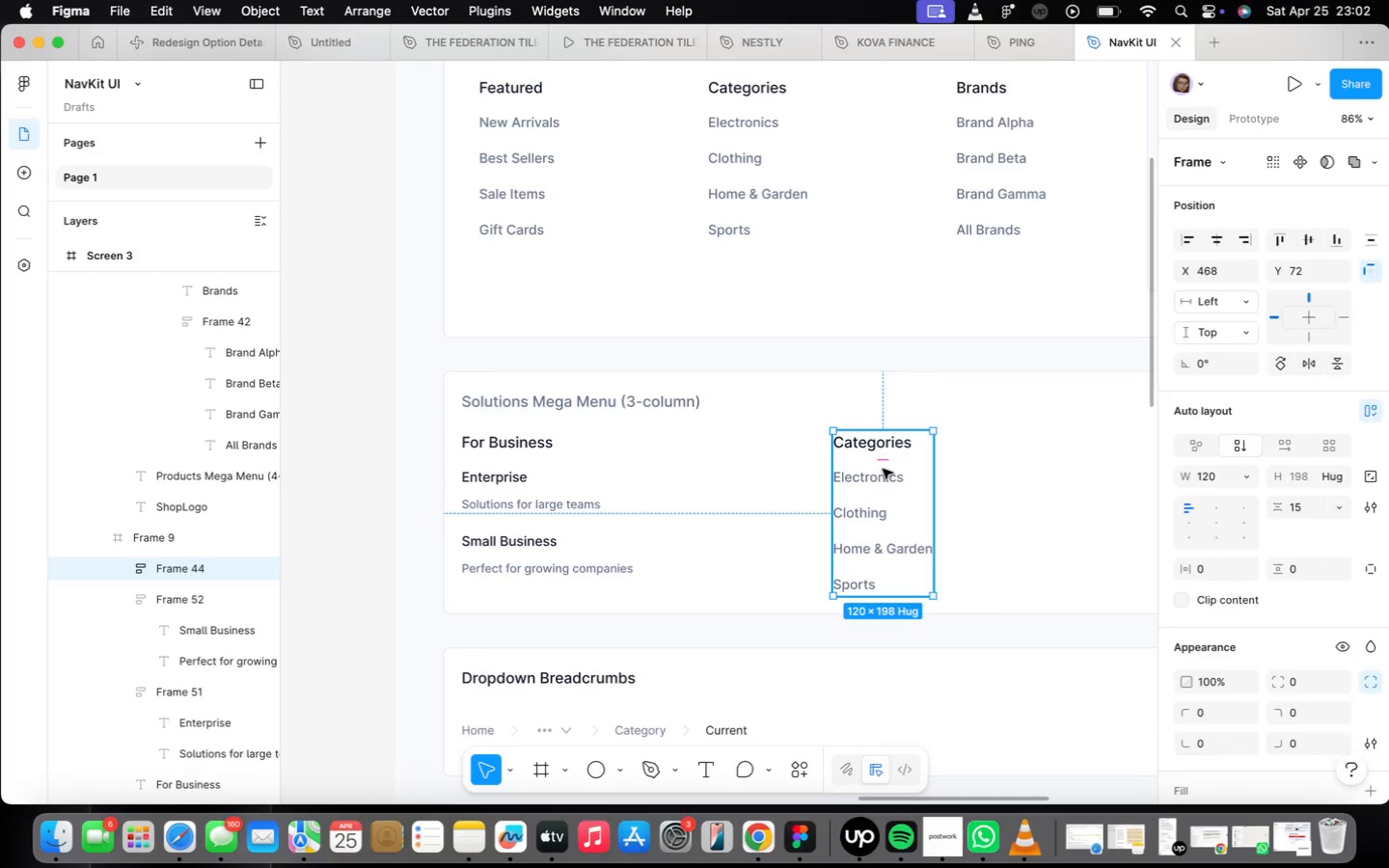 
triple_click([883, 469])
 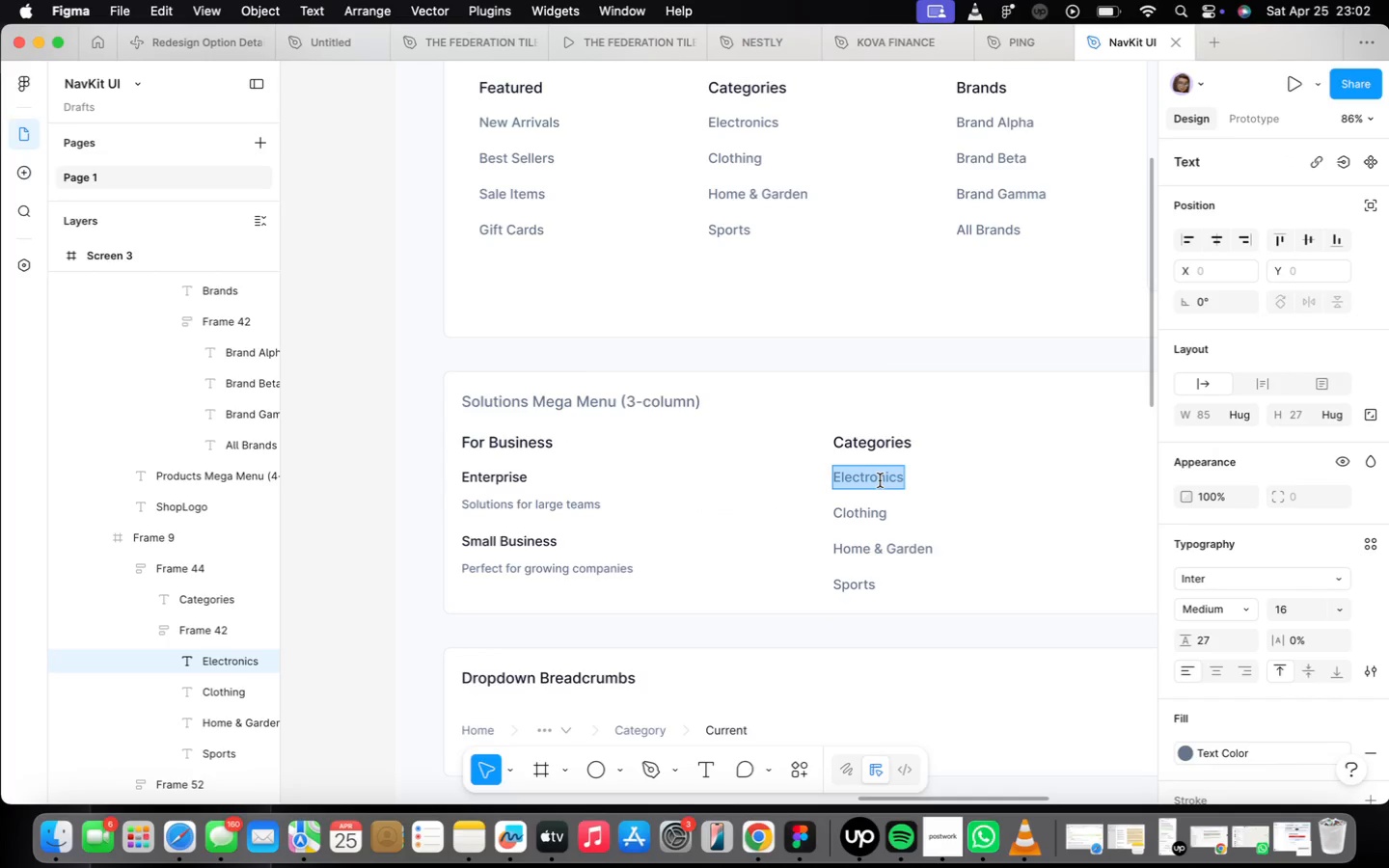 
type(Retail)
 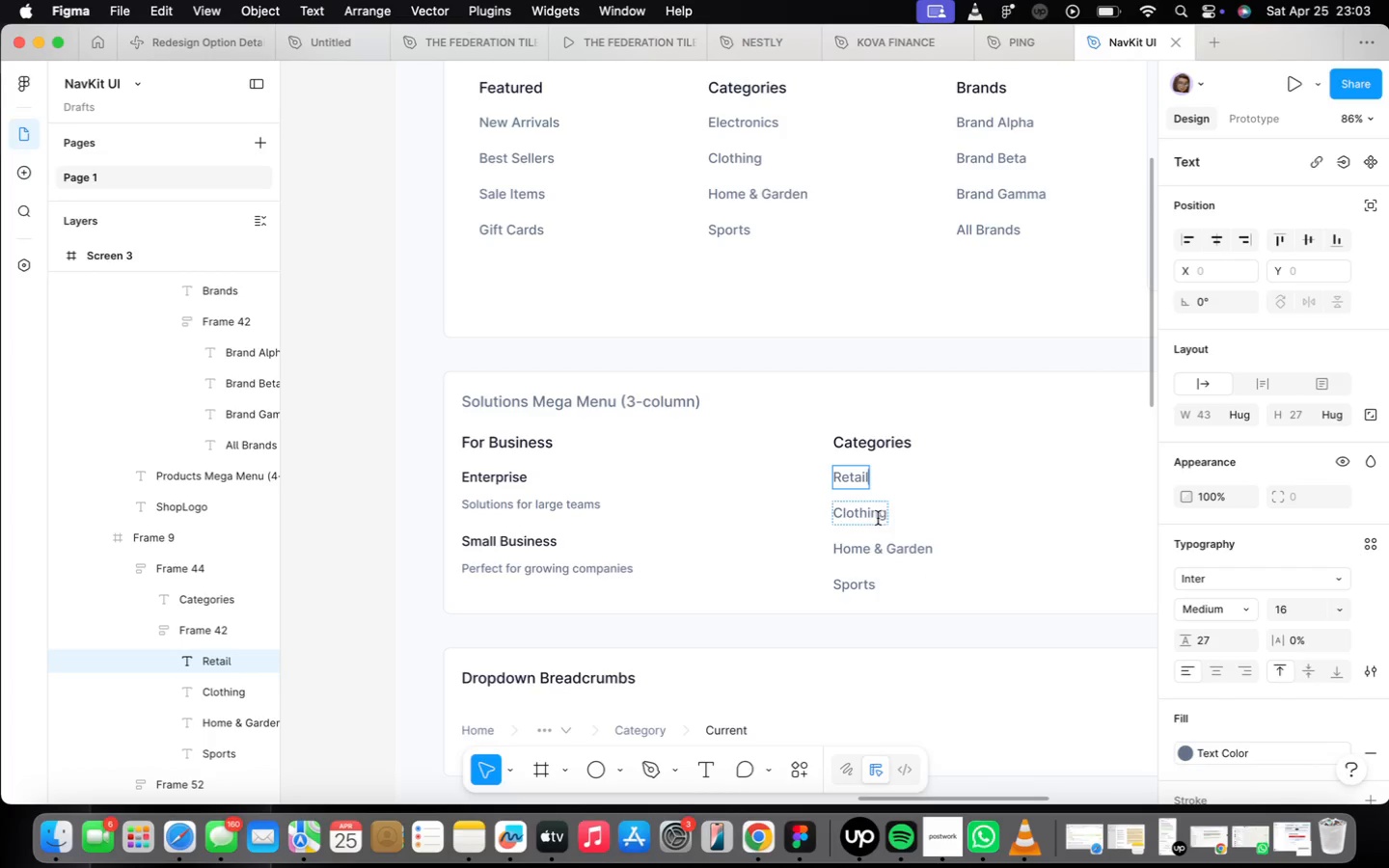 
type(Healthcare )
 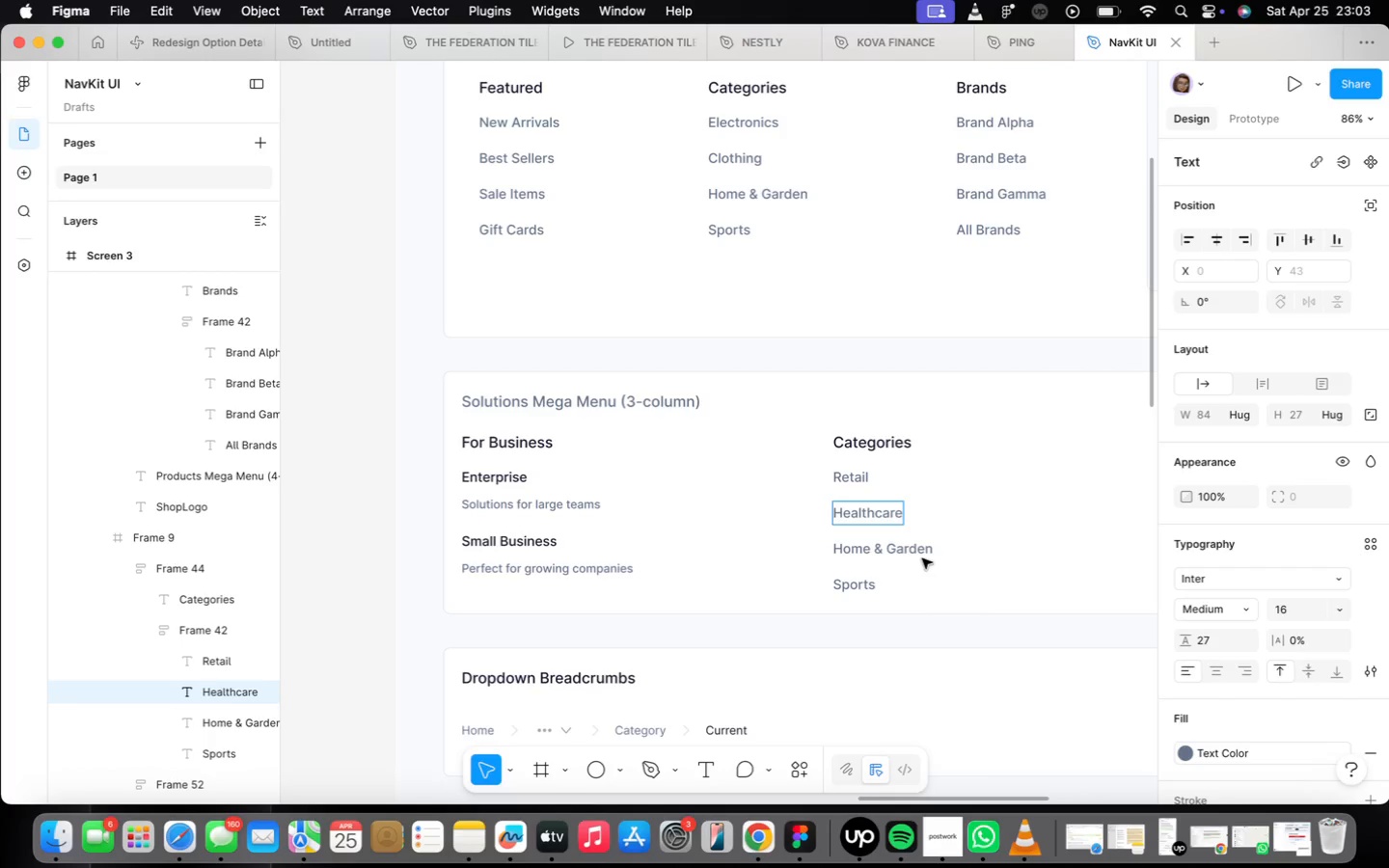 
key(CapsLock)
 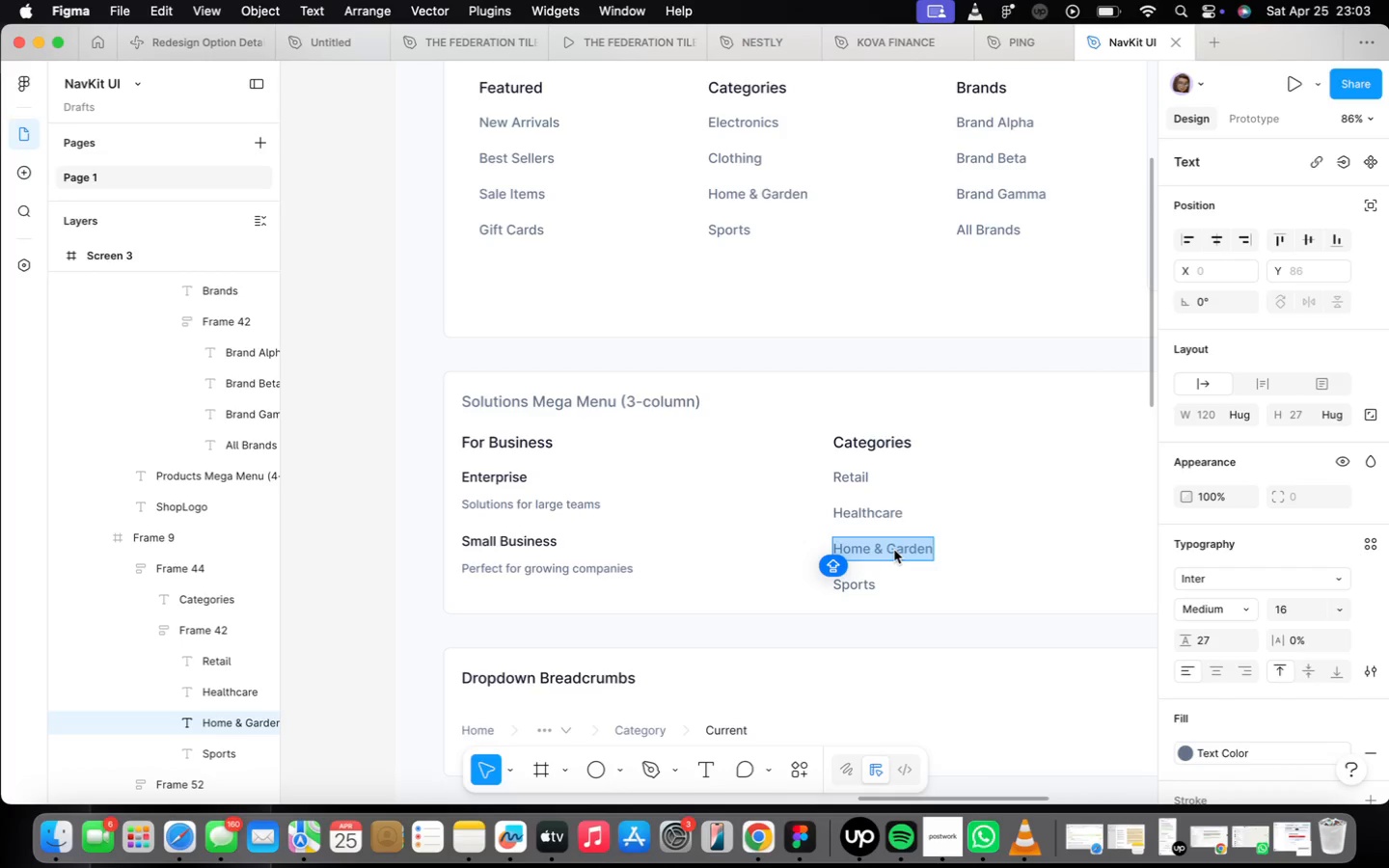 
wait(5.64)
 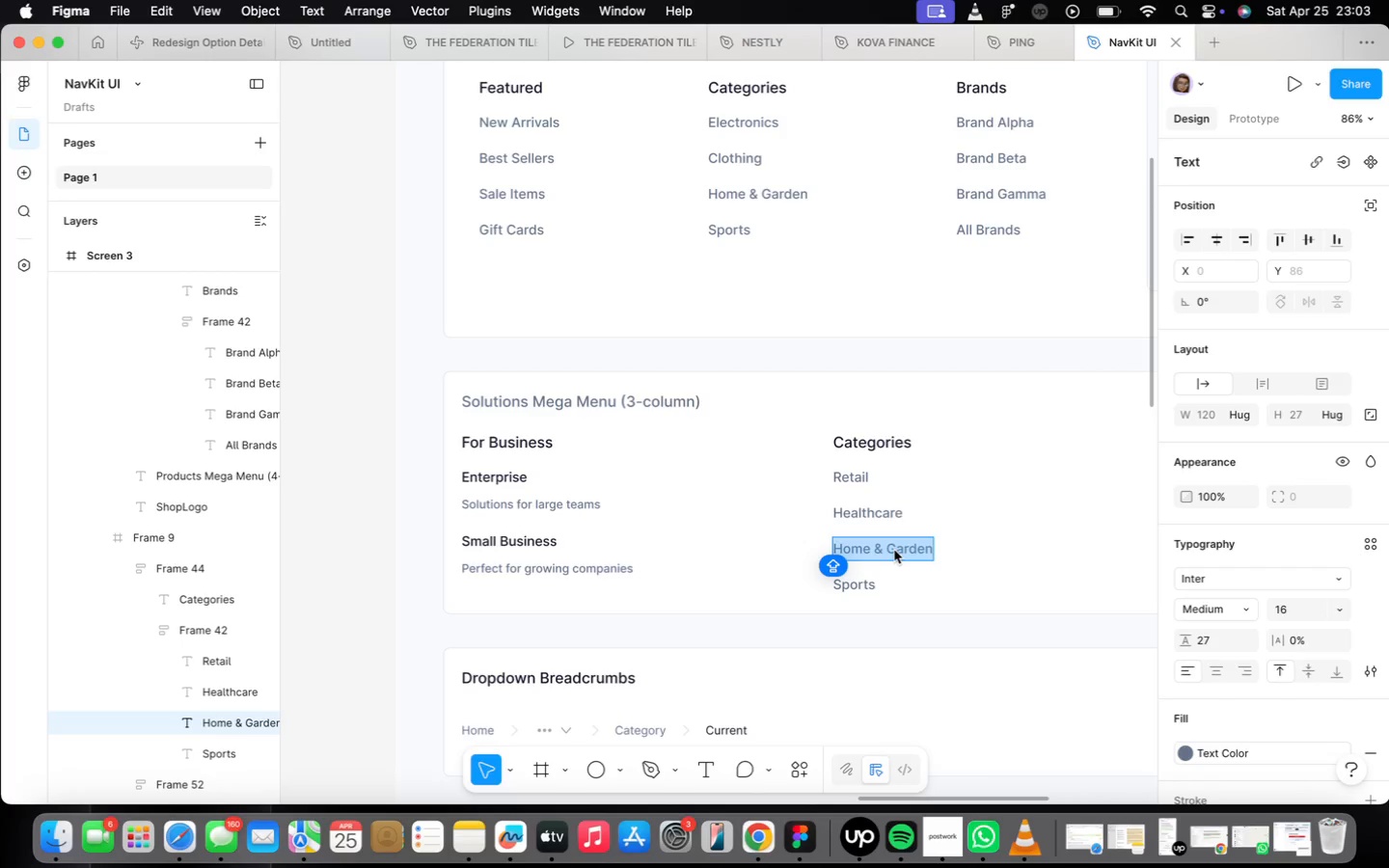 
key(E)
 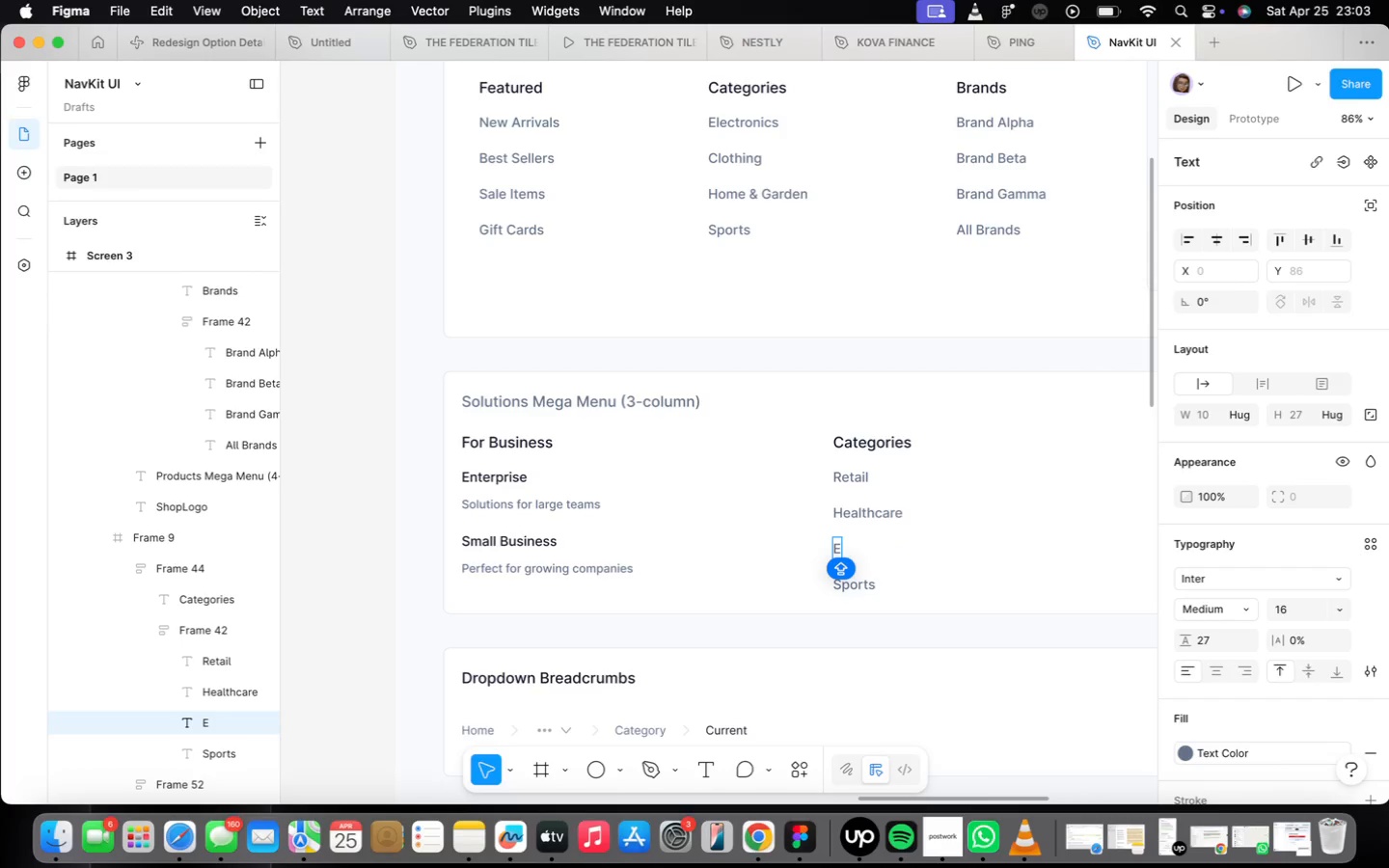 
type(ducation)
 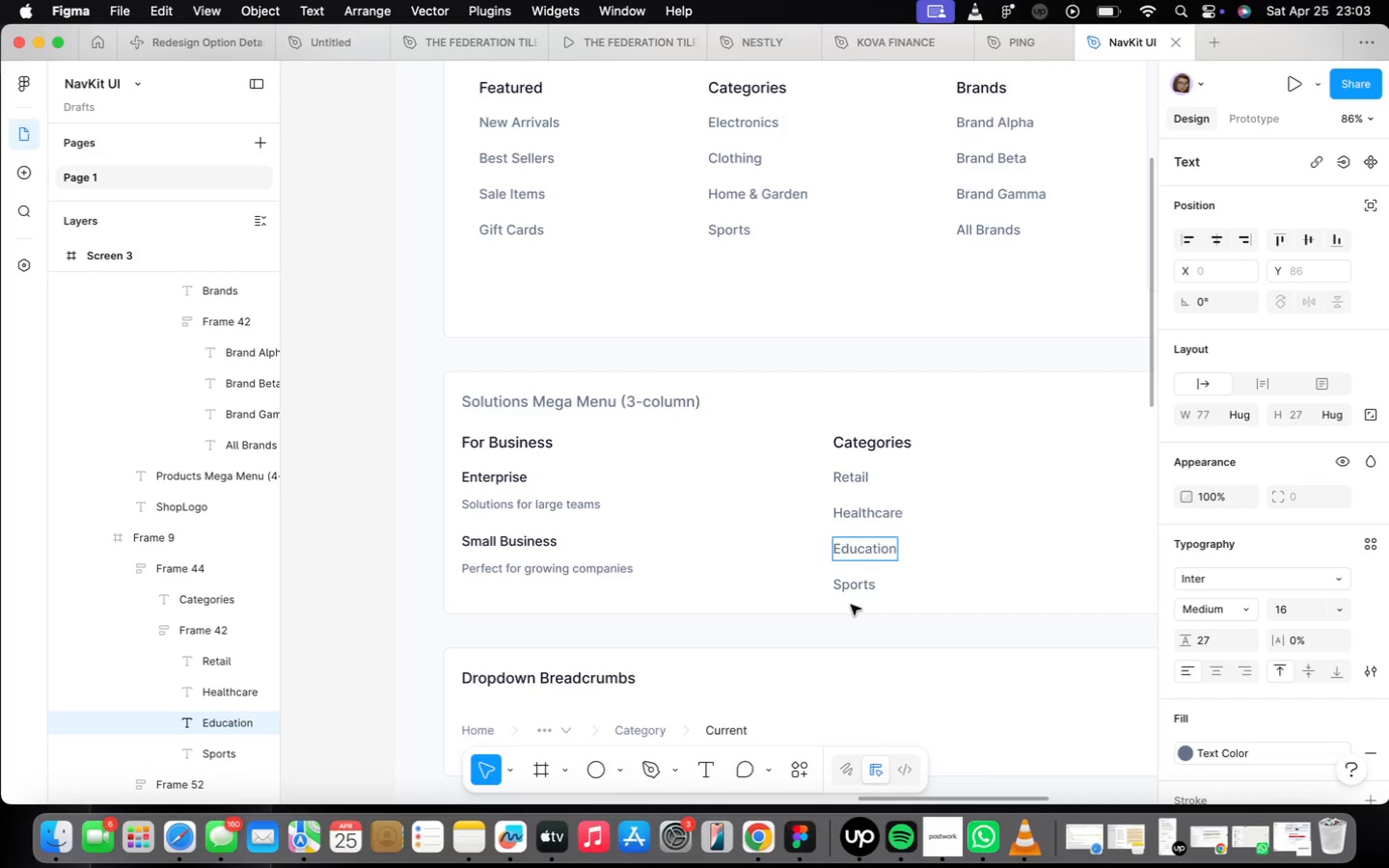 
double_click([851, 587])
 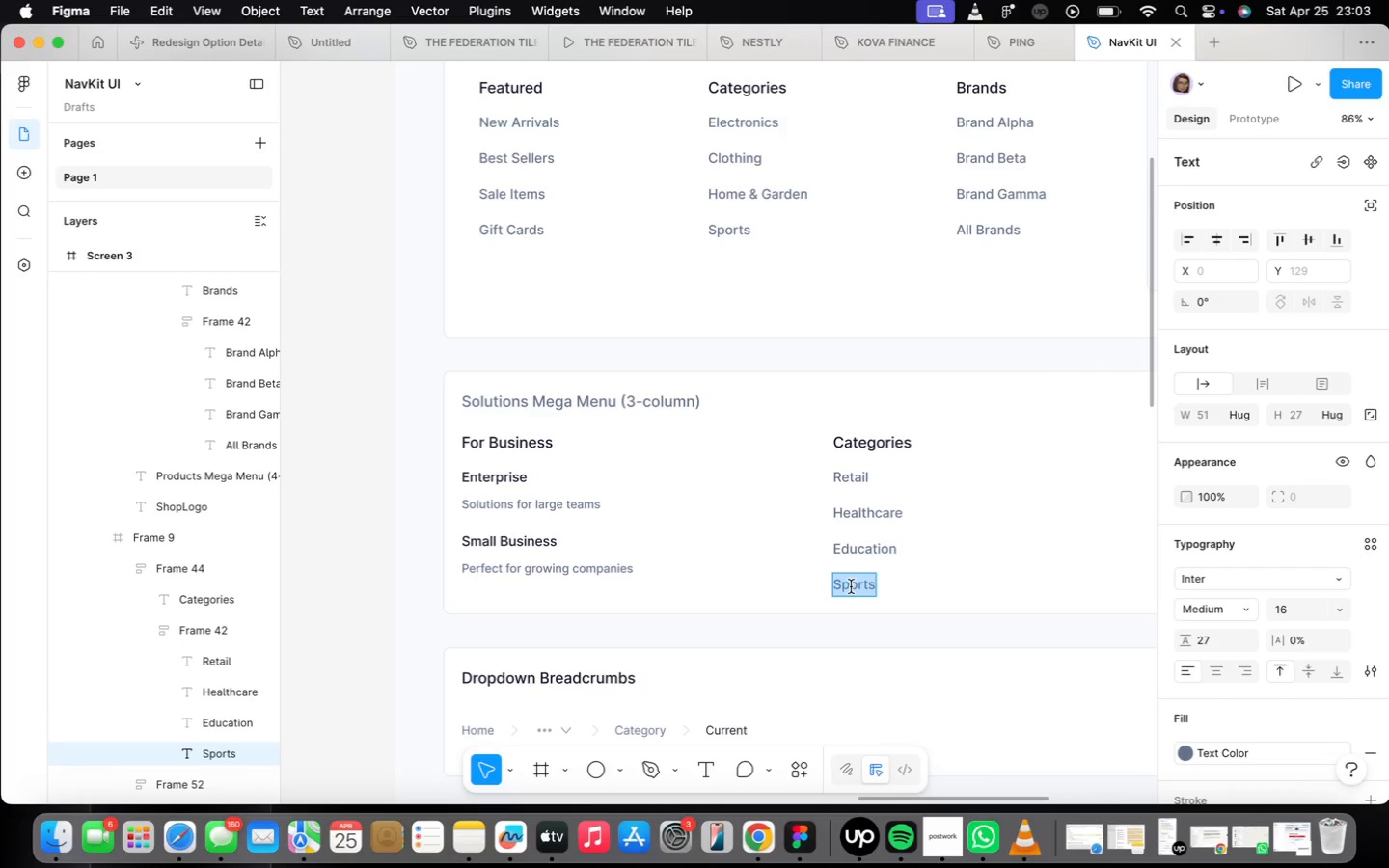 
type(Manufacturing)
 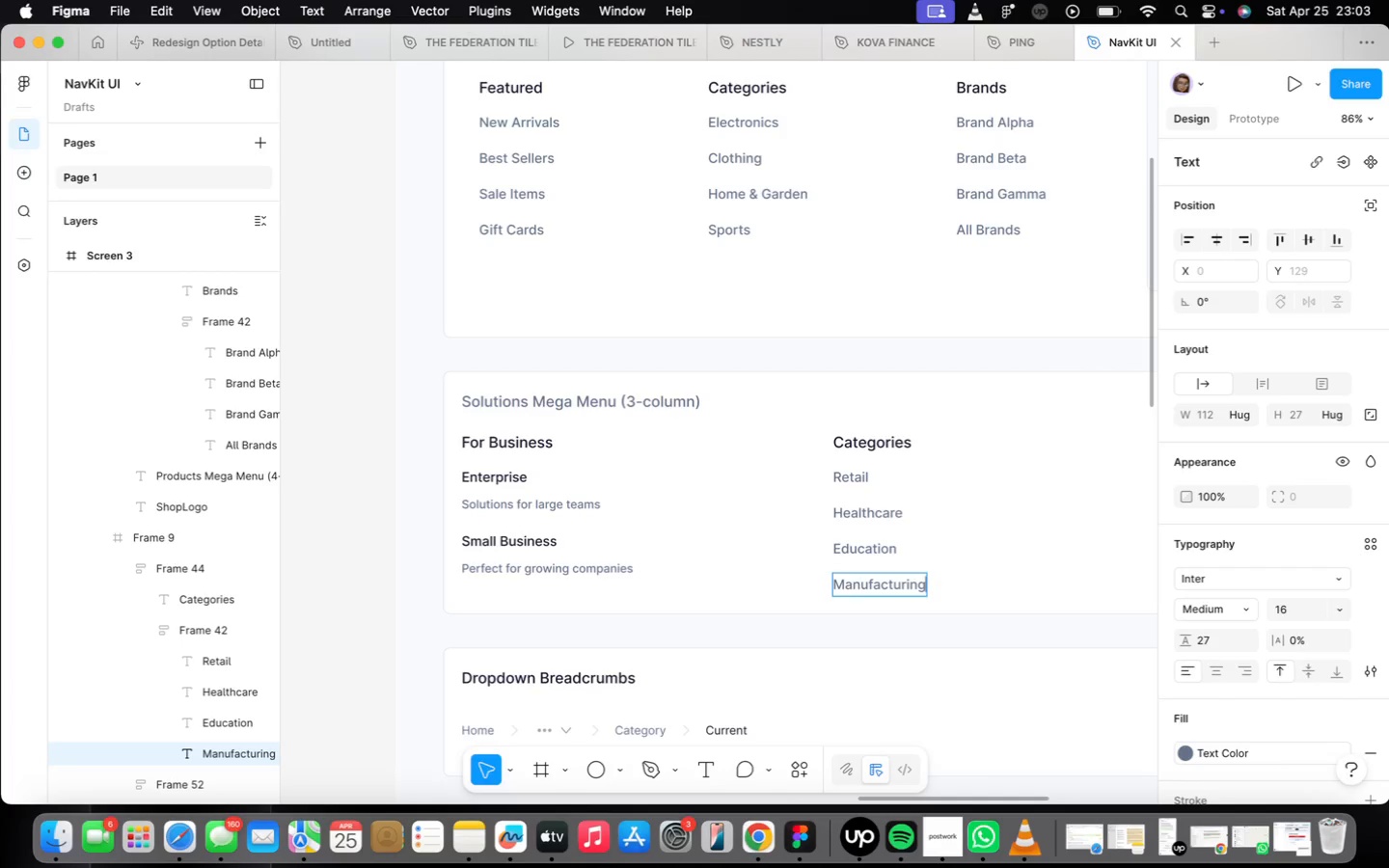 
left_click([933, 533])
 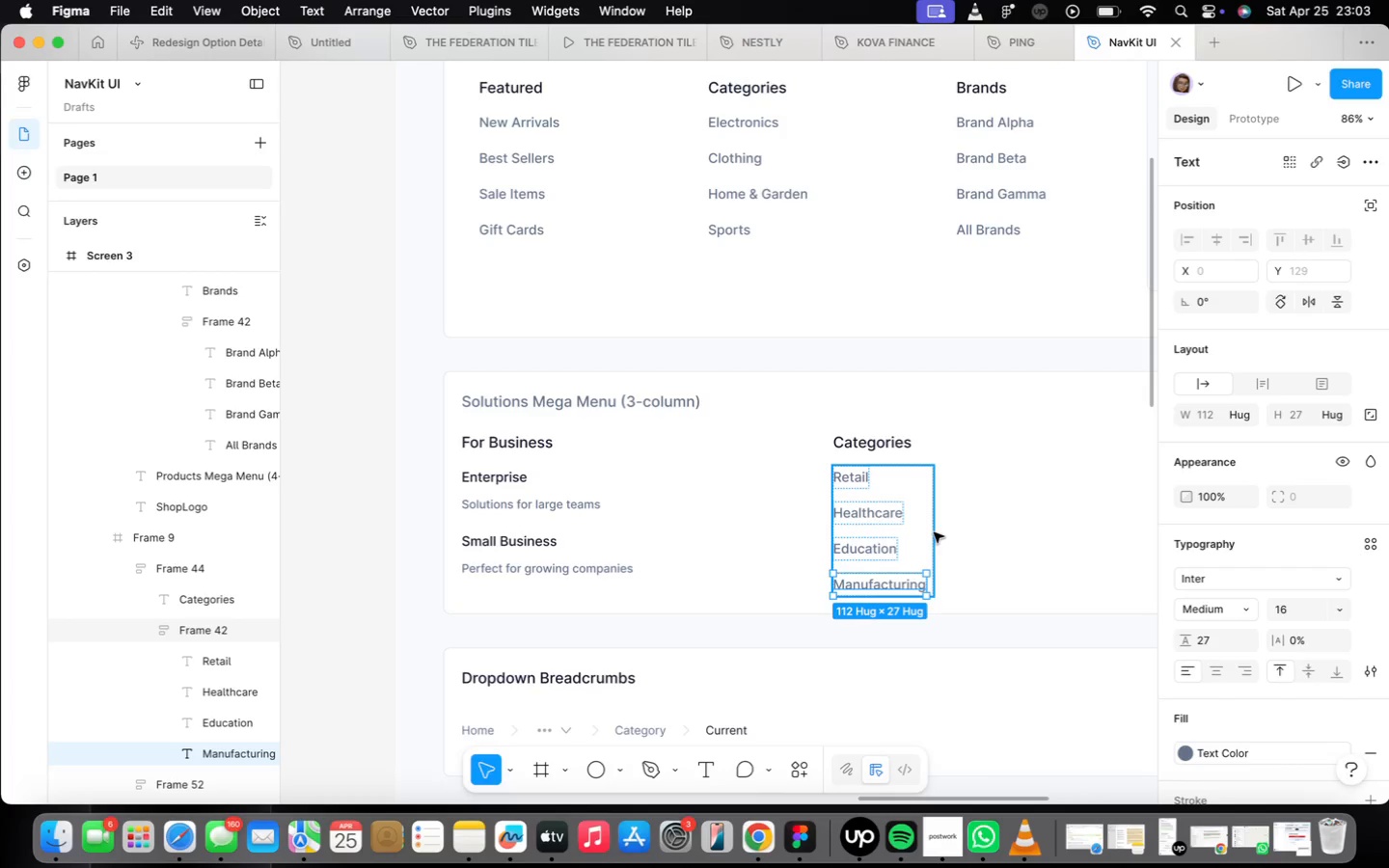 
left_click([937, 526])
 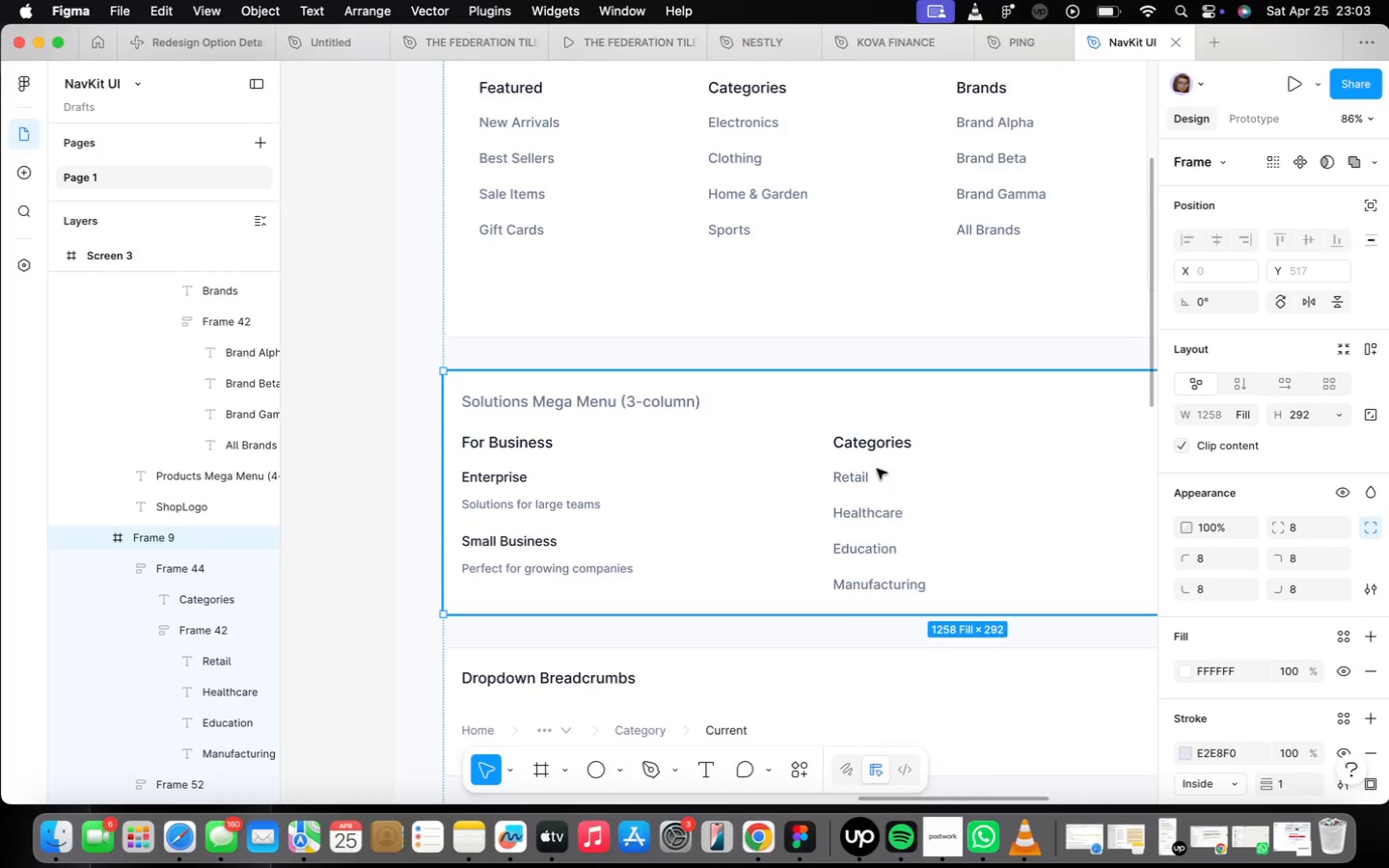 
double_click([893, 482])
 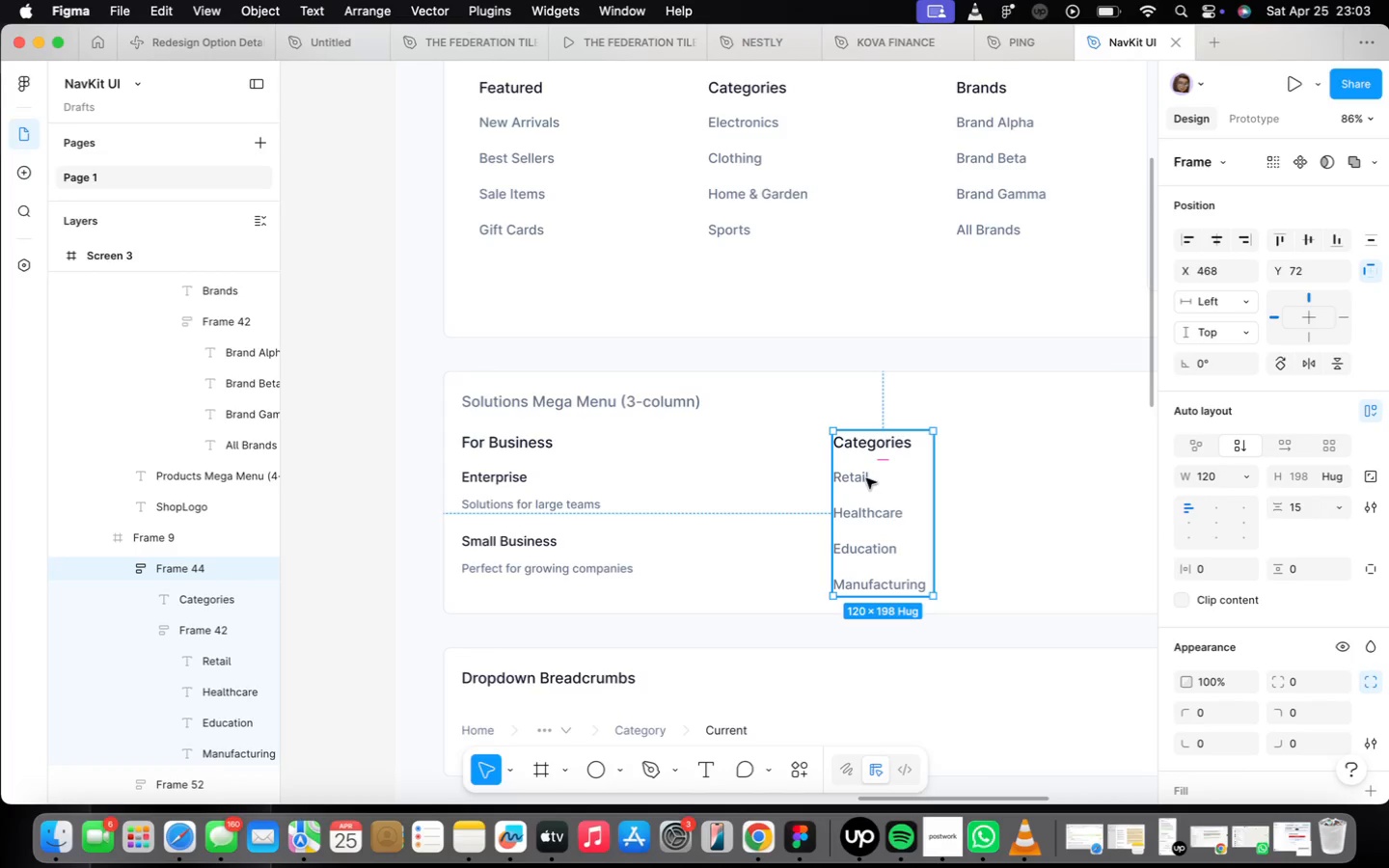 
left_click_drag(start_coordinate=[874, 486], to_coordinate=[862, 471])
 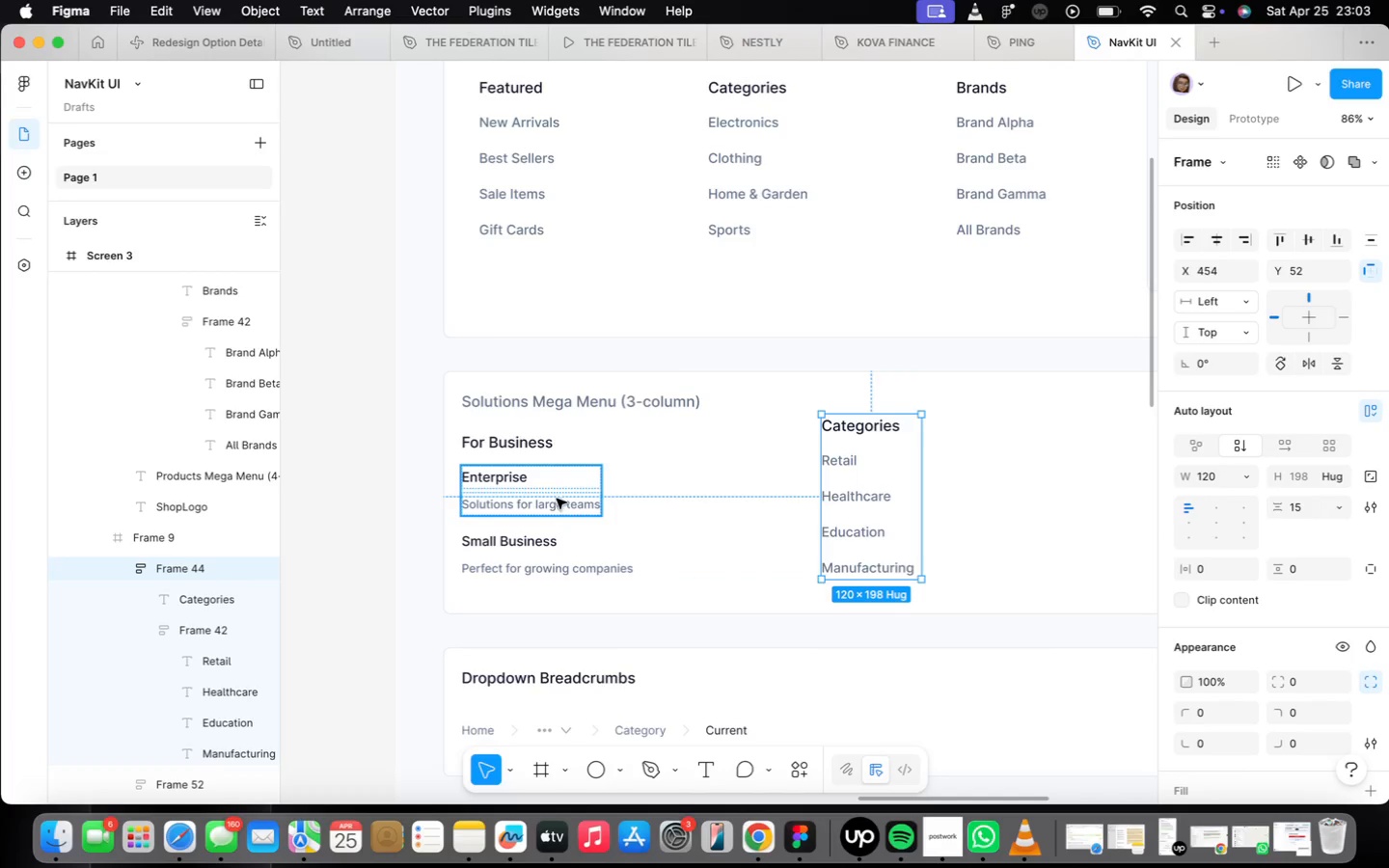 
left_click([533, 538])
 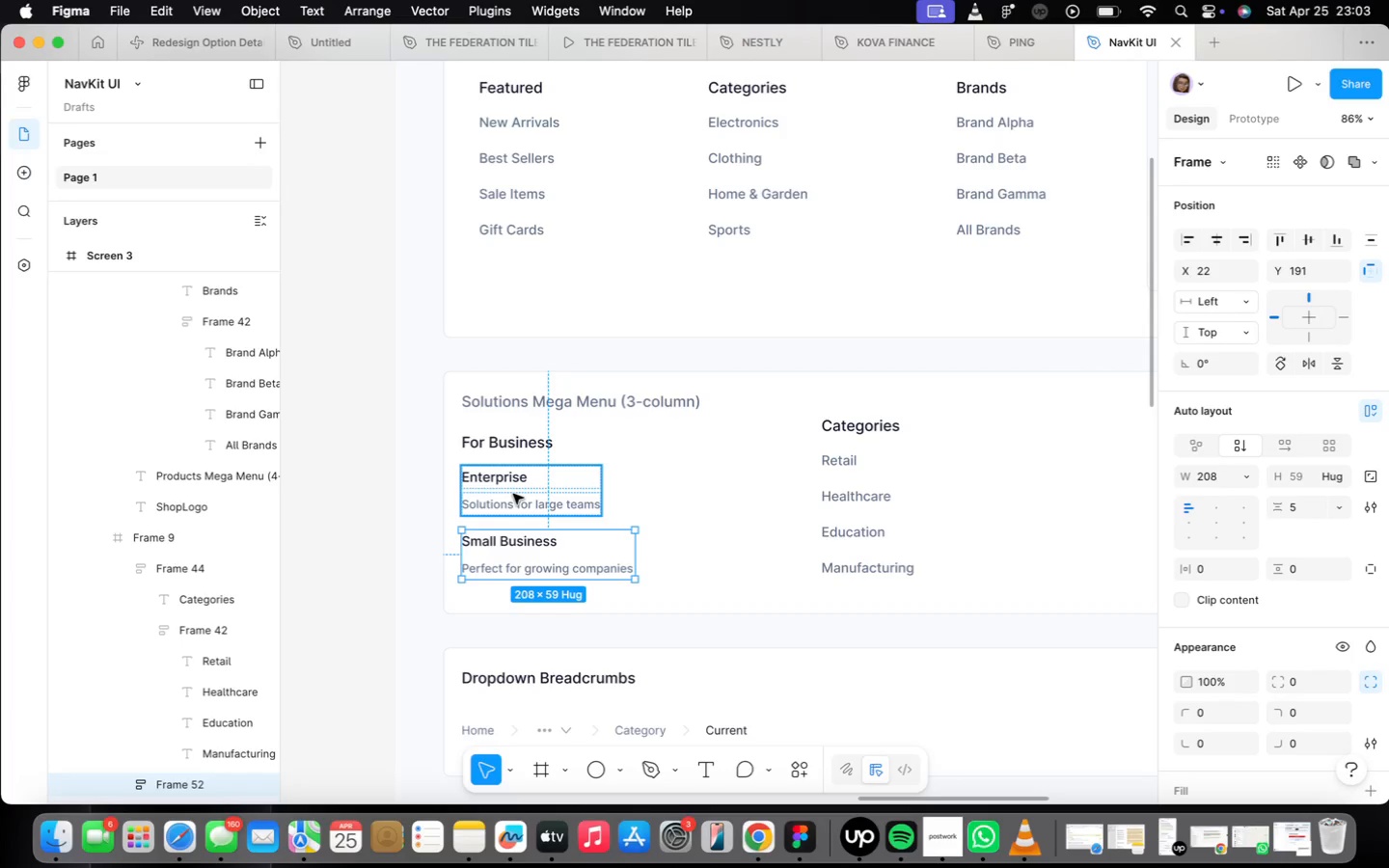 
hold_key(key=ShiftLeft, duration=0.46)
left_click([513, 494])
 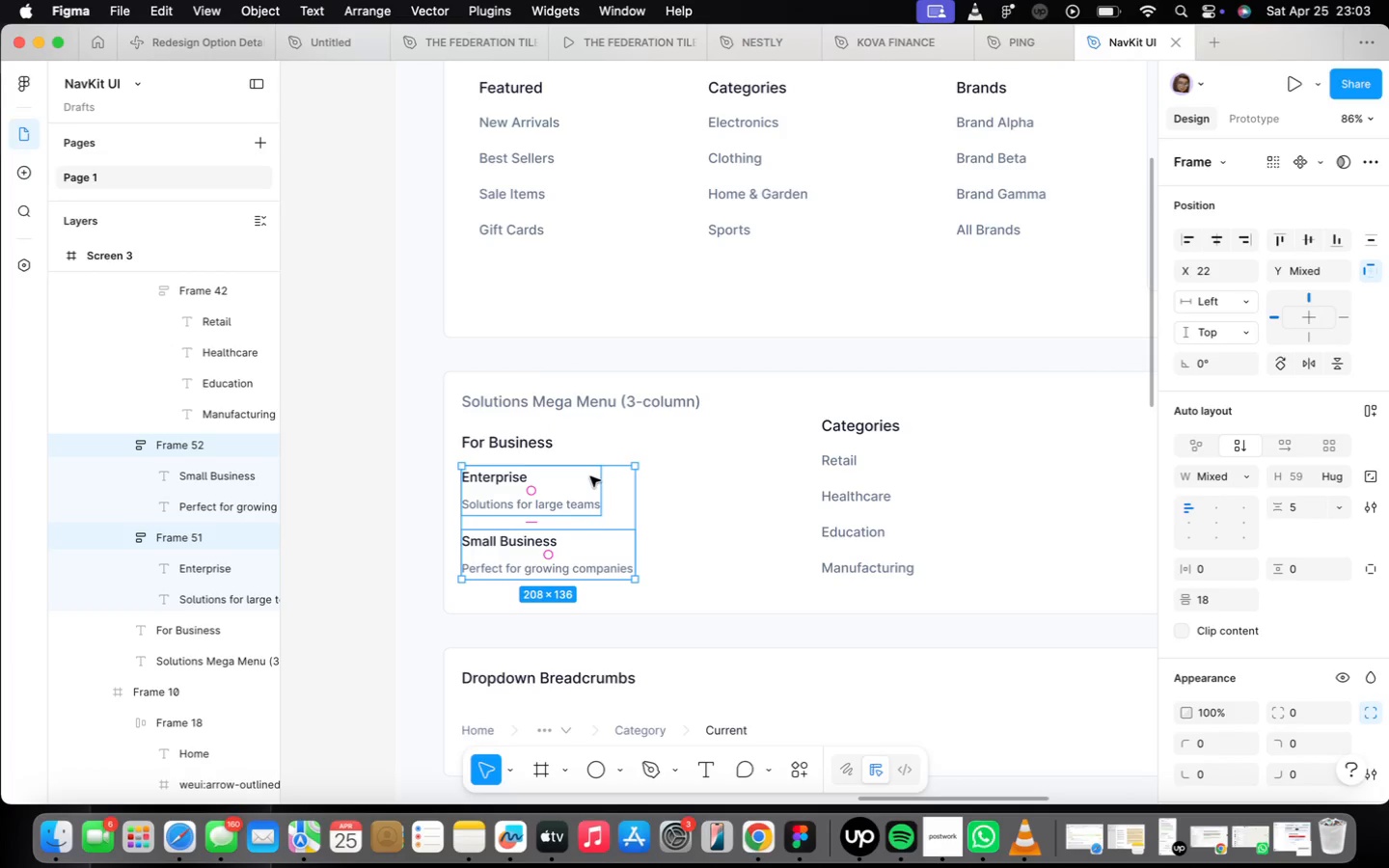 
key(Shift+A)
 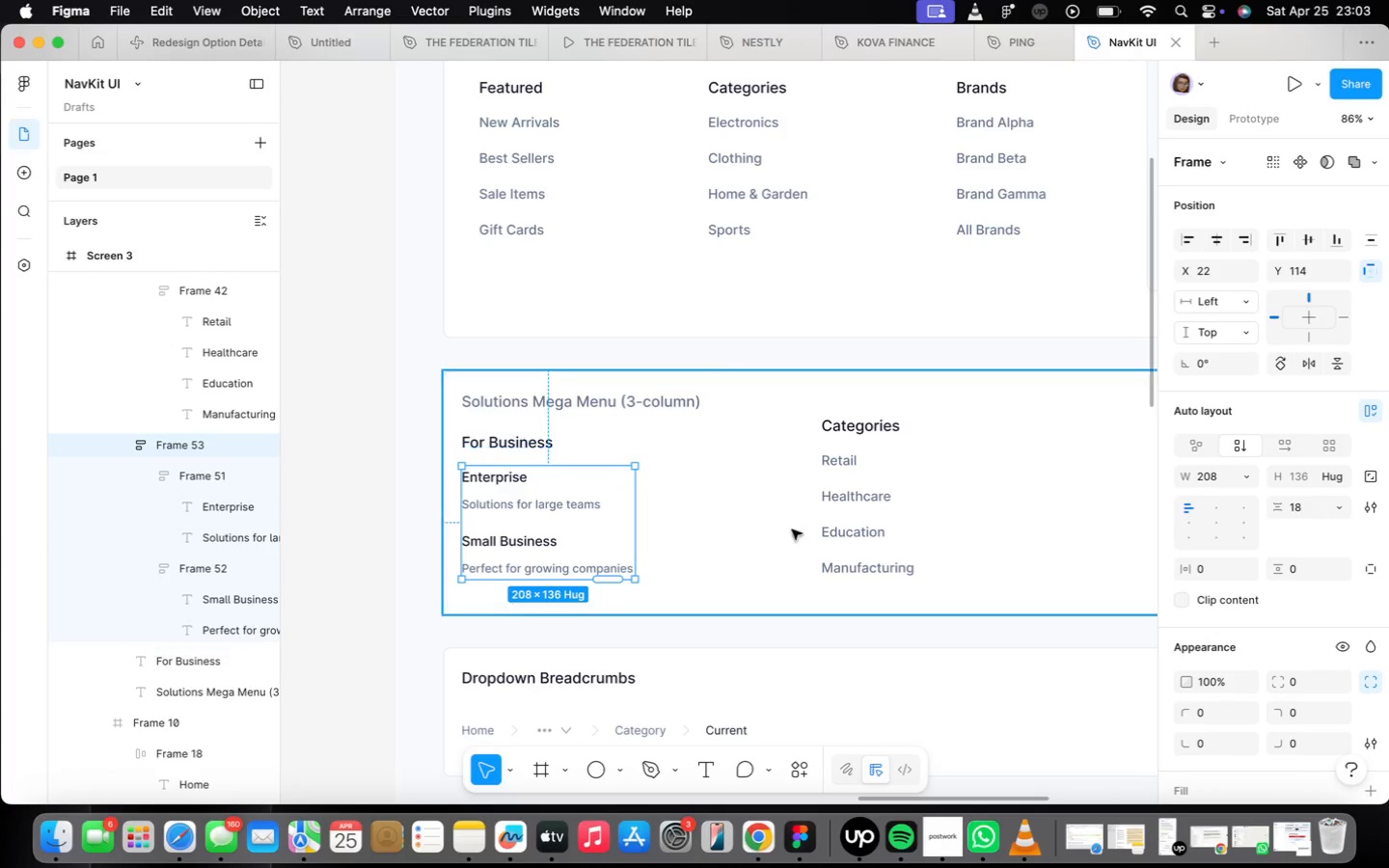 
left_click([868, 480])
 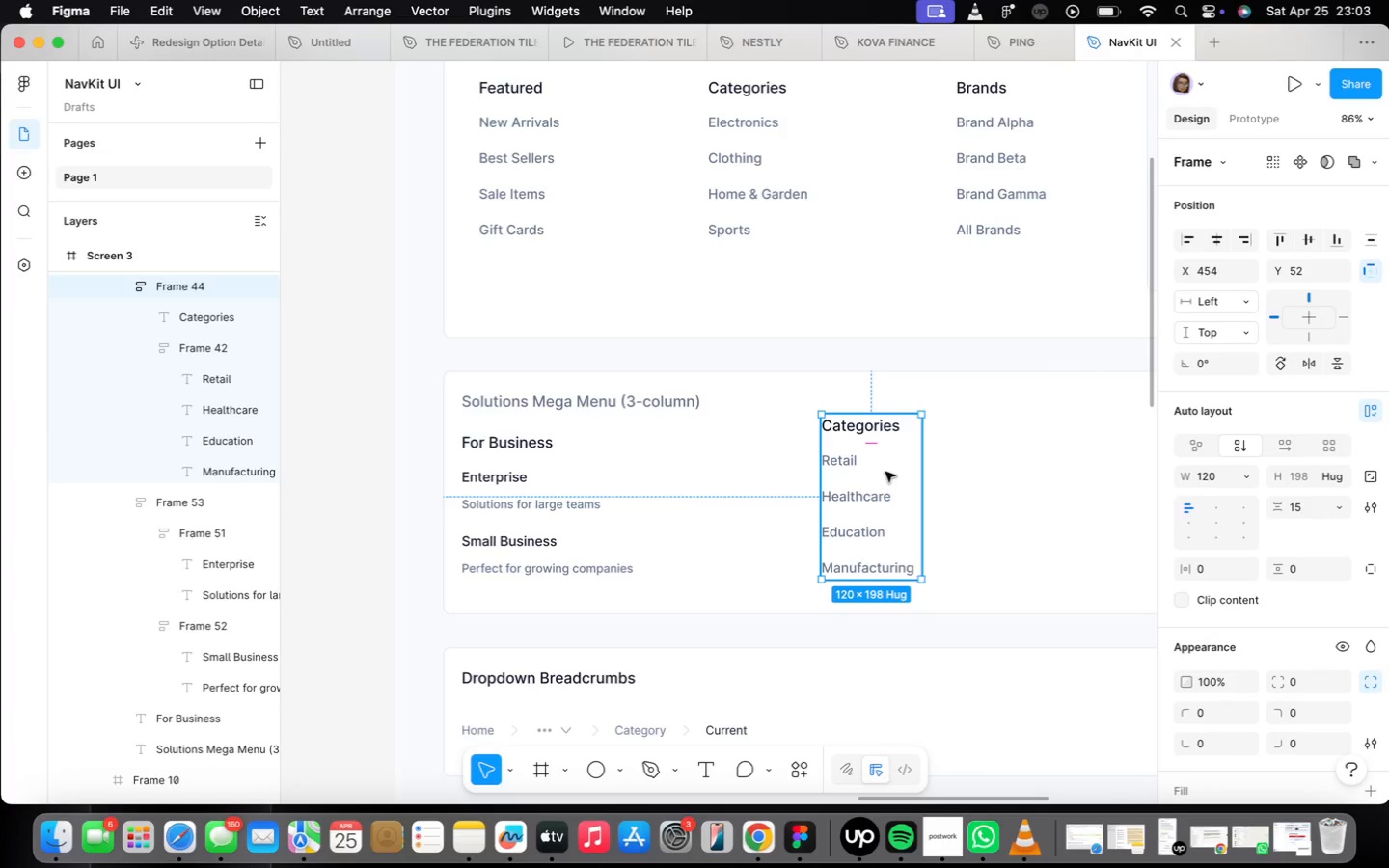 
left_click_drag(start_coordinate=[886, 473], to_coordinate=[885, 481])
 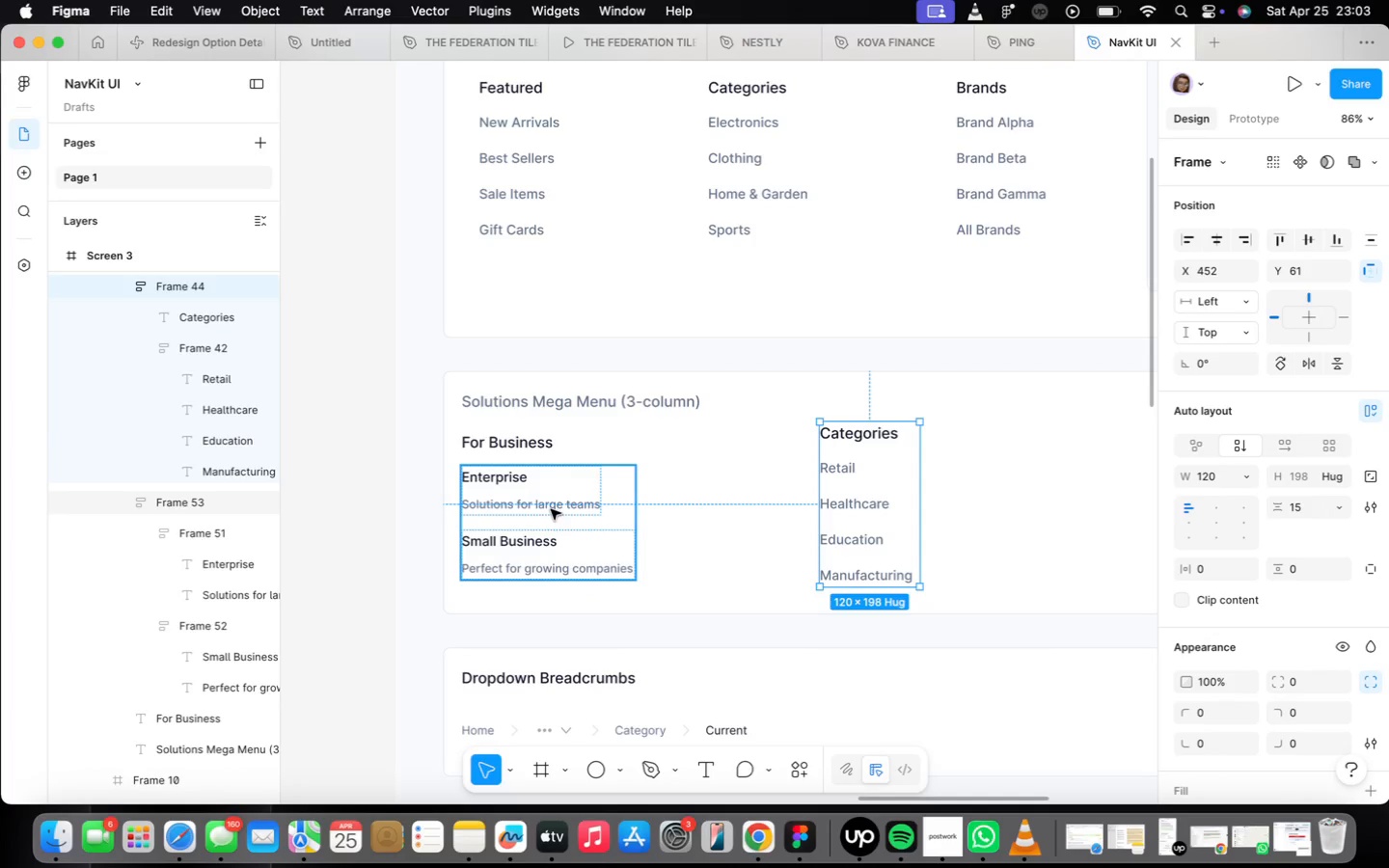 
left_click([537, 427])
 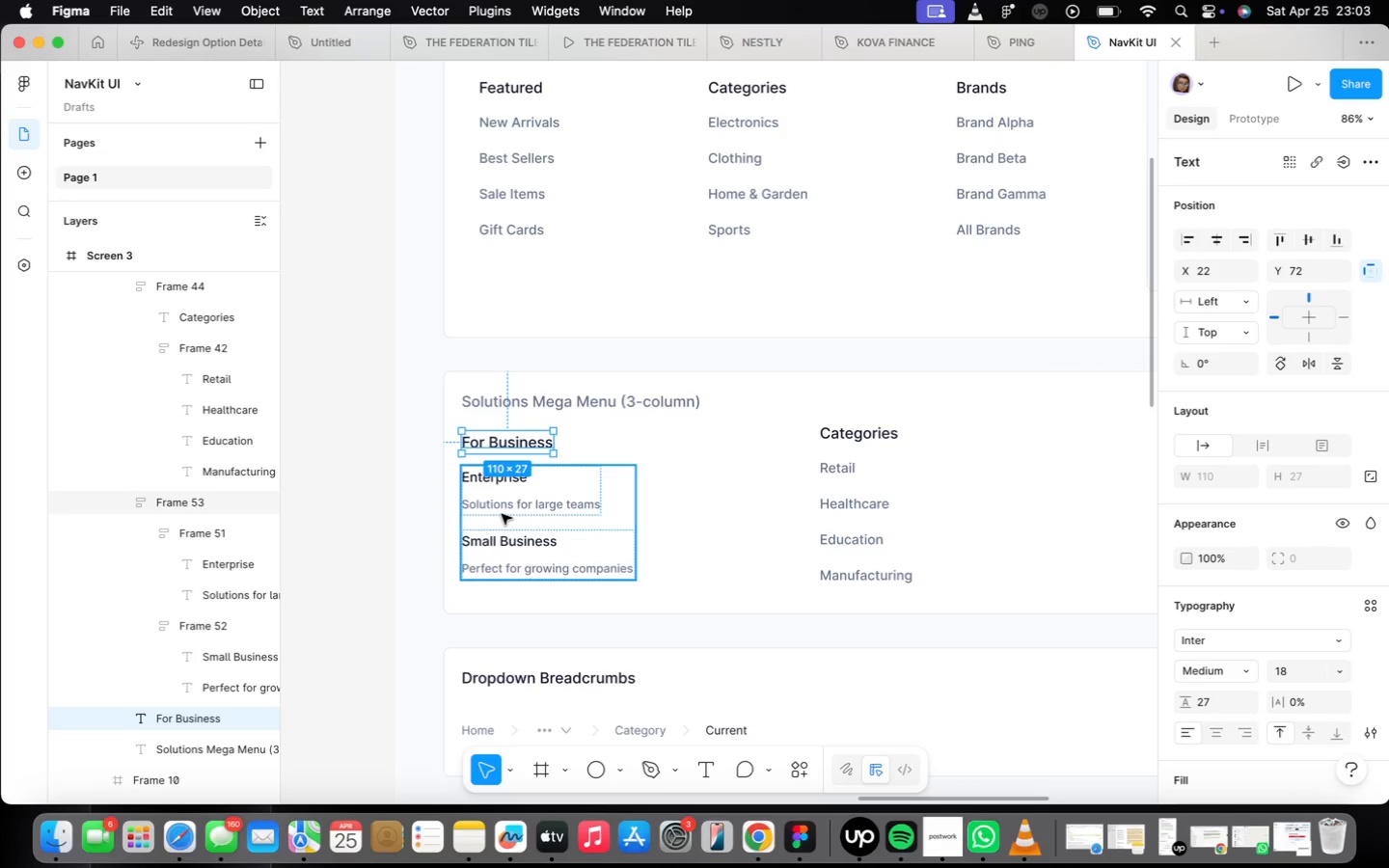 
key(Shift+ShiftLeft)
 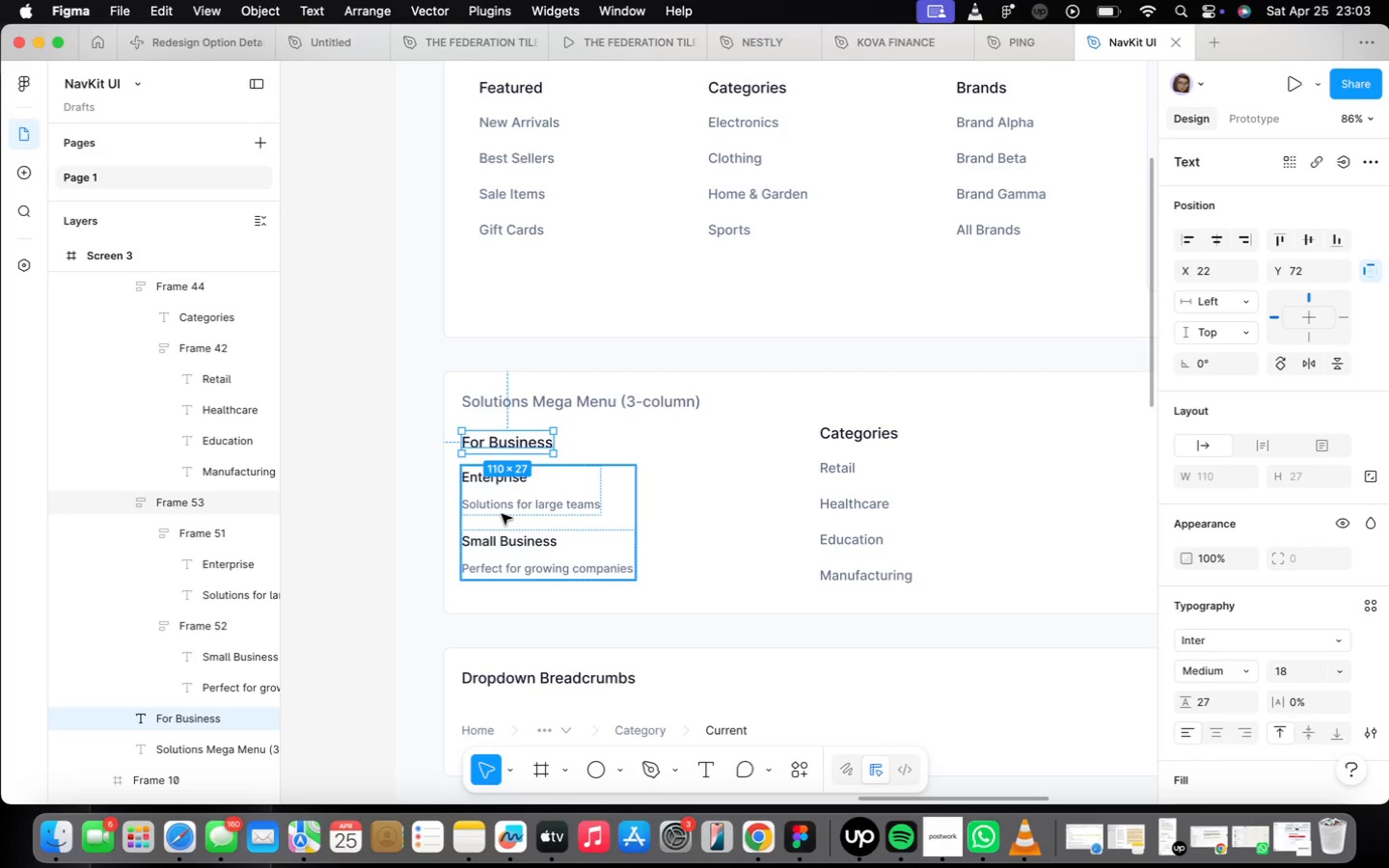 
left_click([502, 514])
 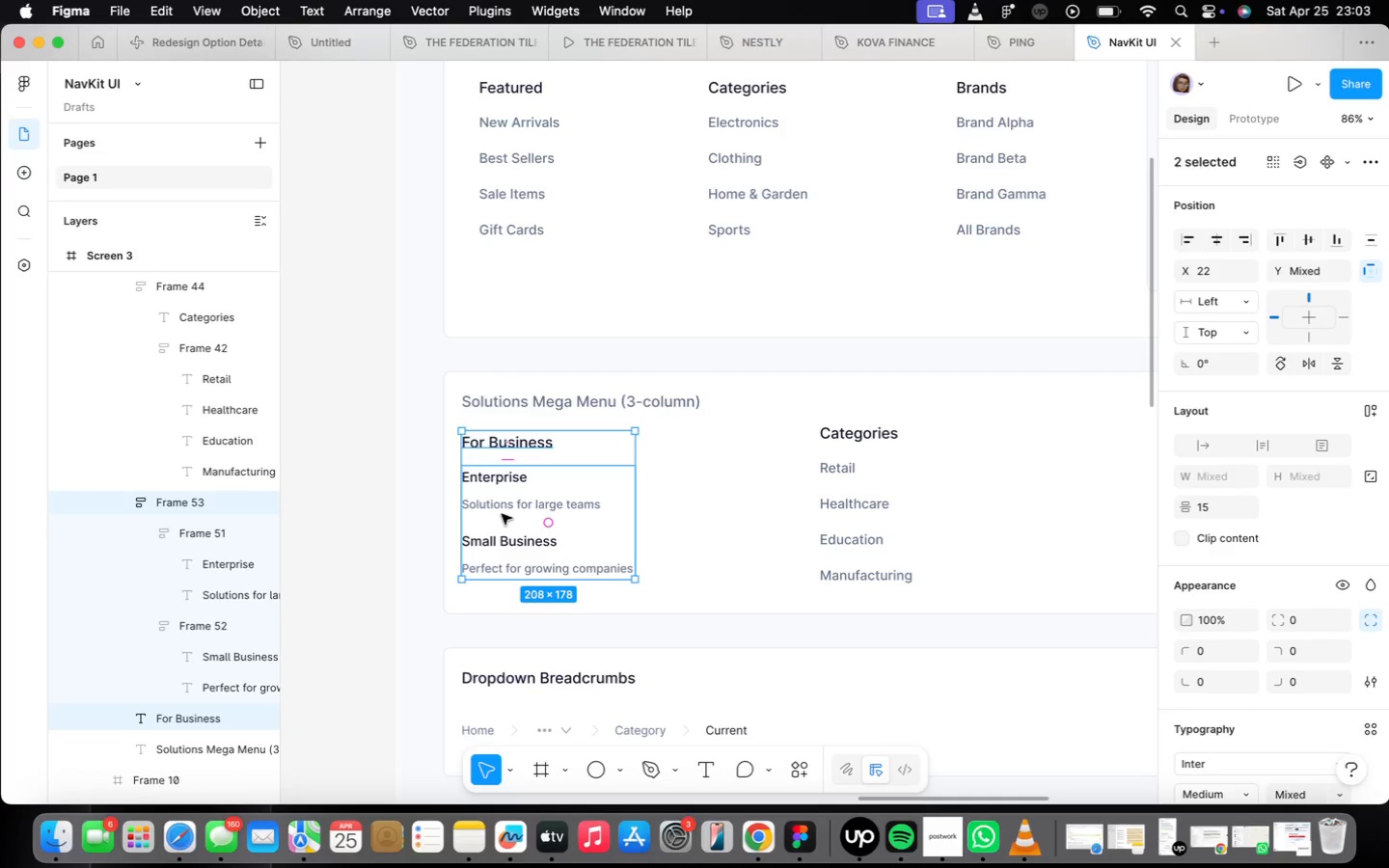 
key(Shift+A)
 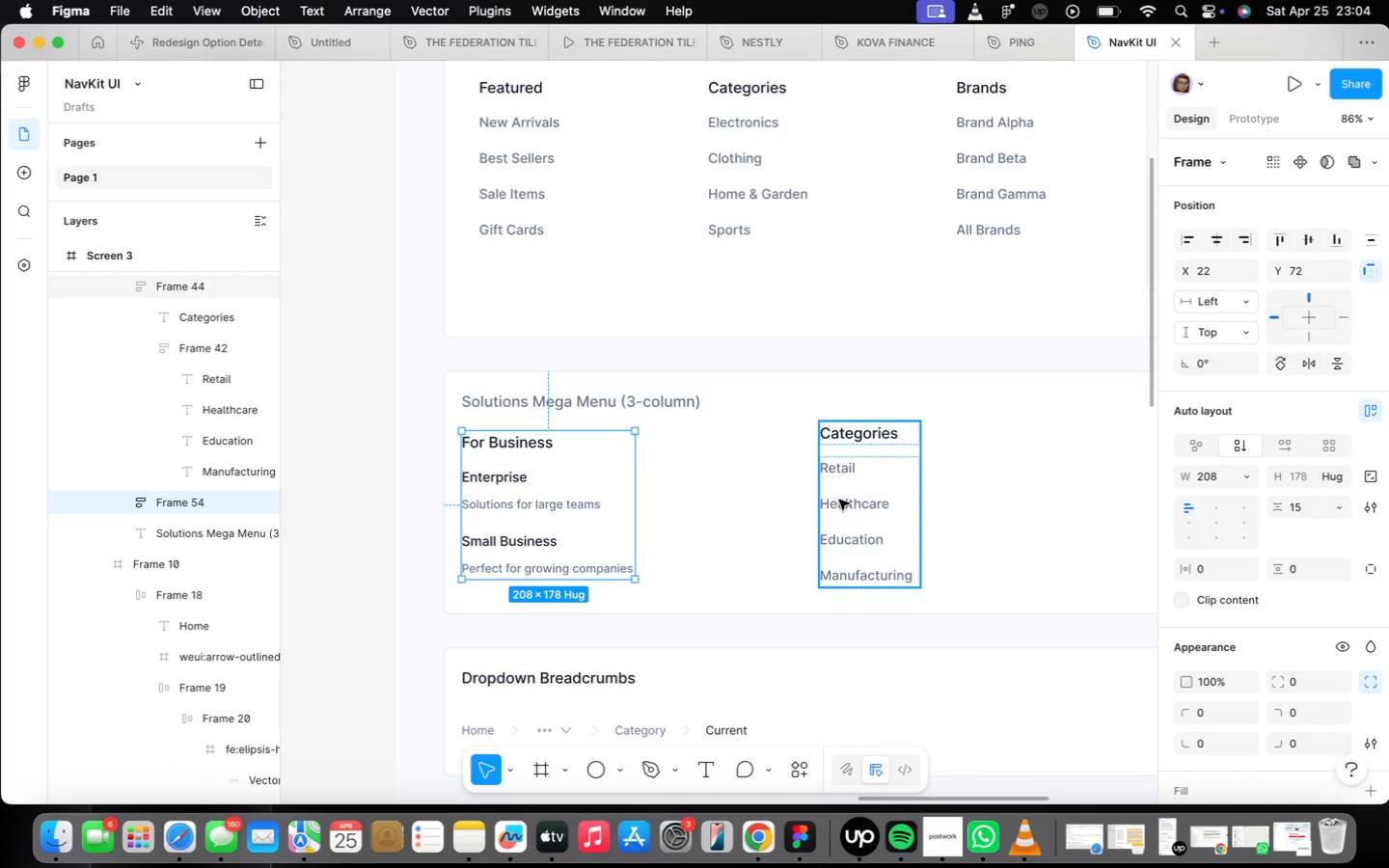 
hold_key(key=ShiftLeft, duration=0.51)
left_click([841, 499])
 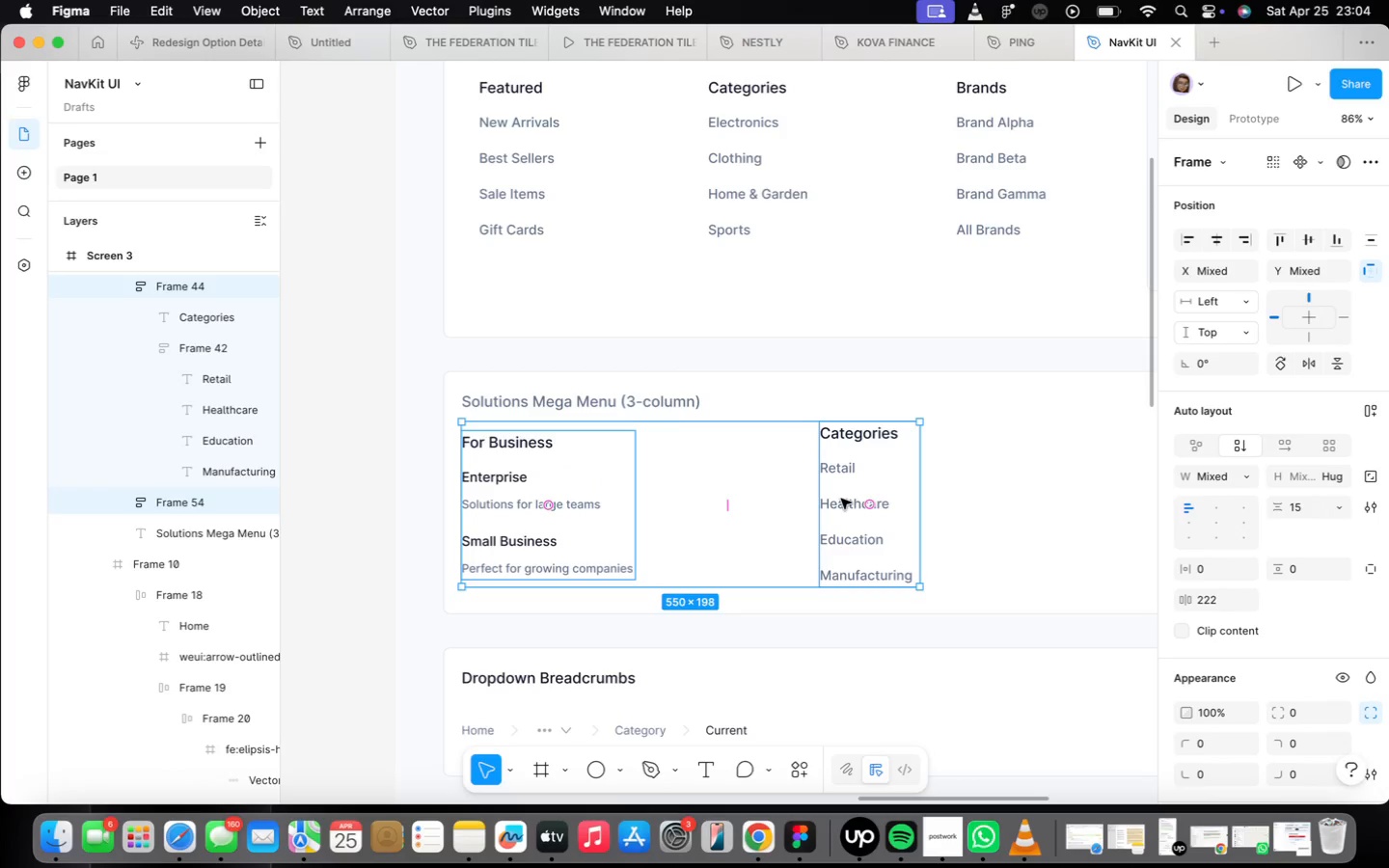 
key(Shift+A)
 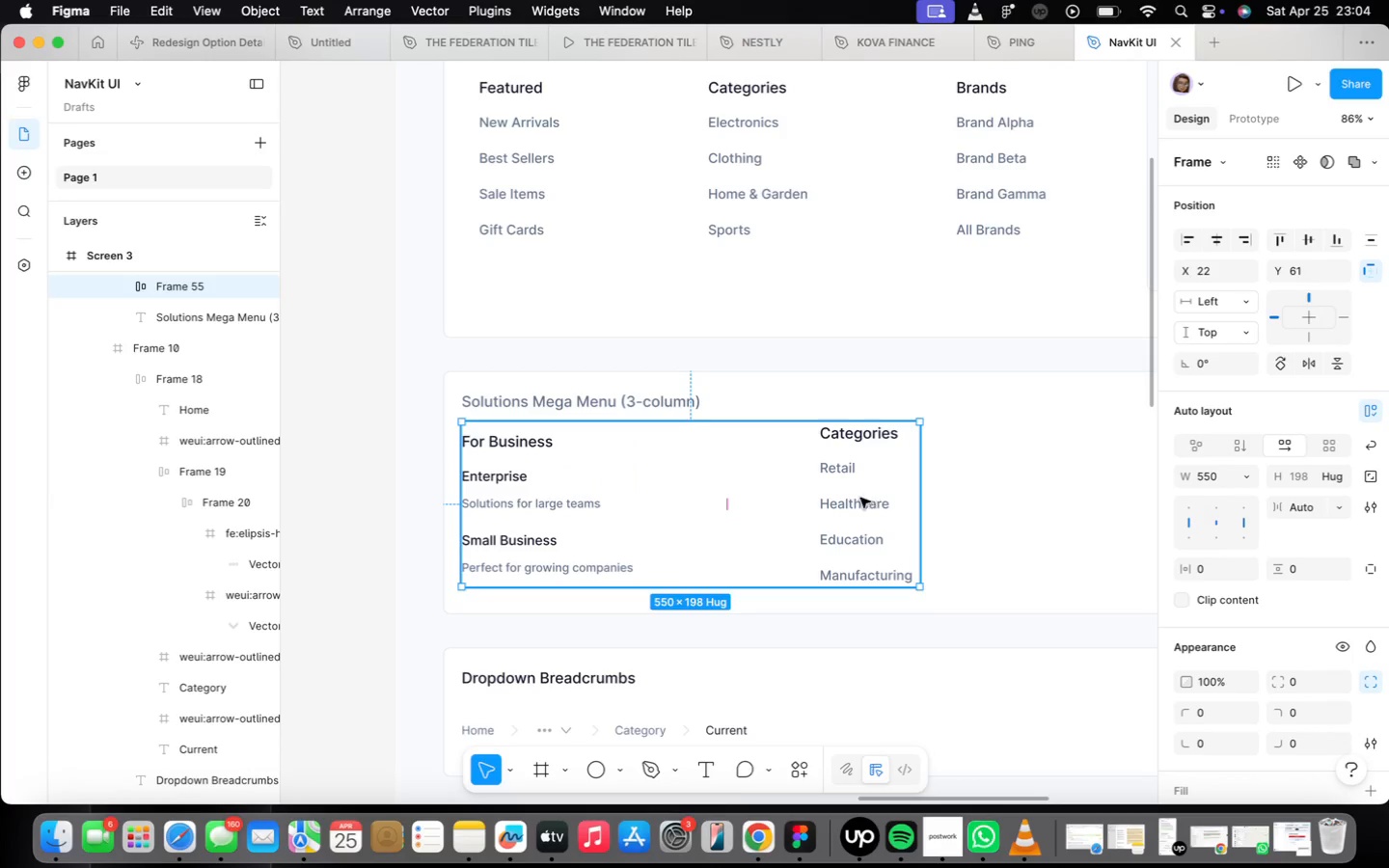 
double_click([860, 498])
 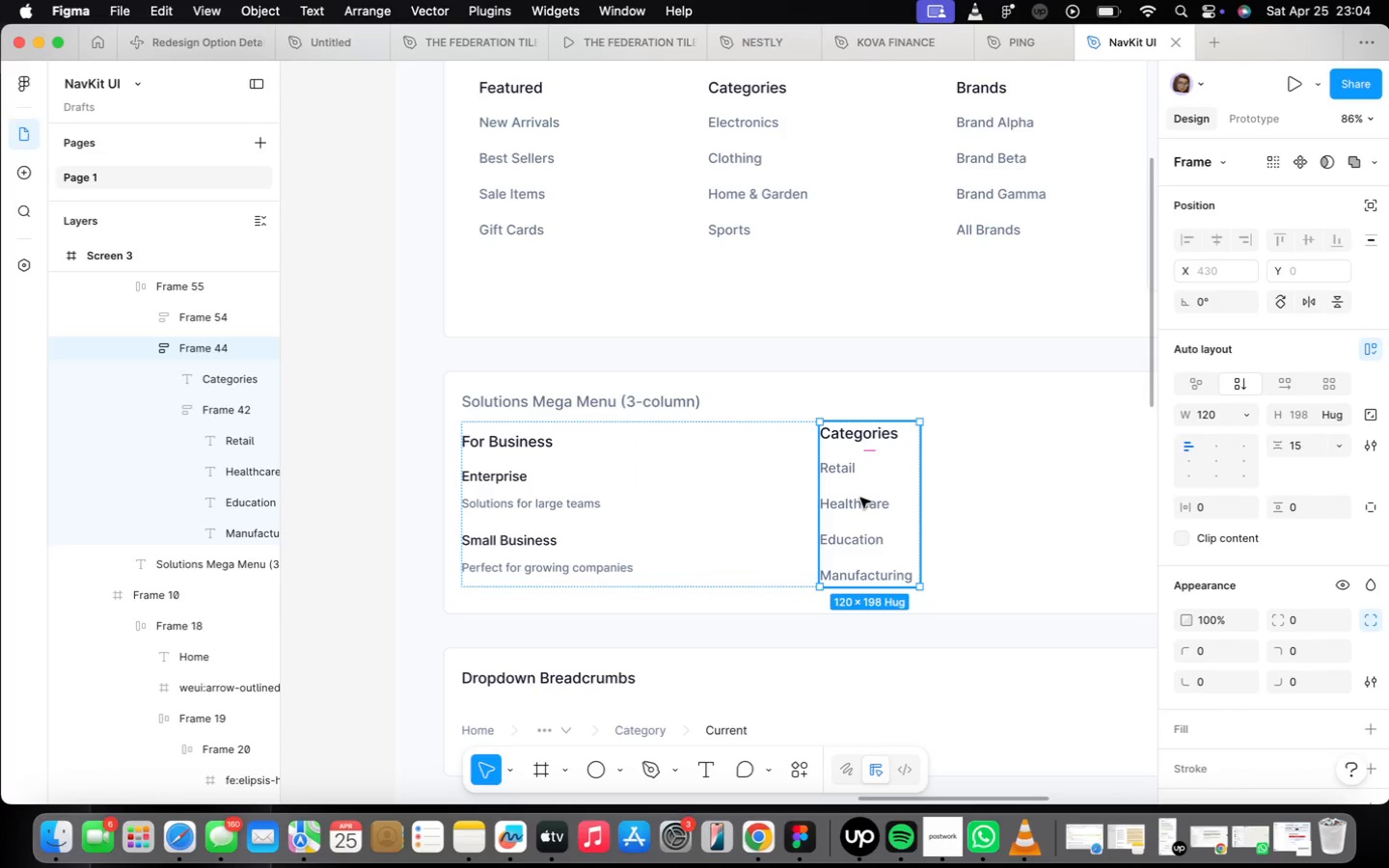 
key(Meta+D)
 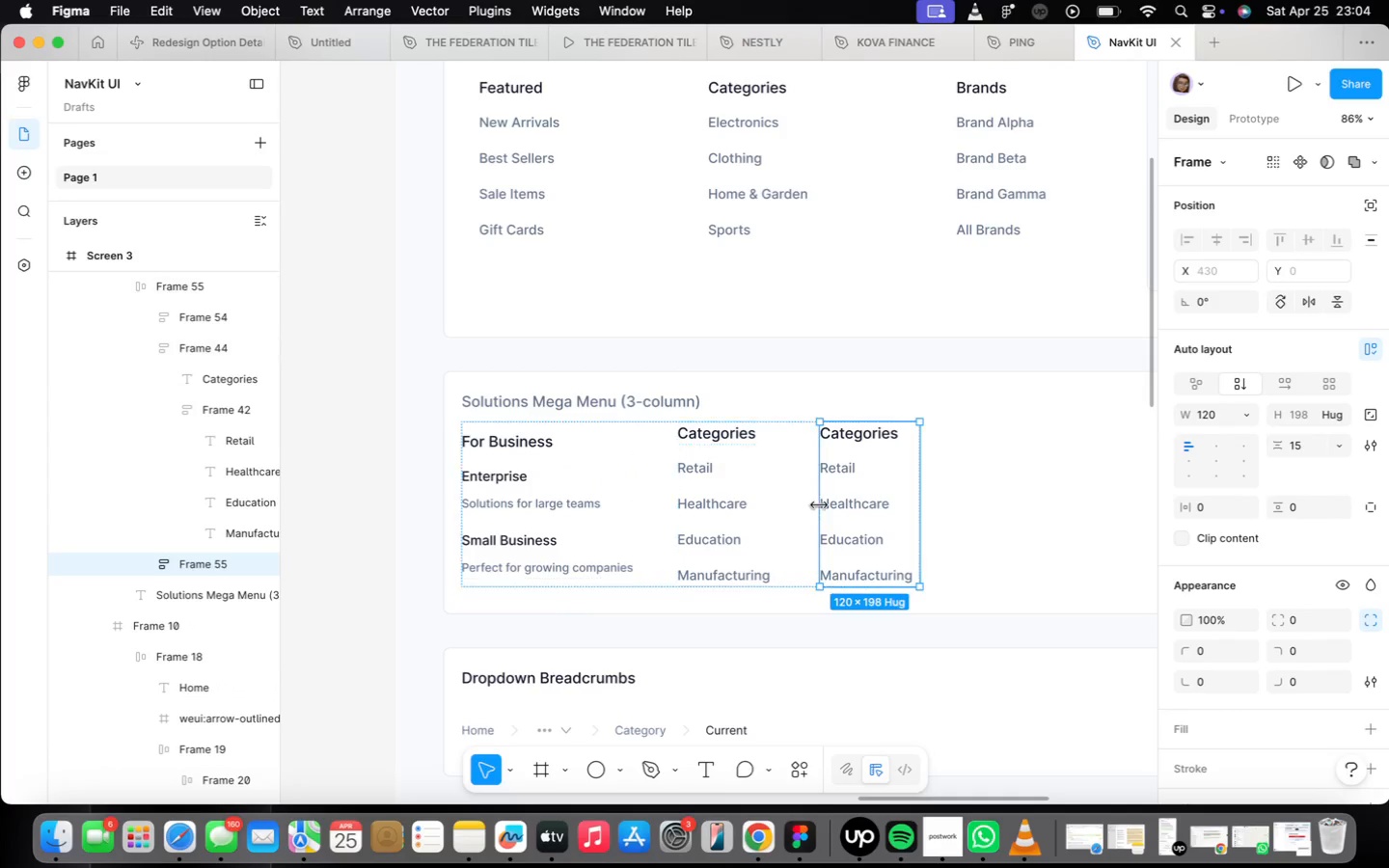 
key(Meta+Z)
 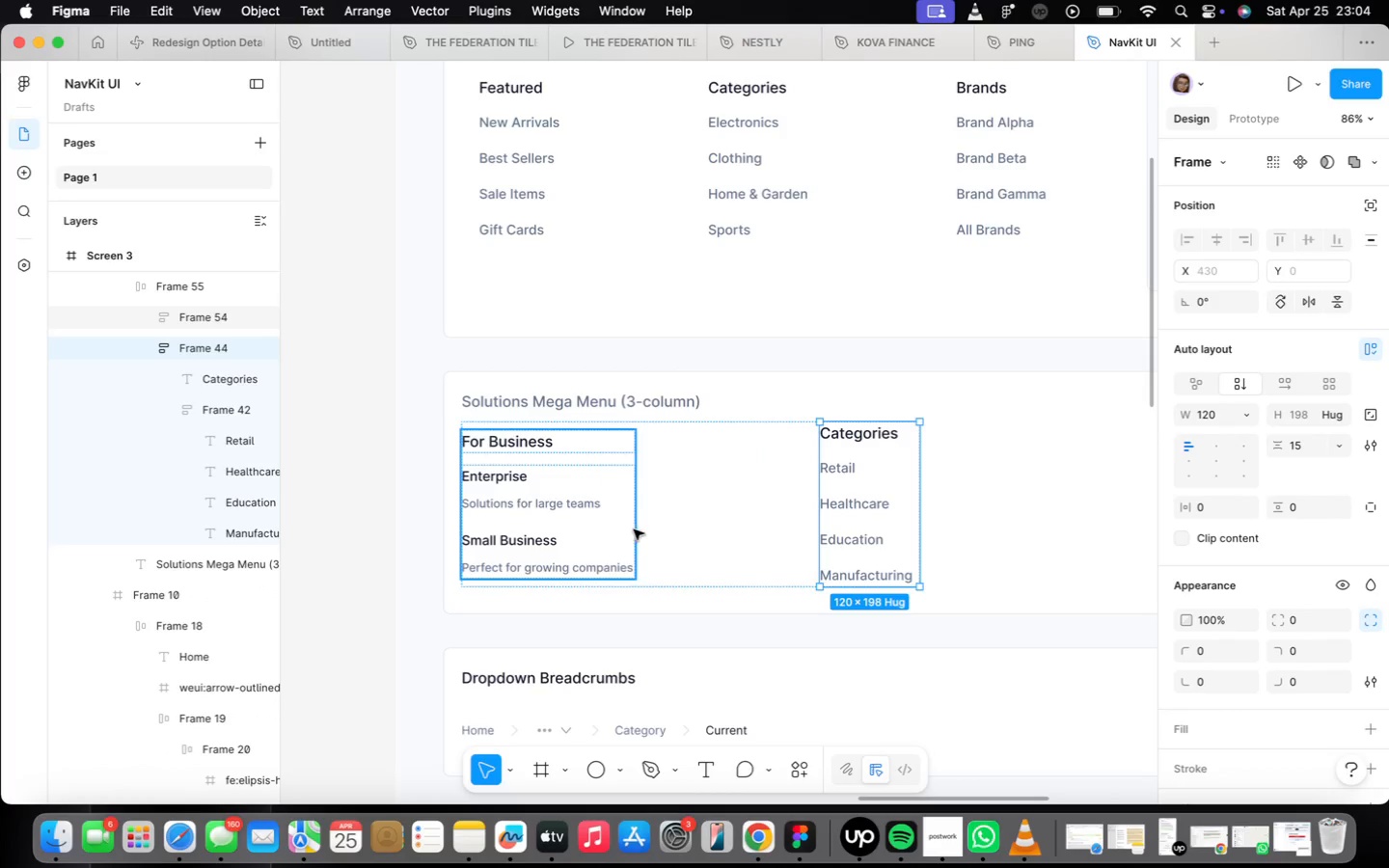 
left_click([706, 524])
 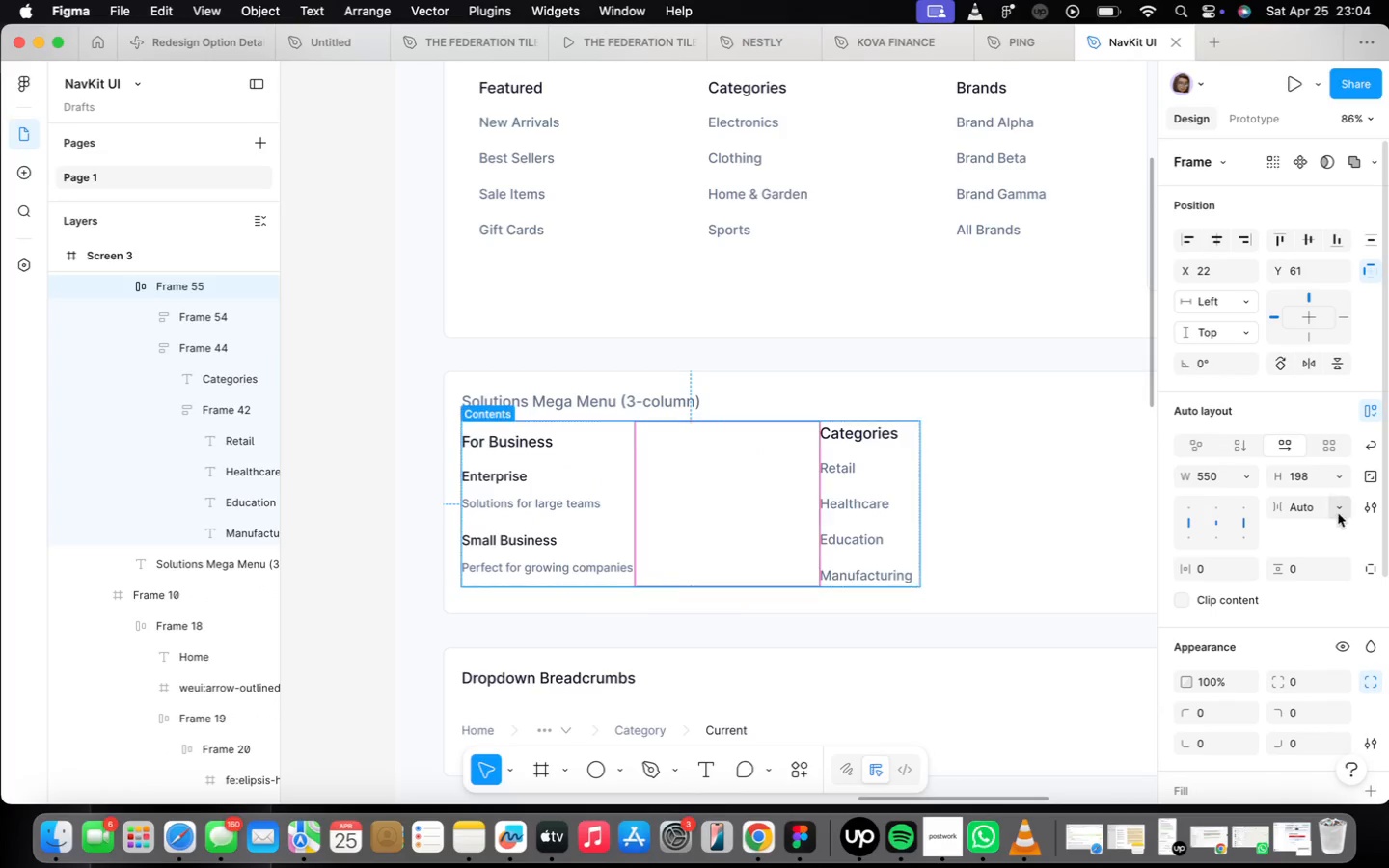 
left_click([1337, 506])
 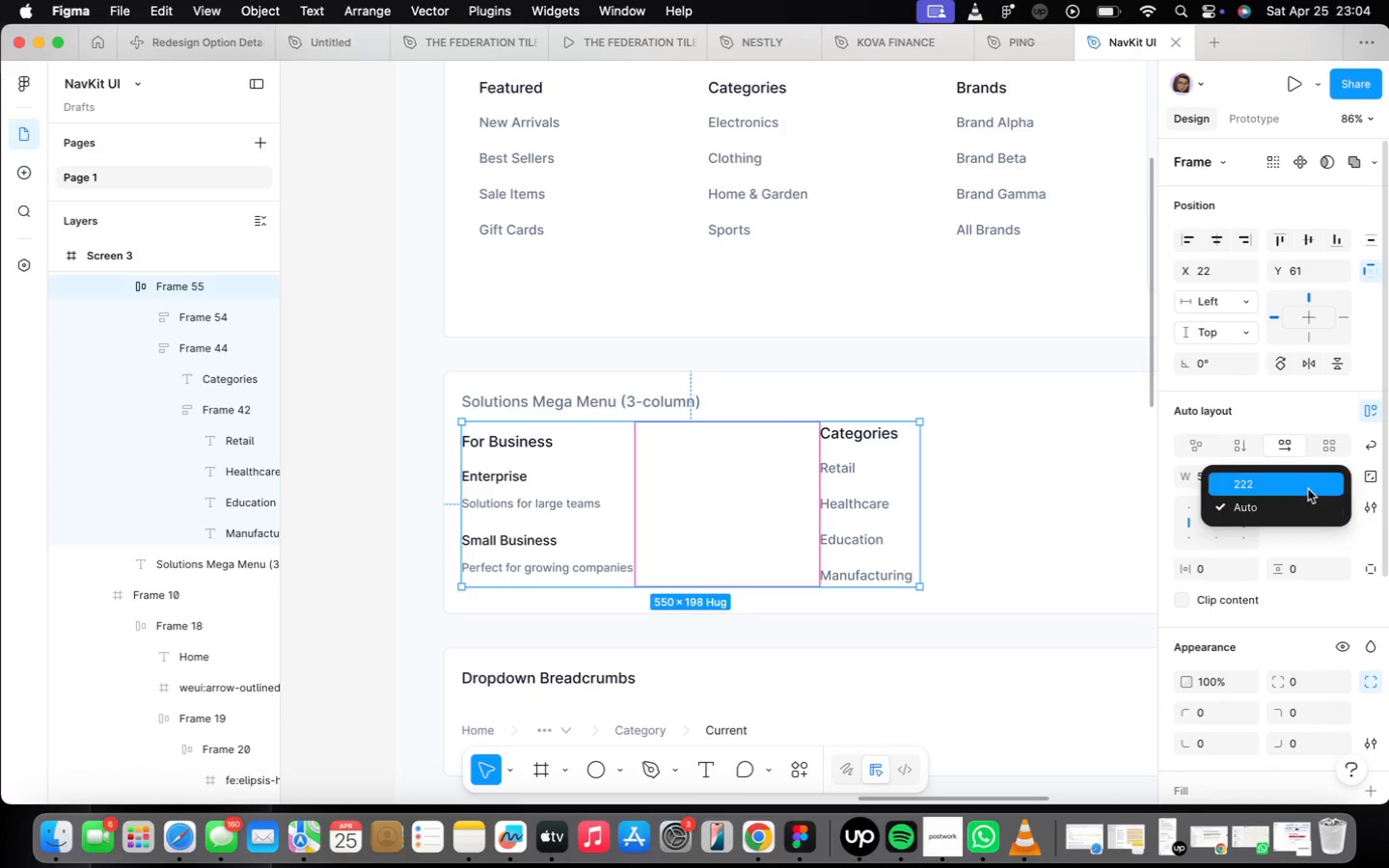 
left_click([1308, 489])
 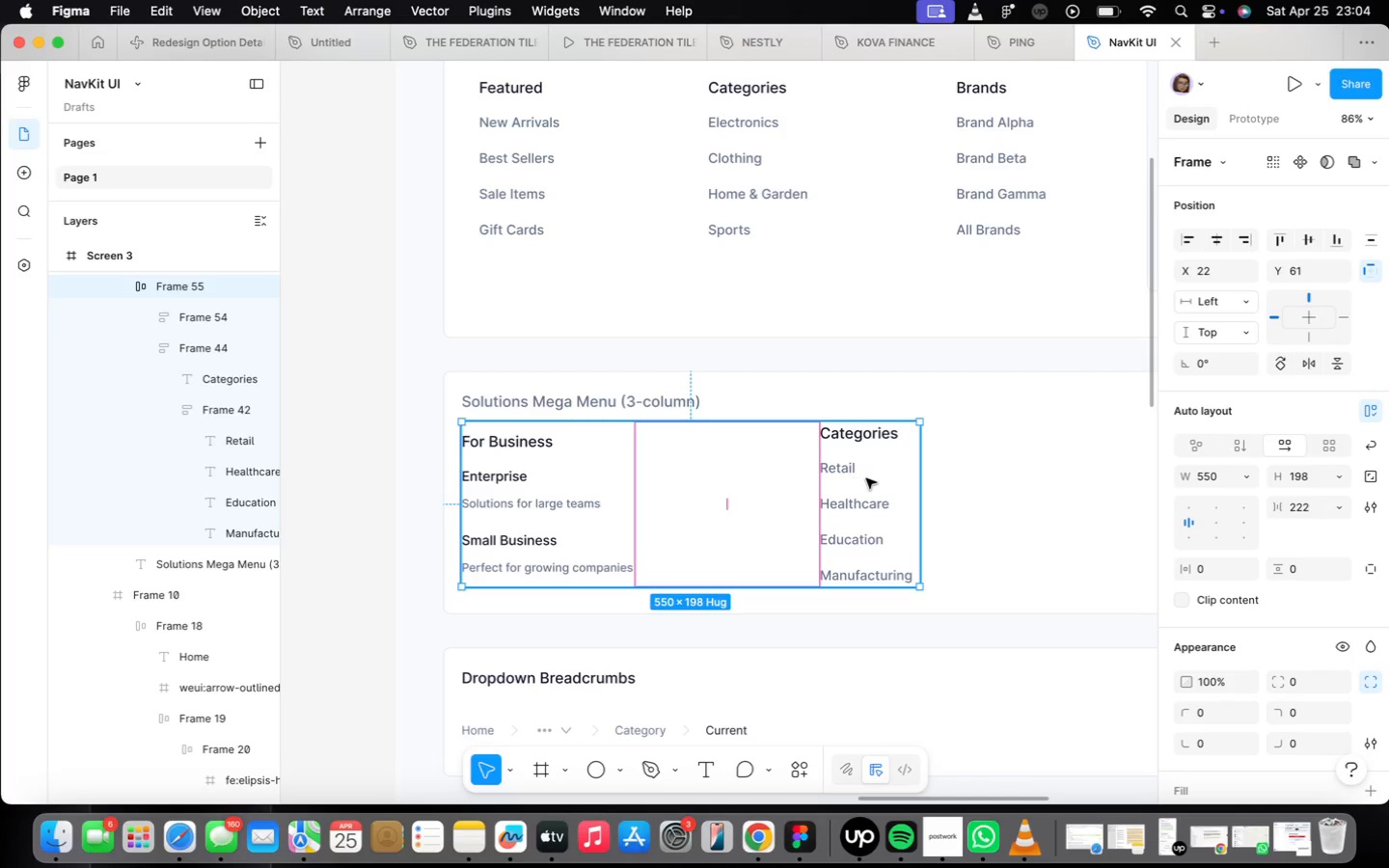 
double_click([878, 490])
 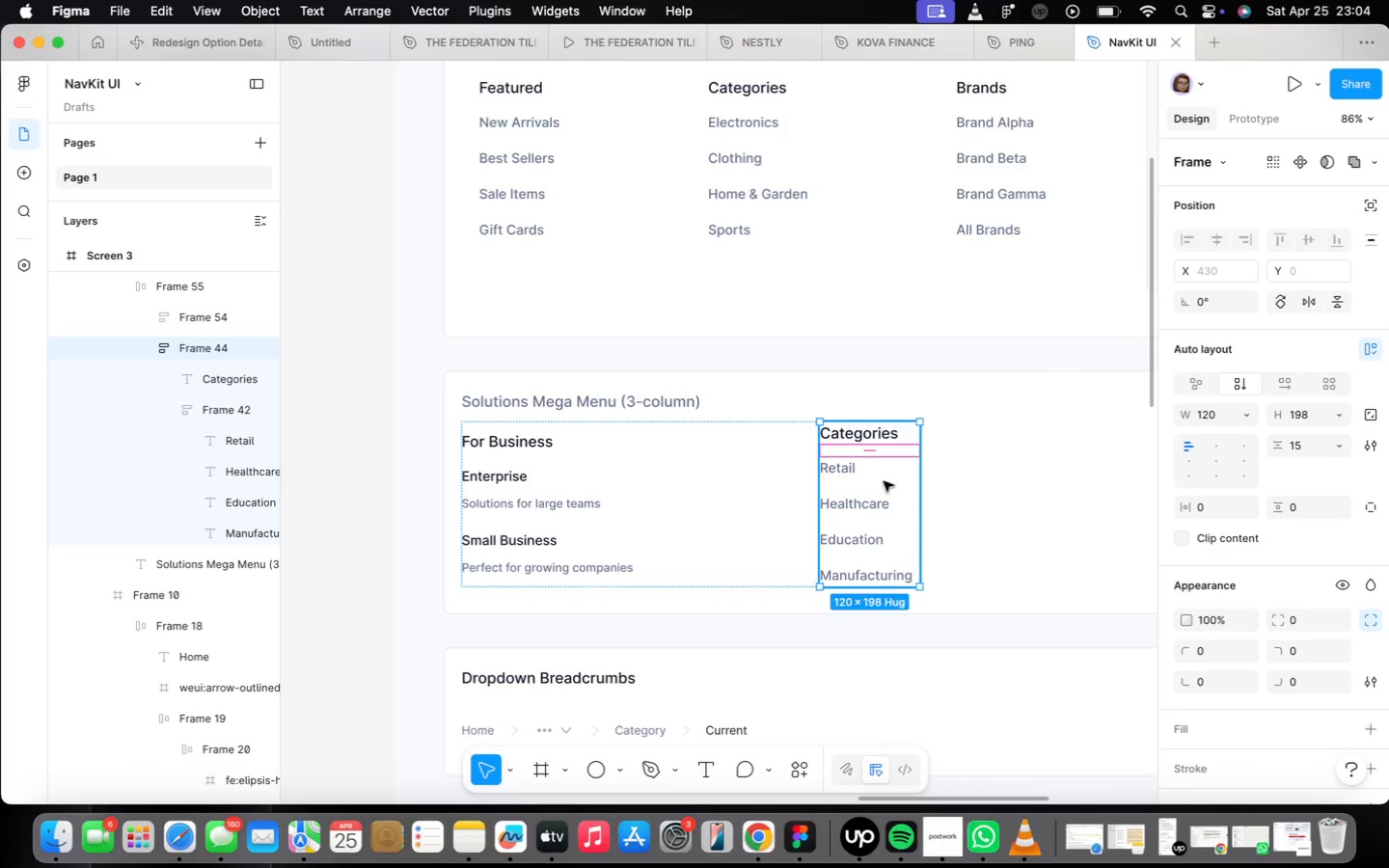 
hold_key(key=CommandLeft, duration=0.74)
 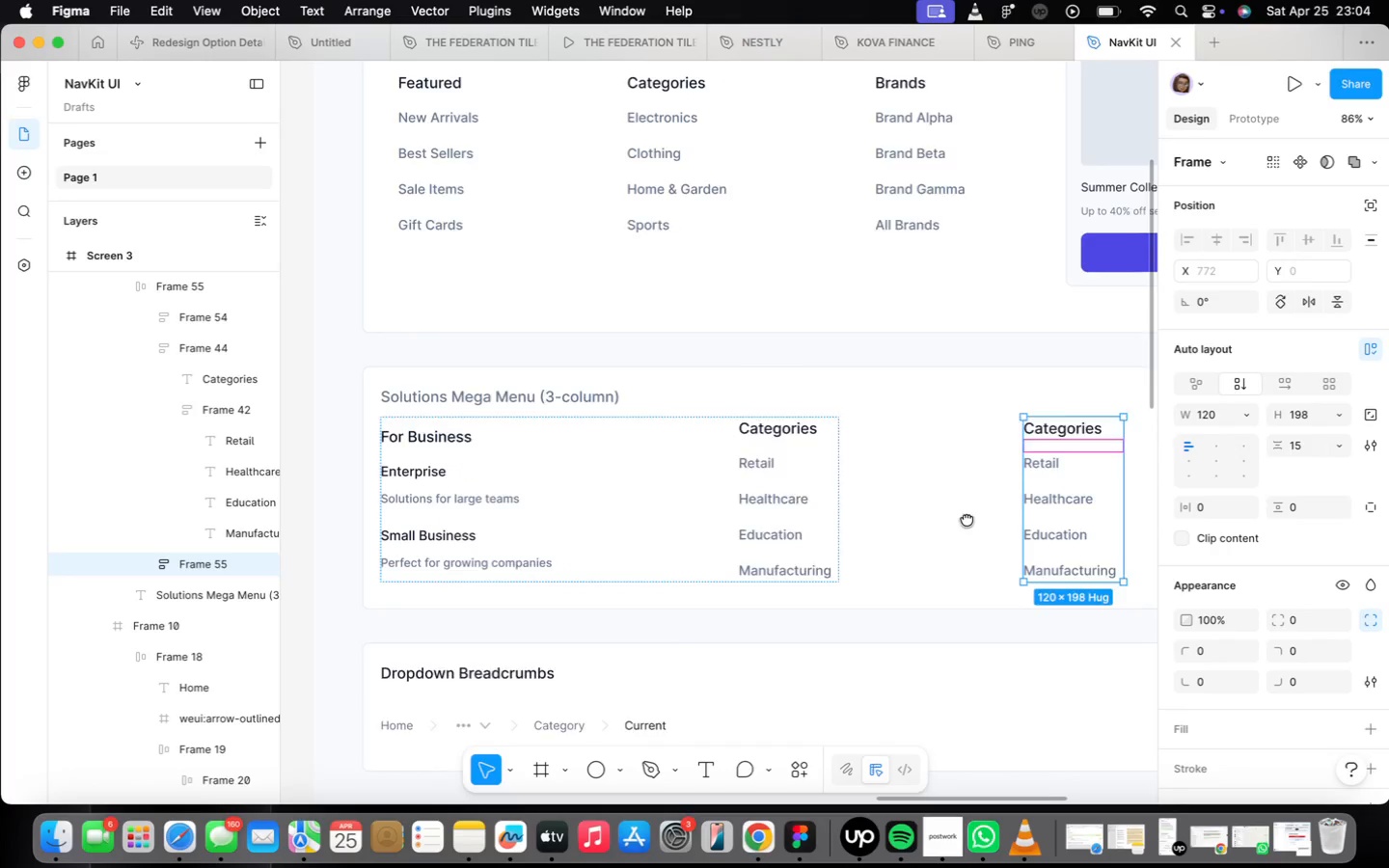 
hold_key(key=D, duration=0.35)
 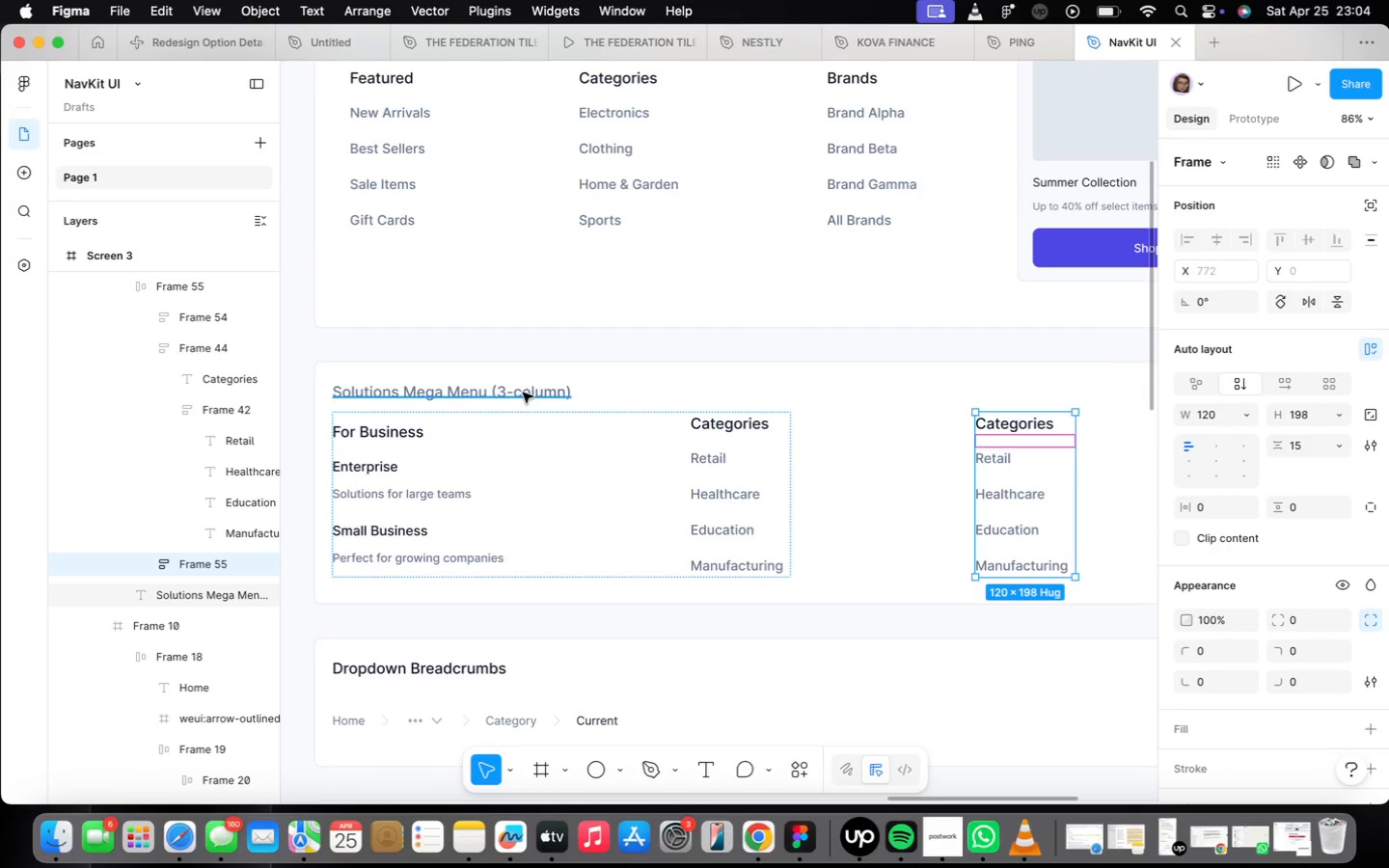 
left_click([489, 397])
 